 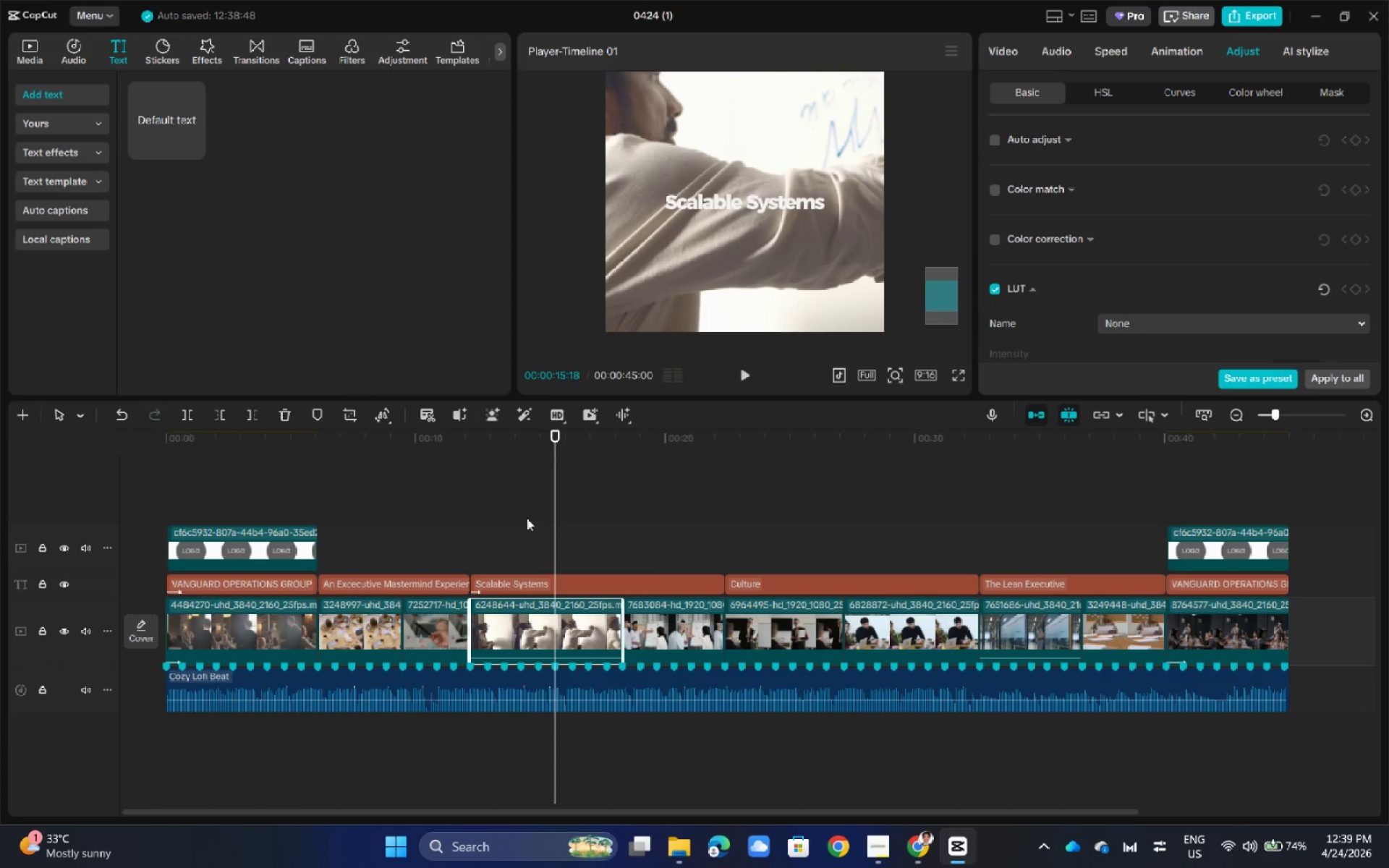 
left_click_drag(start_coordinate=[561, 434], to_coordinate=[103, 461])
 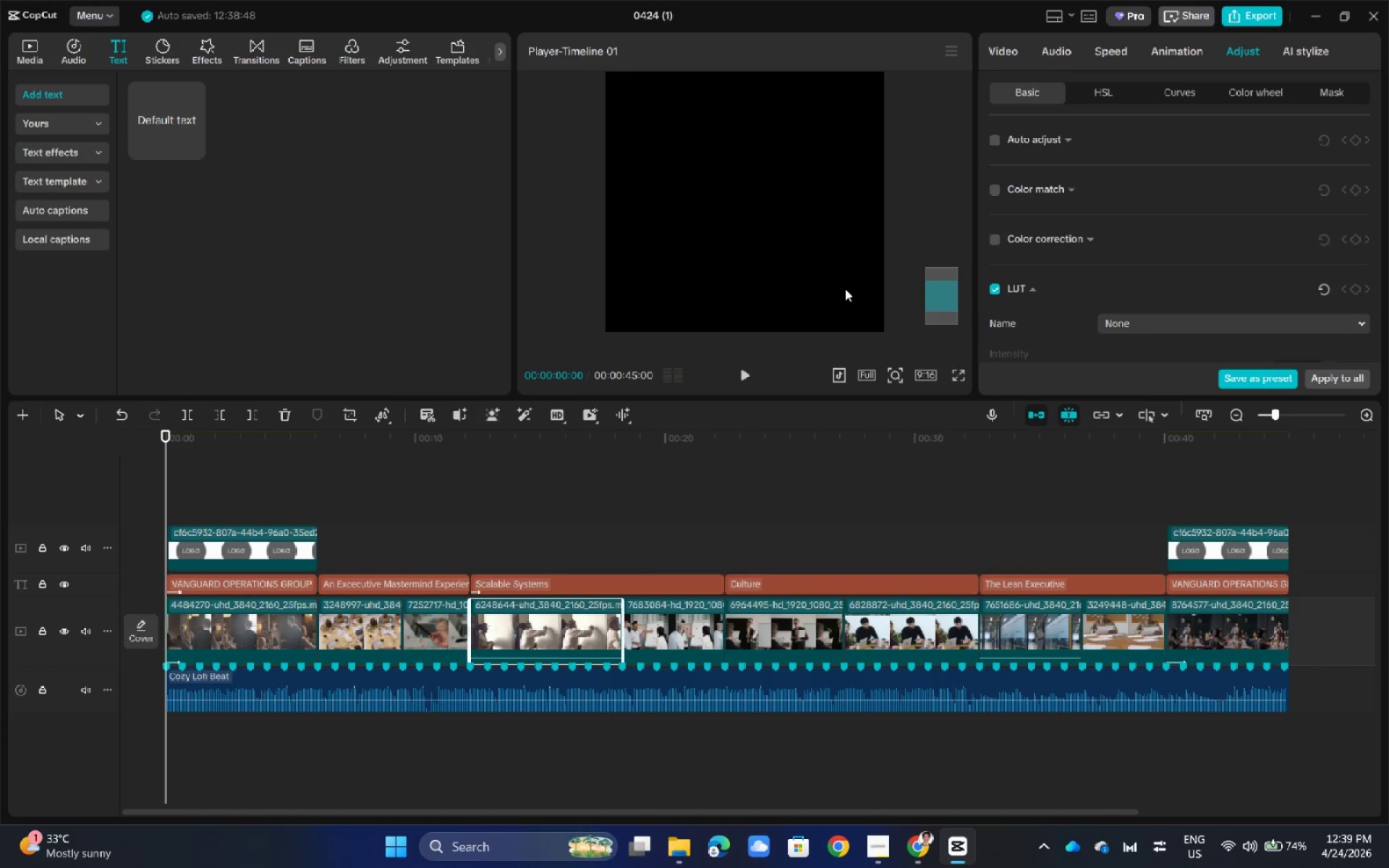 
hold_key(key=ControlLeft, duration=0.47)
scroll: coordinate [845, 289], scroll_direction: down, amount: 2.0
 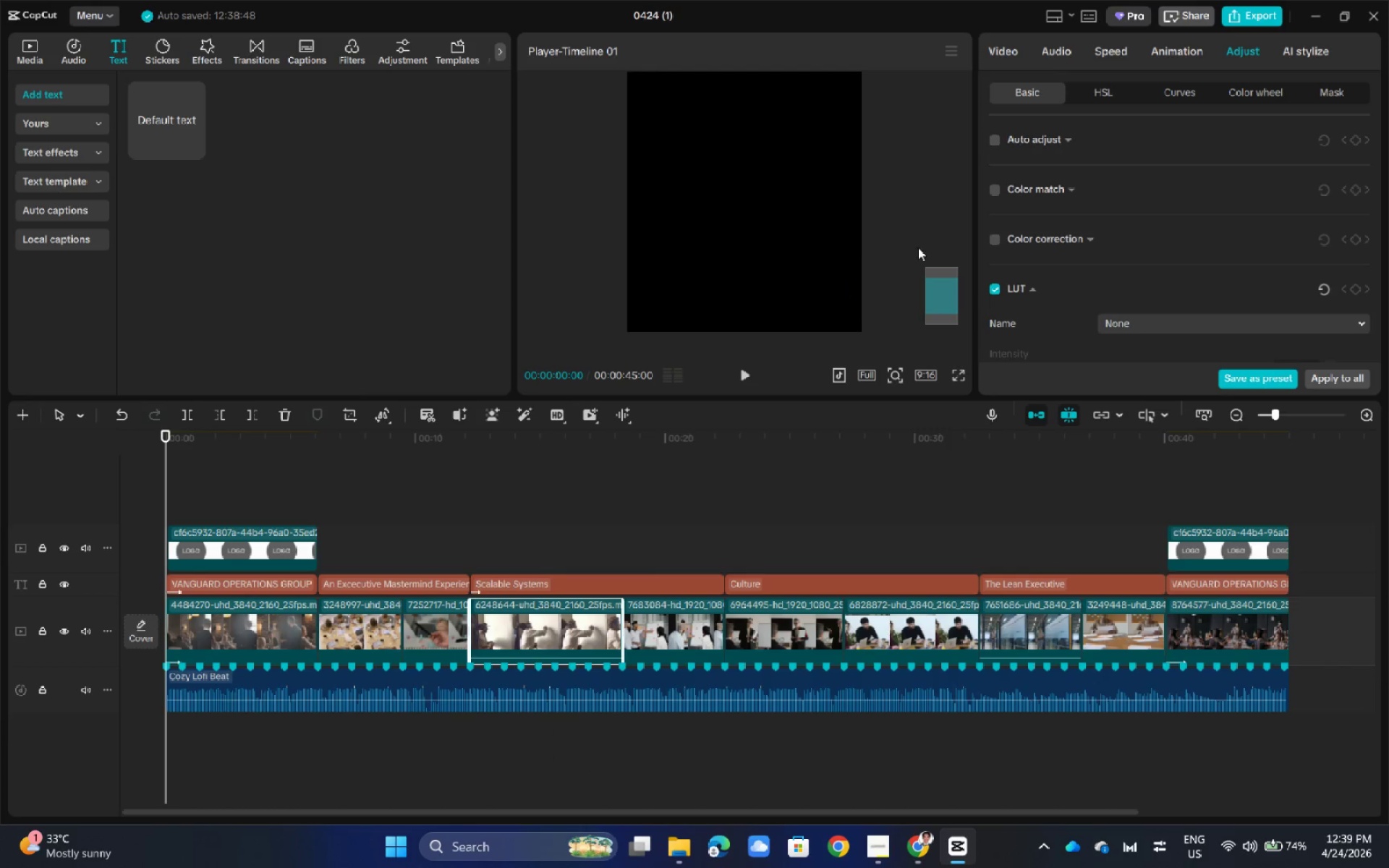 
key(Control+ControlLeft)
 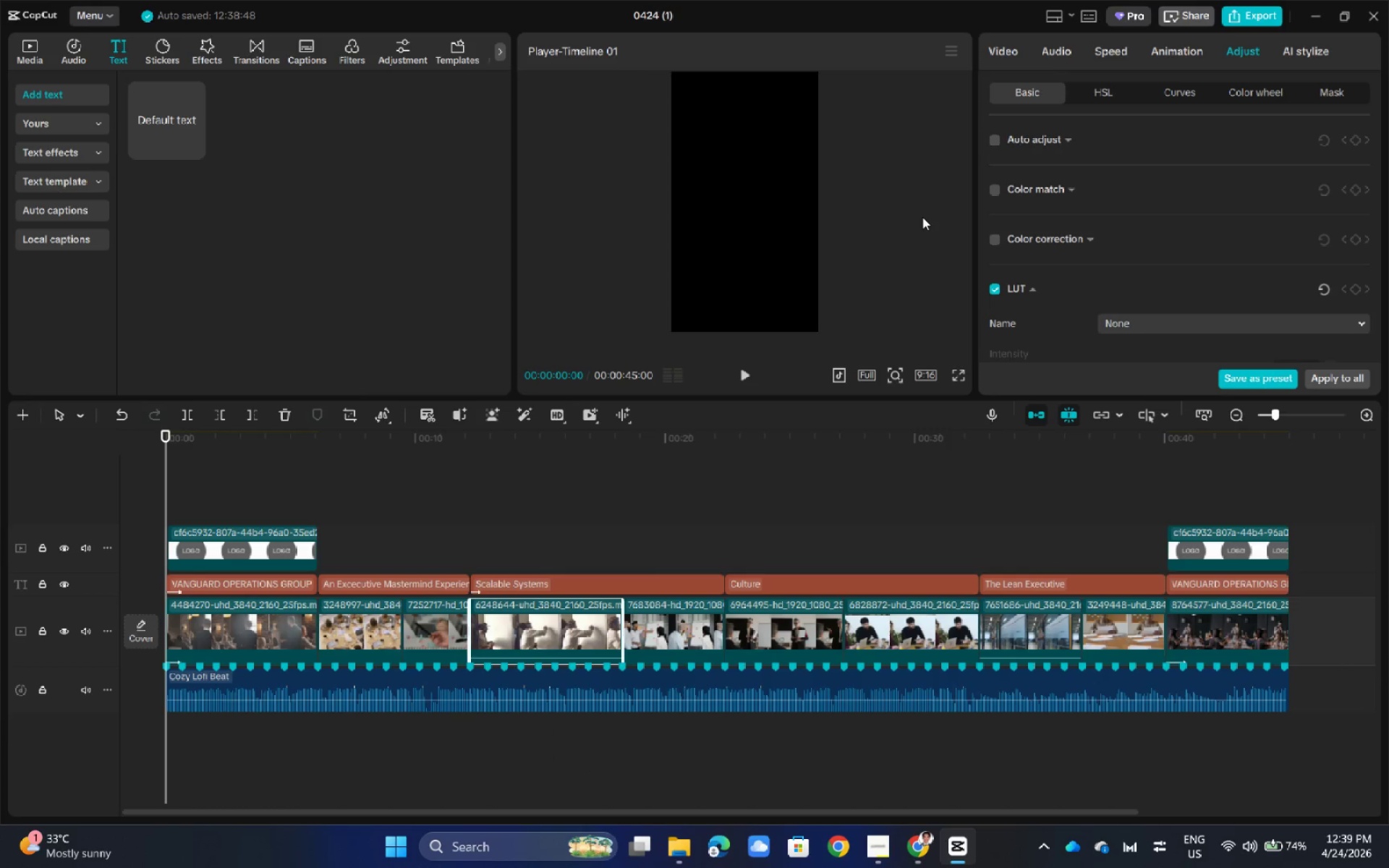 
scroll: coordinate [922, 217], scroll_direction: up, amount: 5.0
 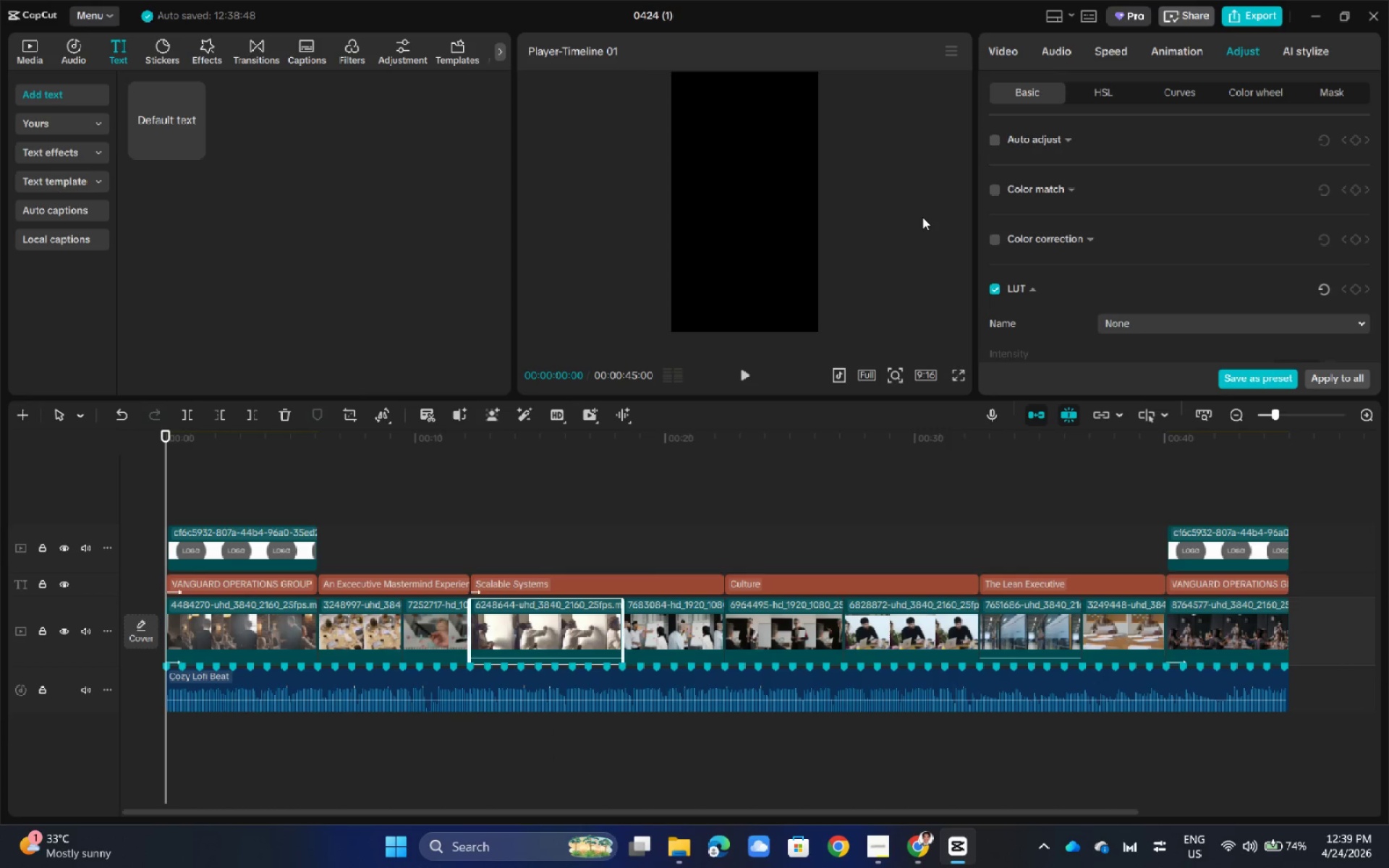 
key(Space)
 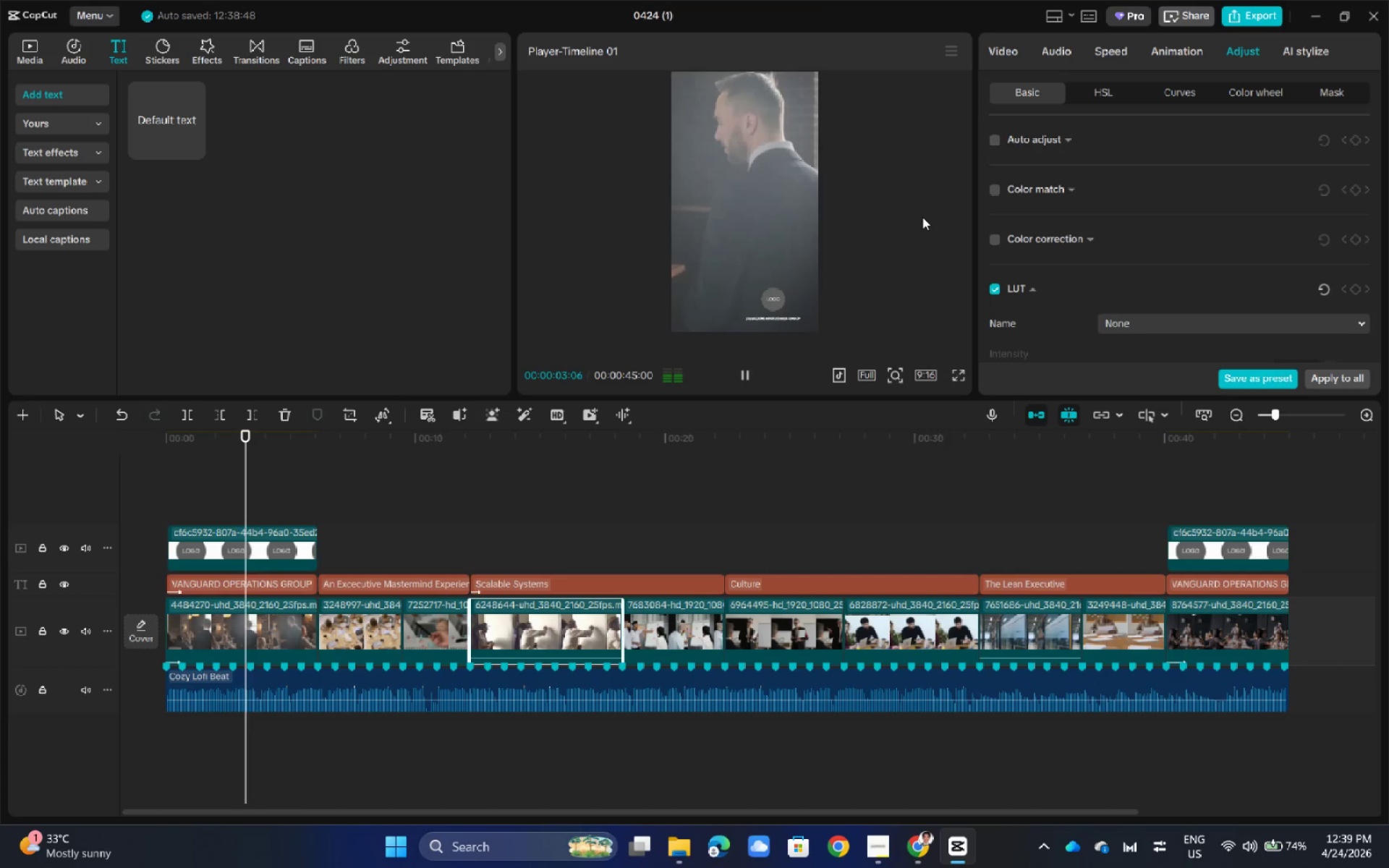 
wait(8.28)
 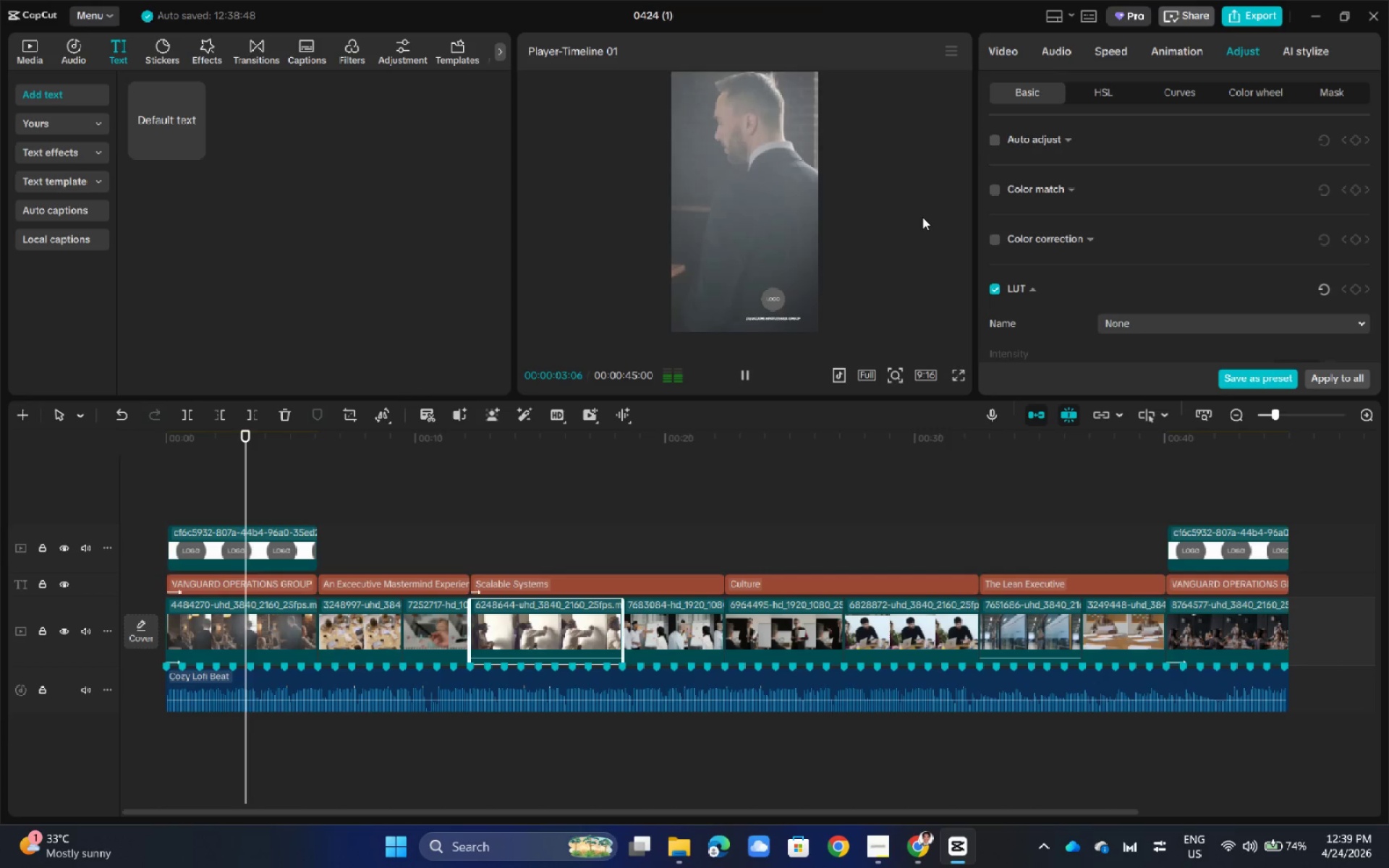 
left_click_drag(start_coordinate=[1299, 586], to_coordinate=[1215, 585])
 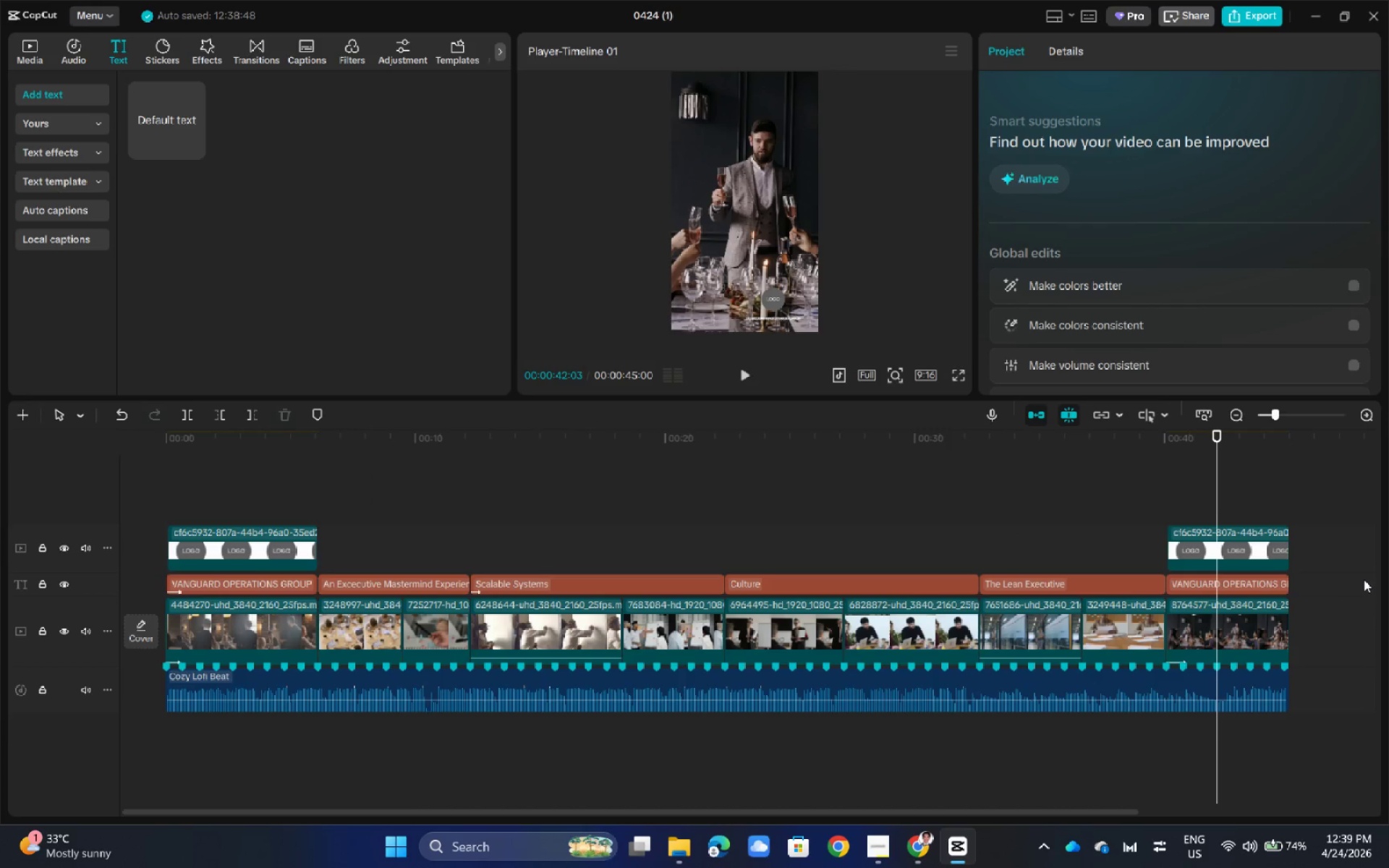 
left_click_drag(start_coordinate=[1343, 579], to_coordinate=[312, 590])
 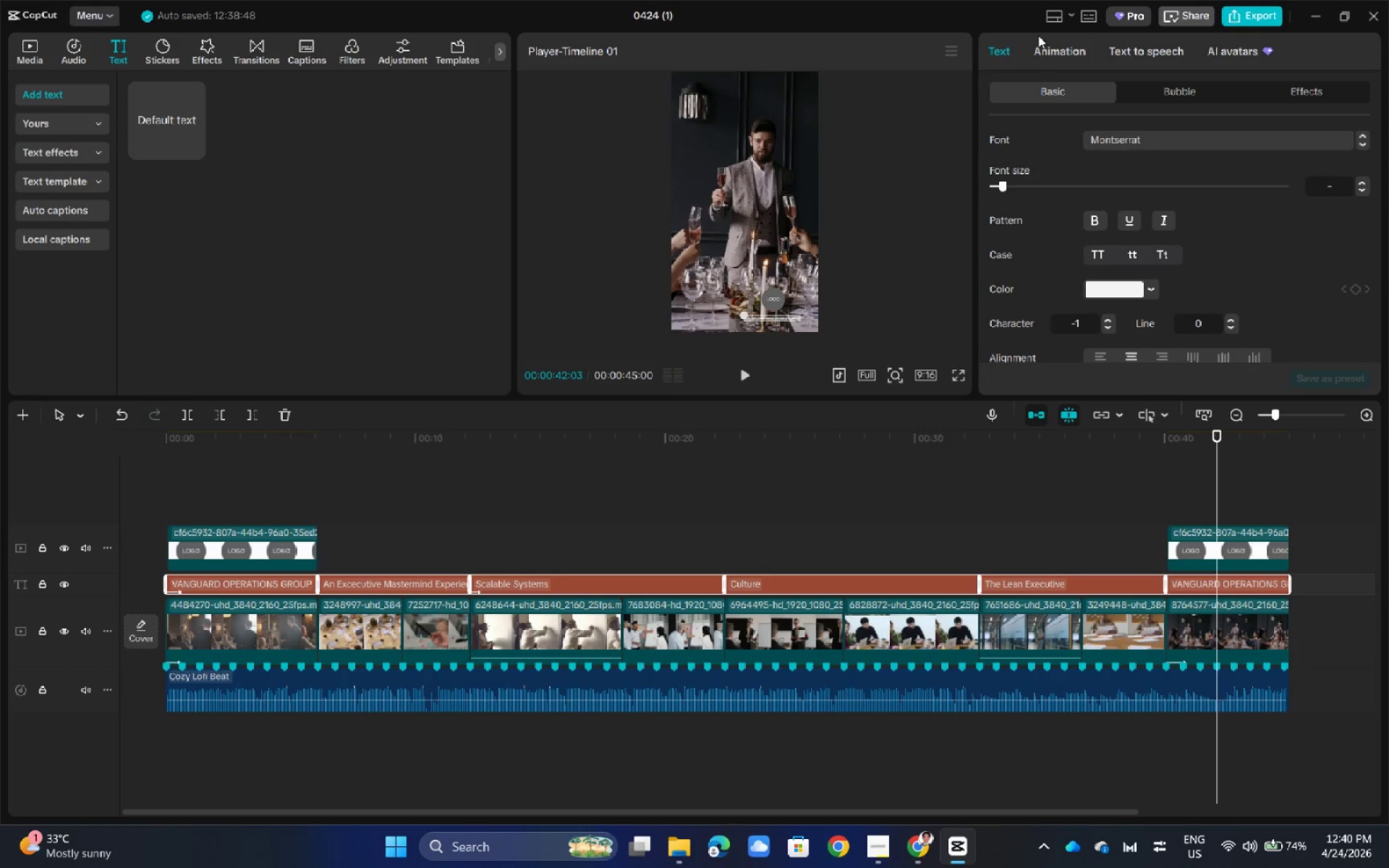 
left_click([1049, 51])
 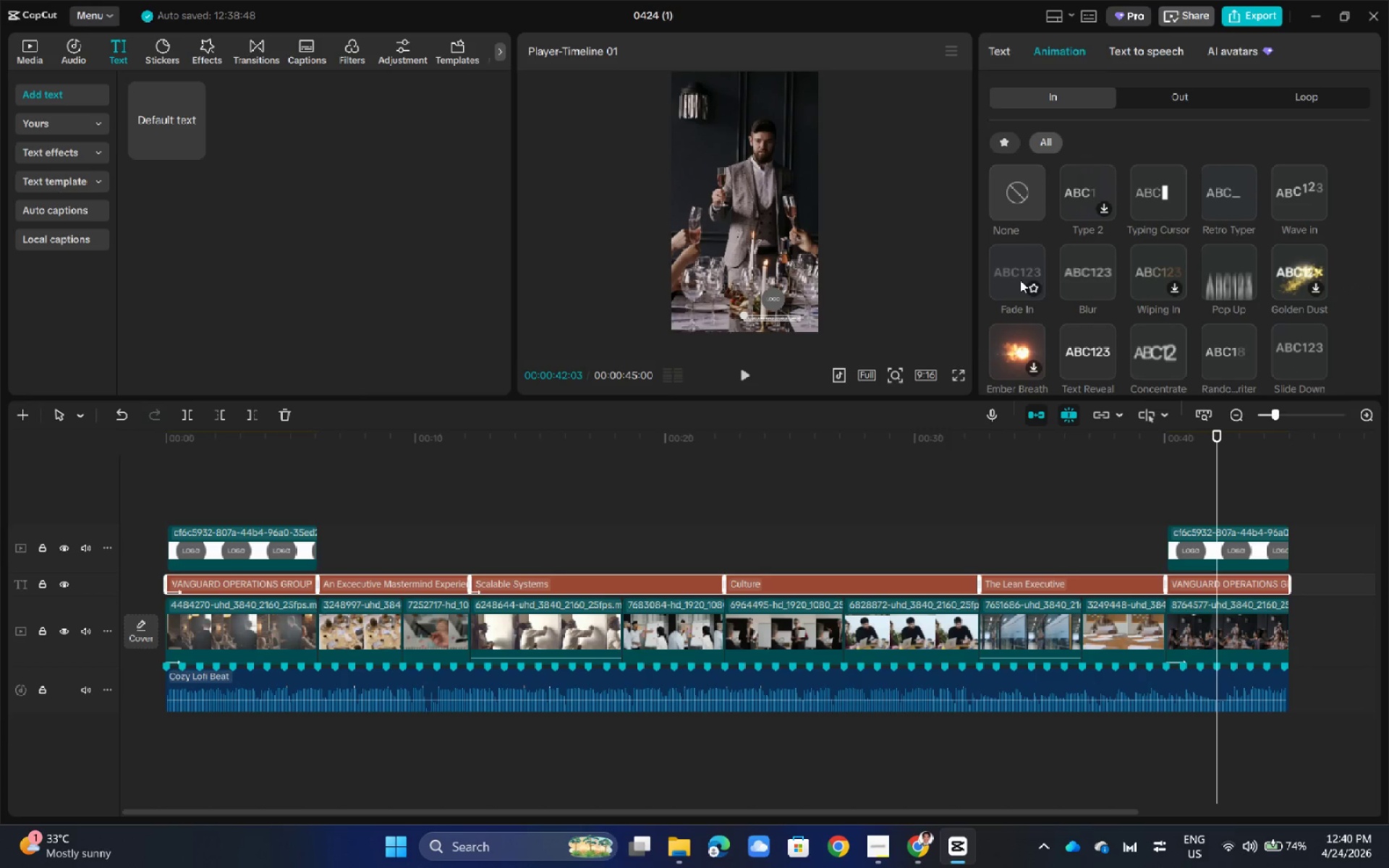 
left_click([1018, 268])
 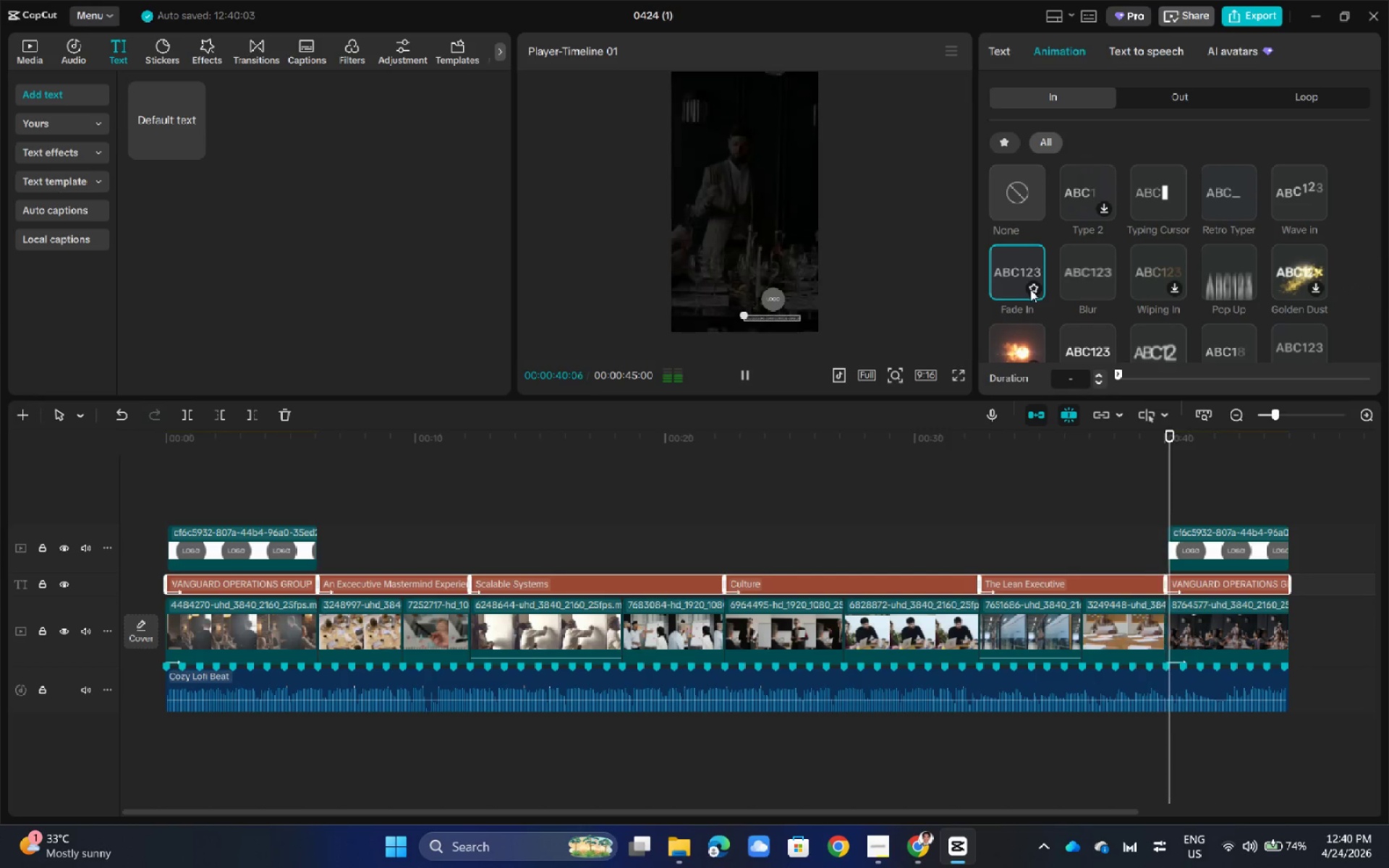 
left_click([1031, 290])
 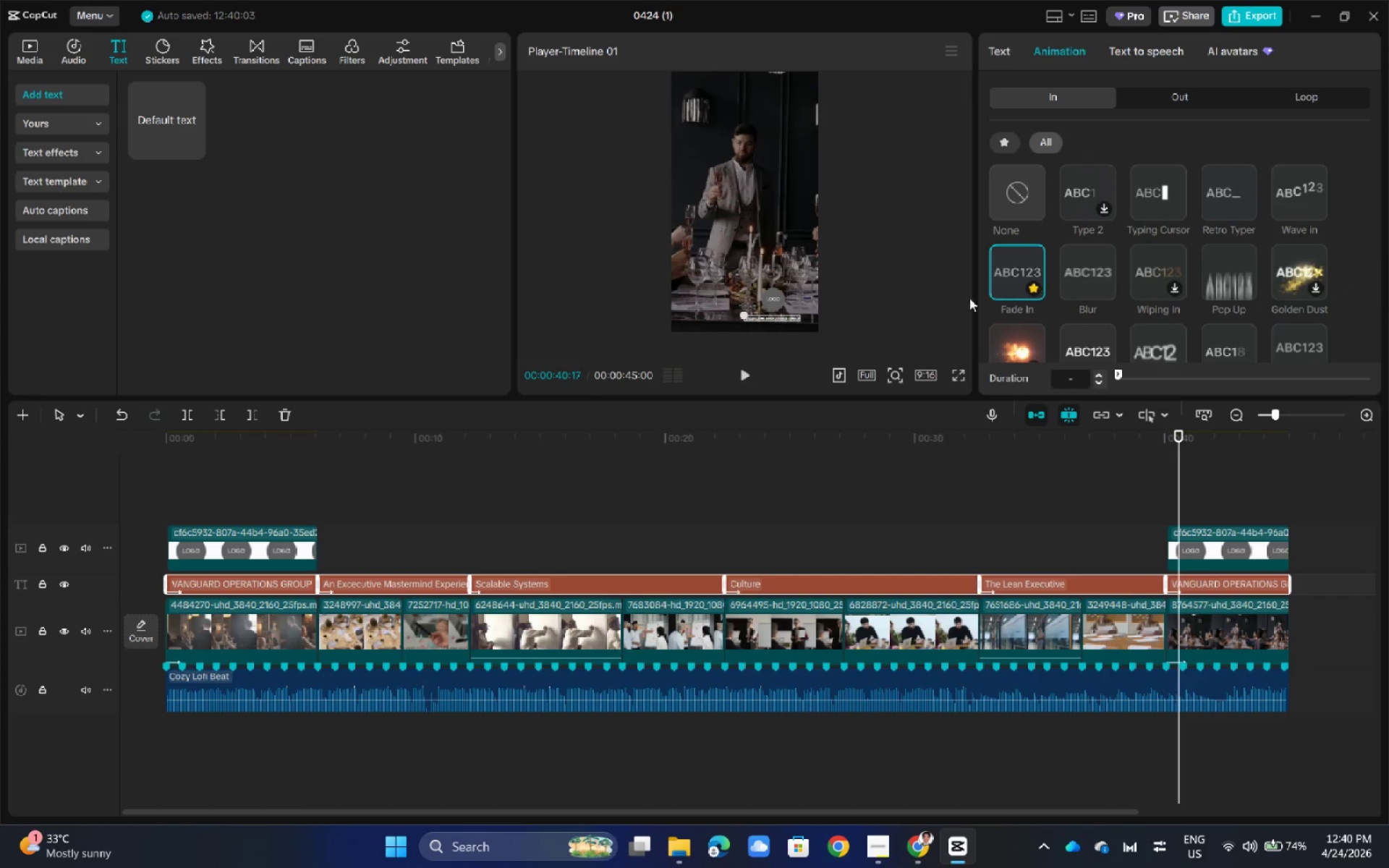 
left_click([640, 278])
 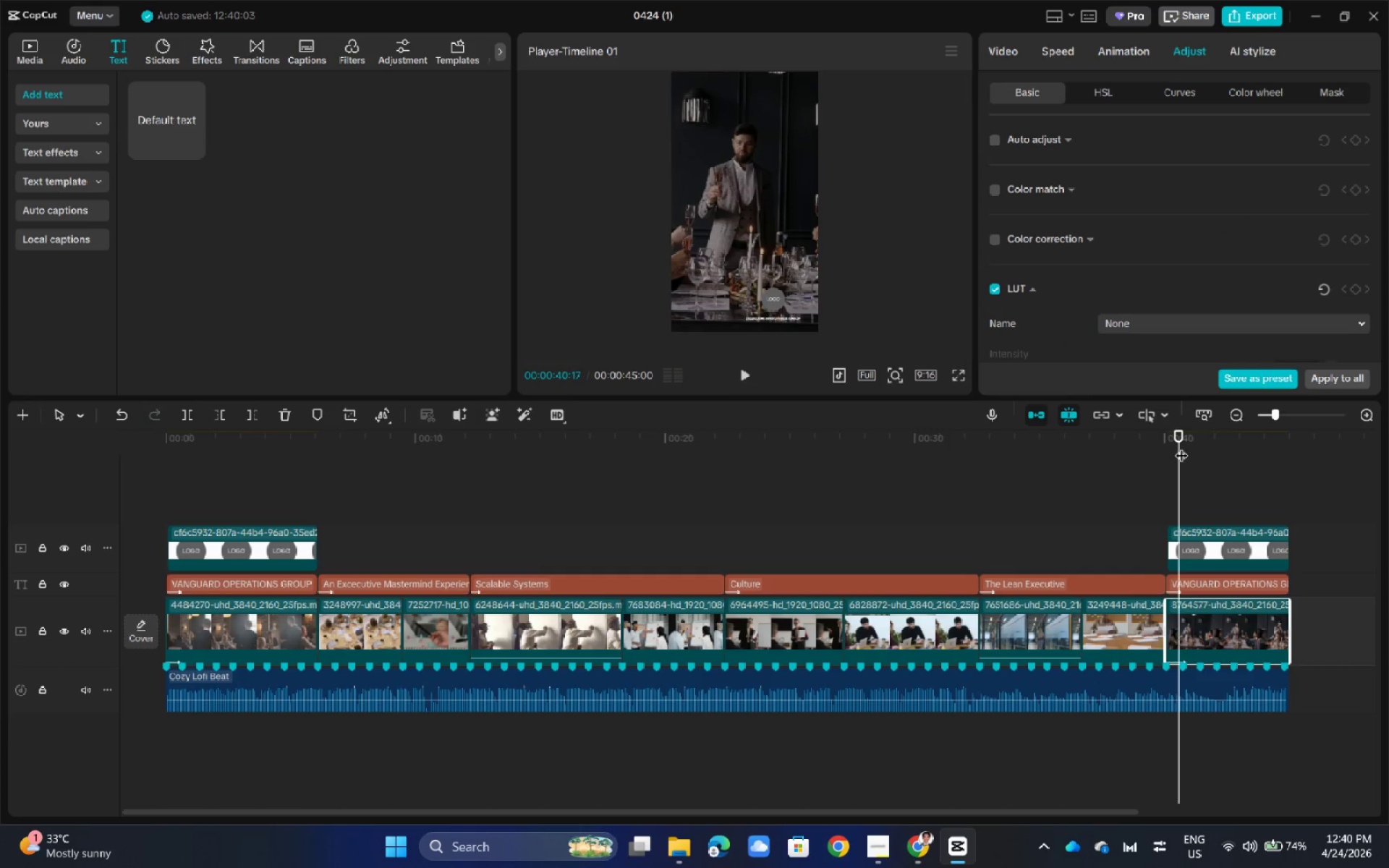 
left_click_drag(start_coordinate=[1180, 438], to_coordinate=[111, 547])
 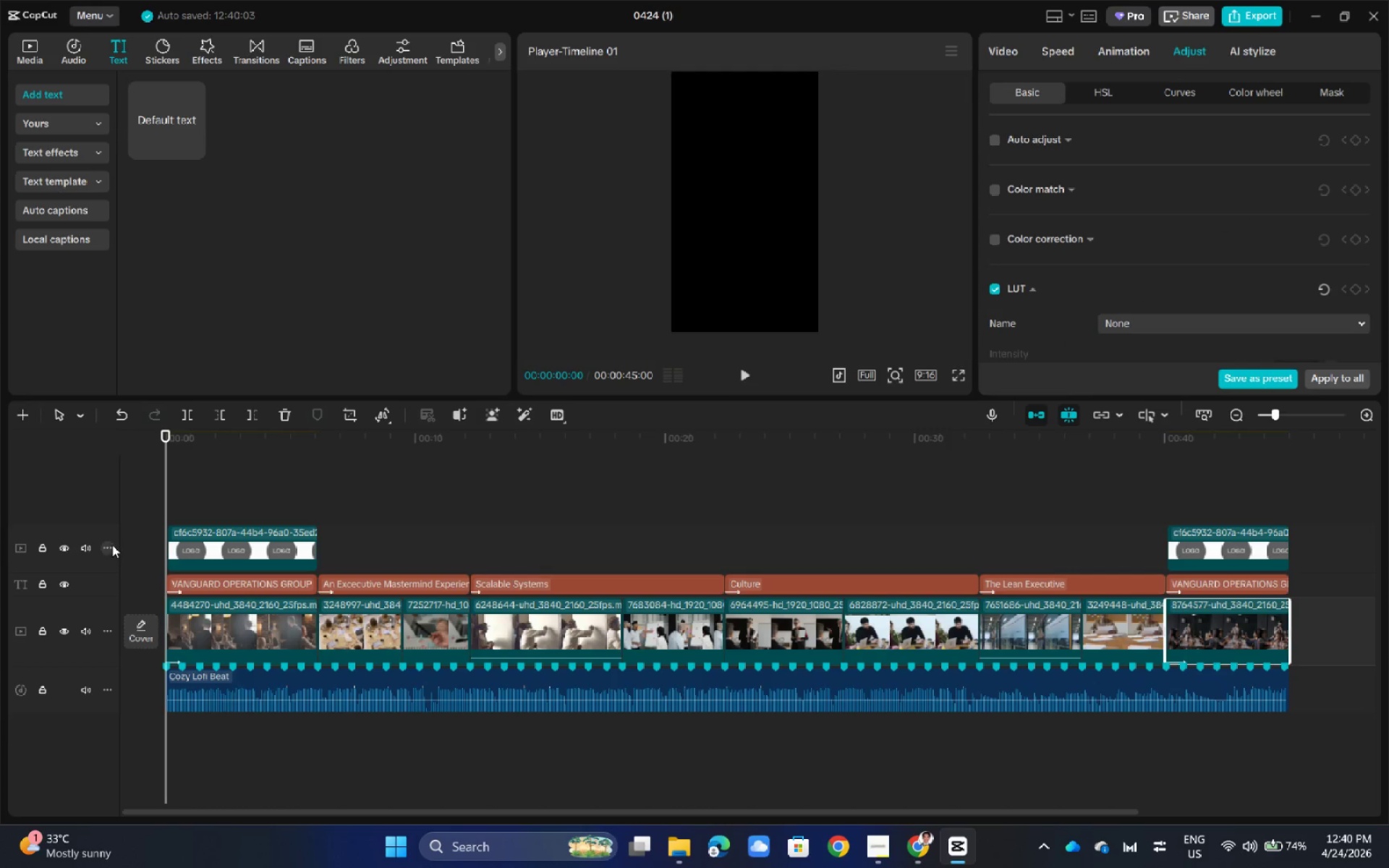 
key(Space)
 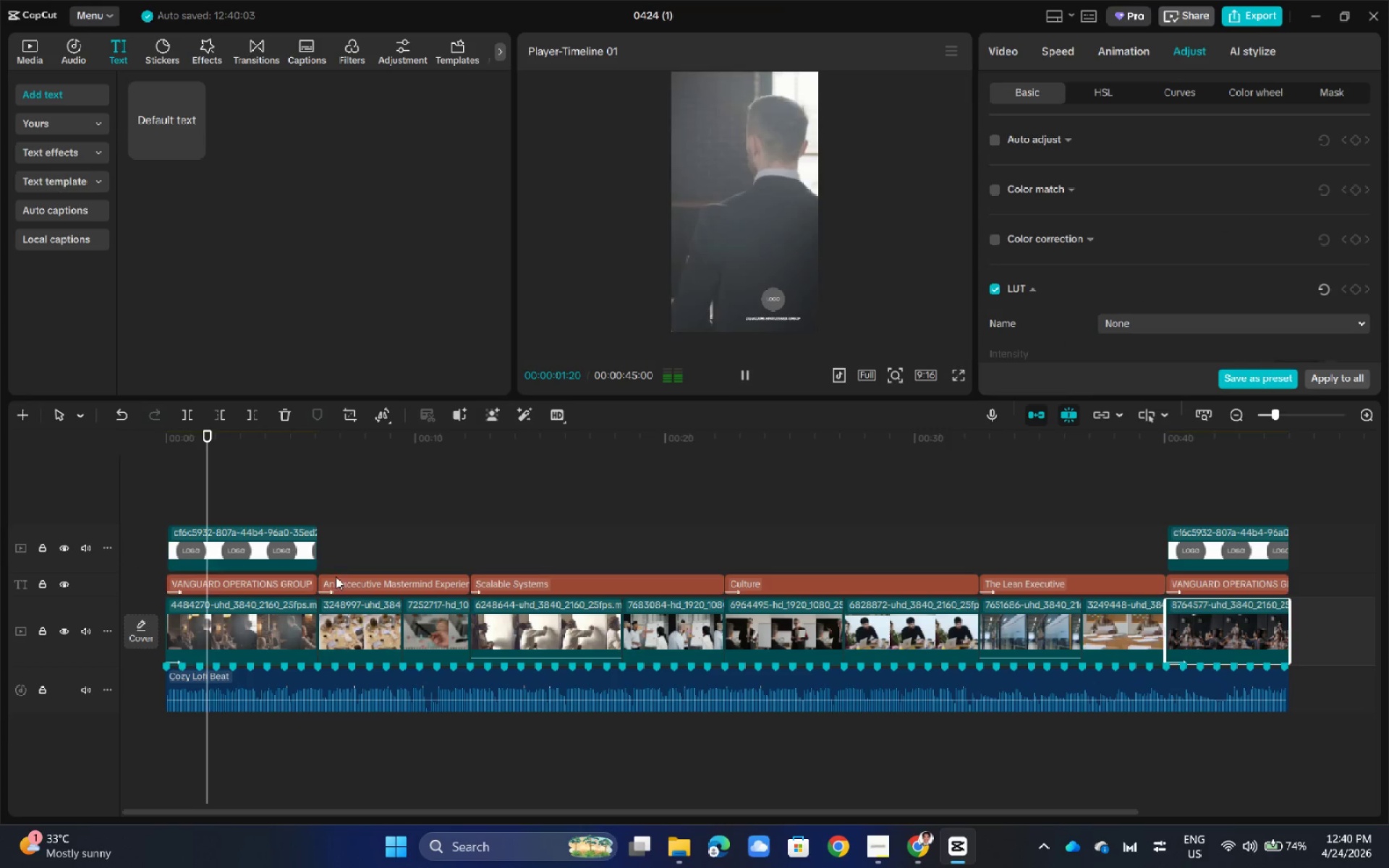 
left_click([305, 584])
 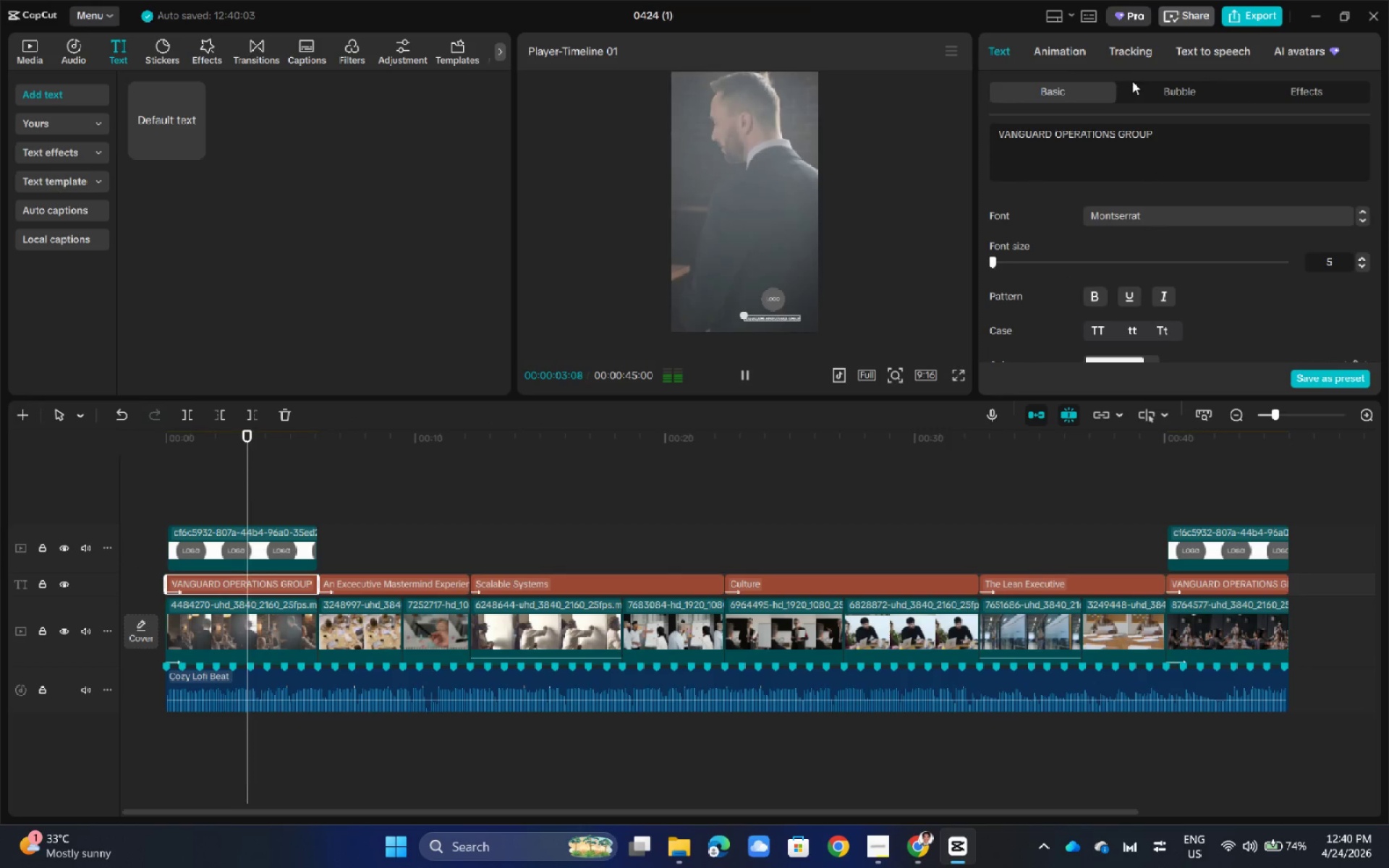 
left_click([1035, 56])
 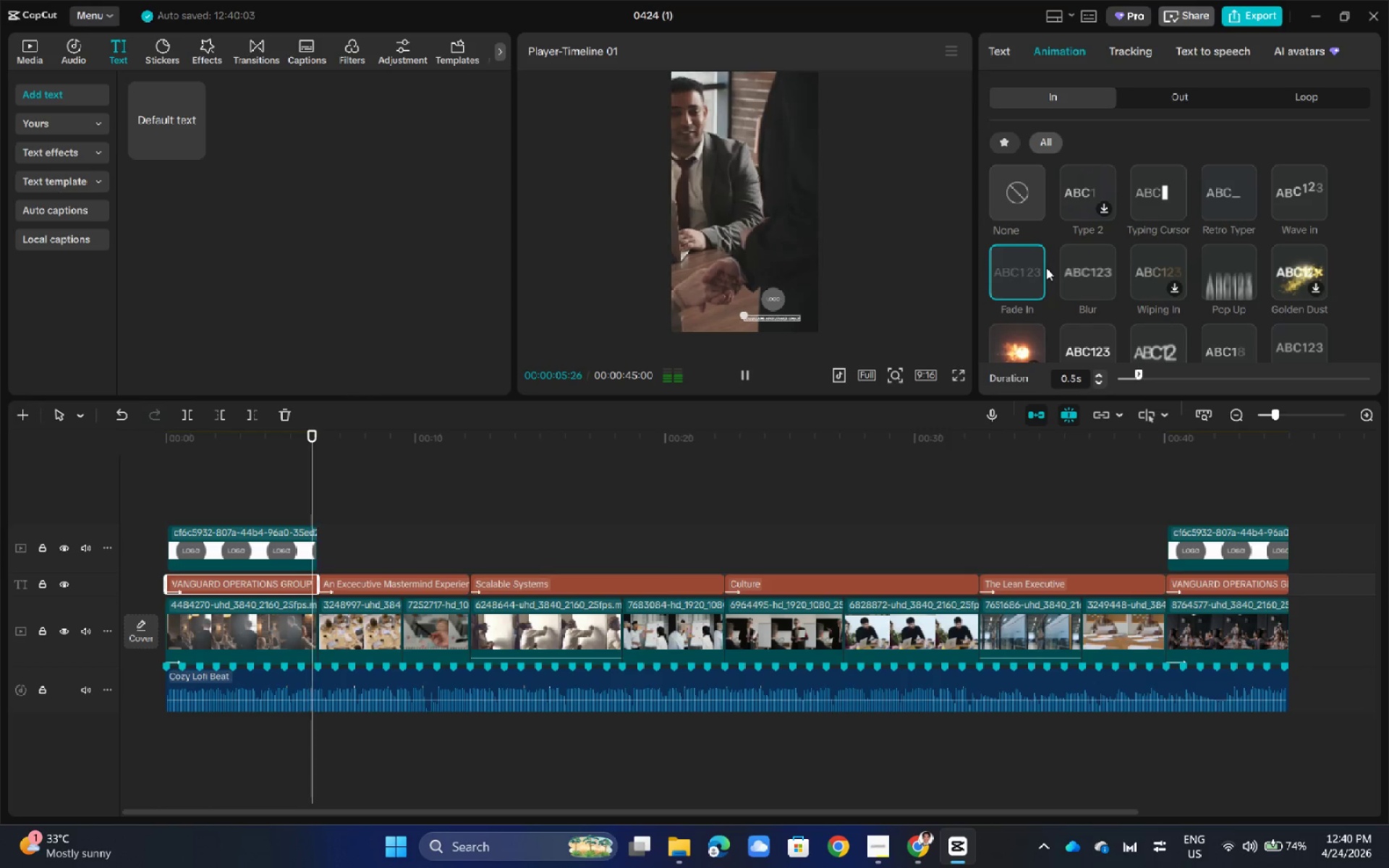 
left_click([599, 211])
 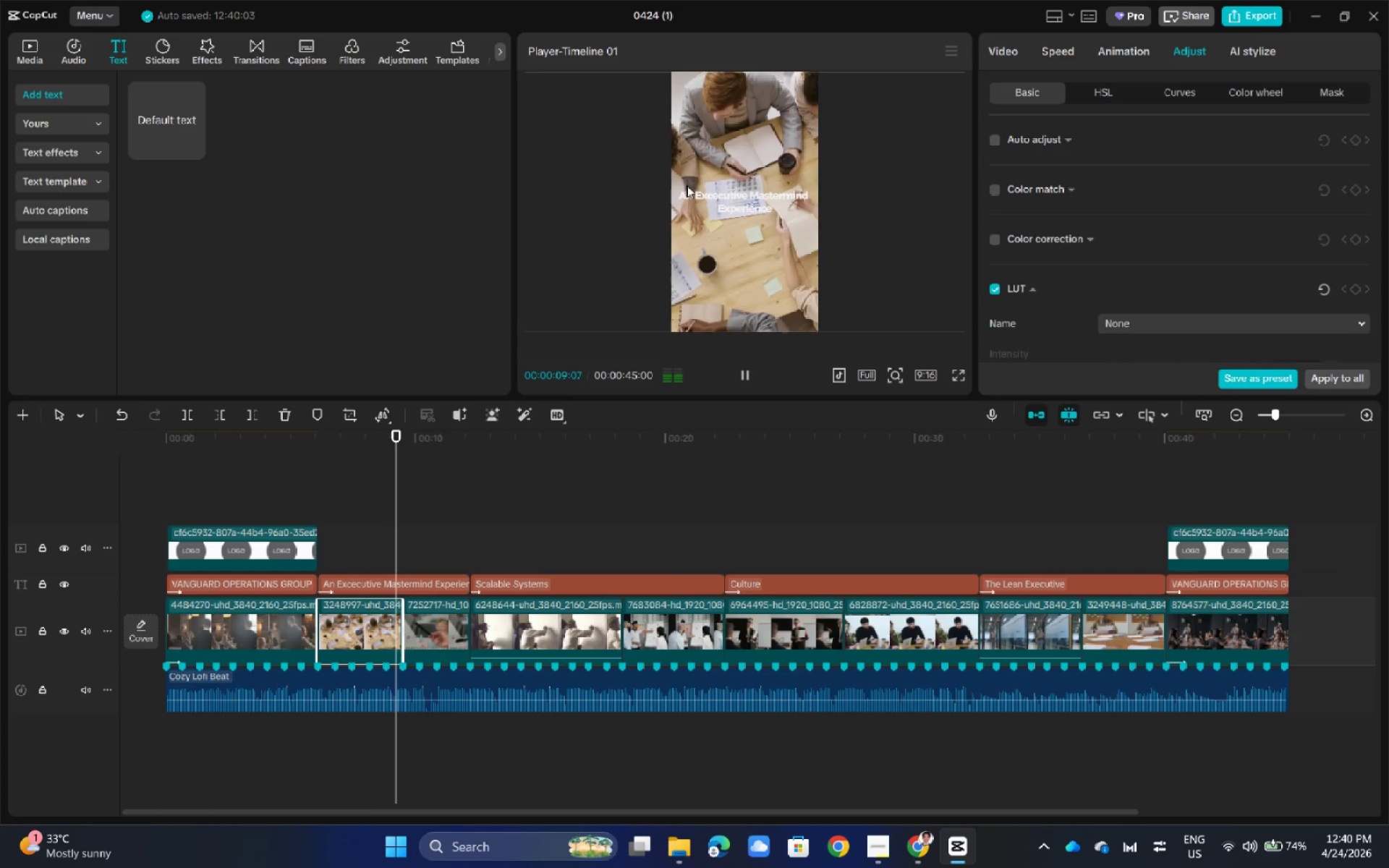 
hold_key(key=ControlLeft, duration=0.36)
scroll: coordinate [857, 196], scroll_direction: down, amount: 2.0
 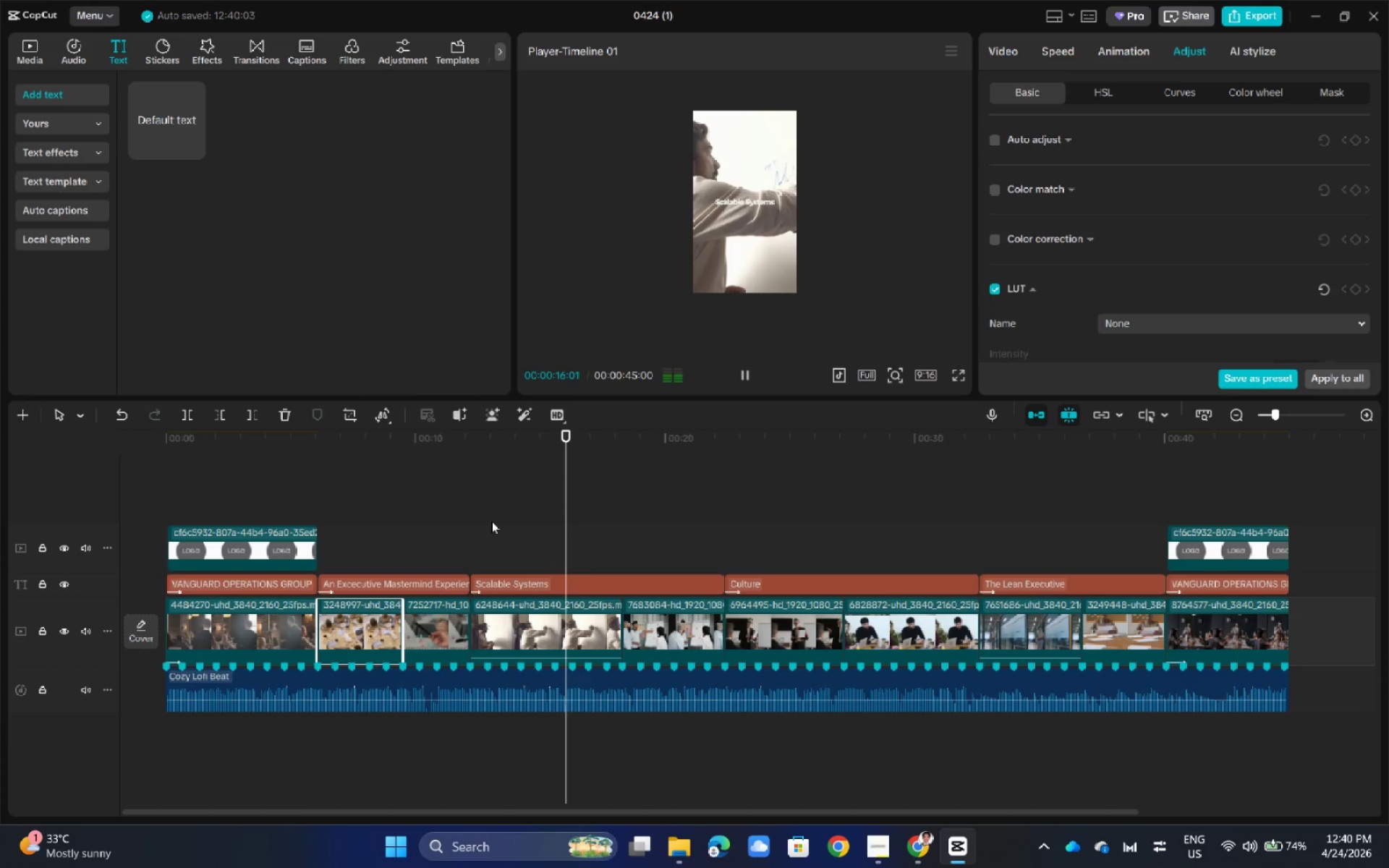 
wait(10.49)
 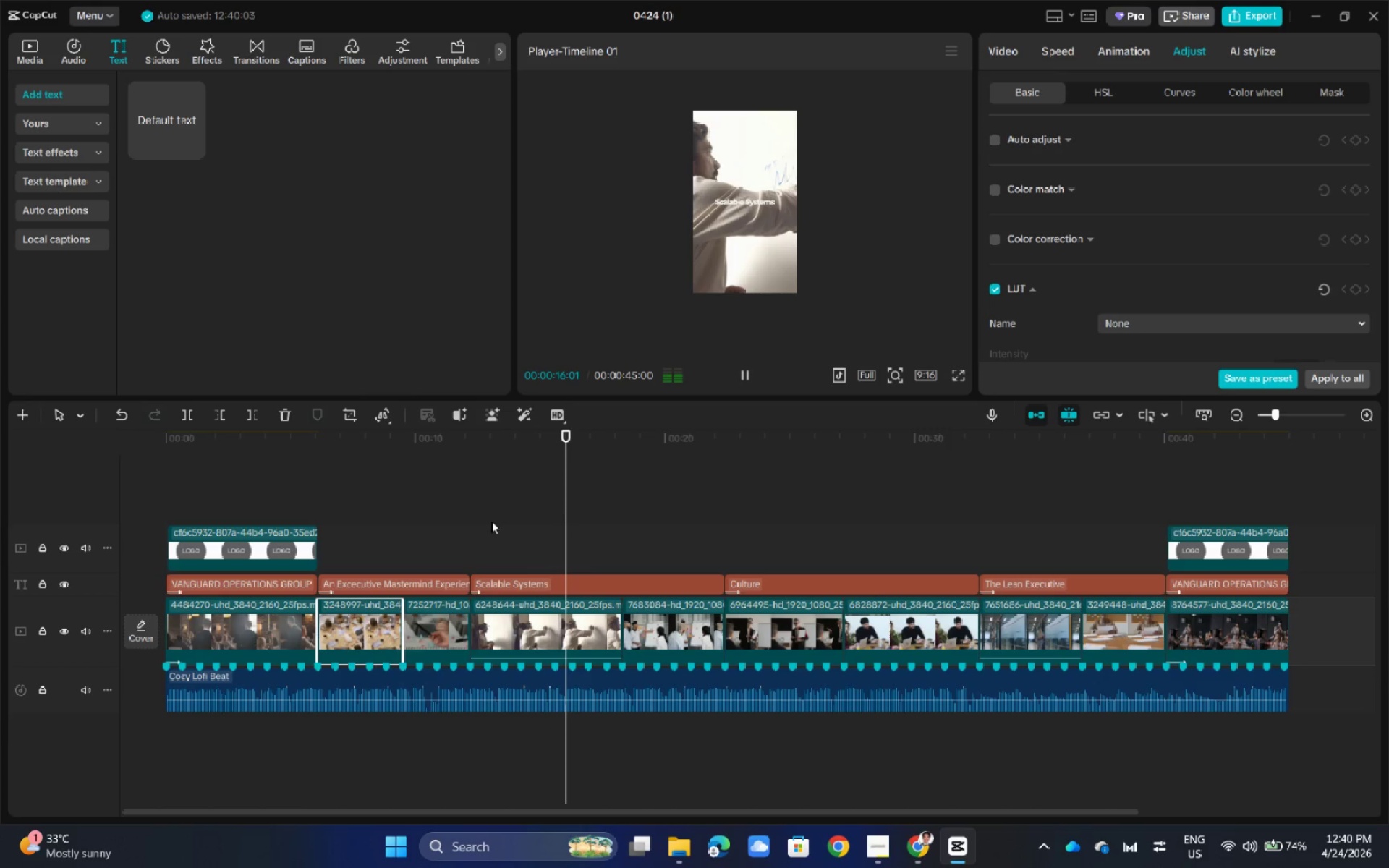 
hold_key(key=ControlLeft, duration=0.72)
scroll: coordinate [783, 538], scroll_direction: up, amount: 8.0
 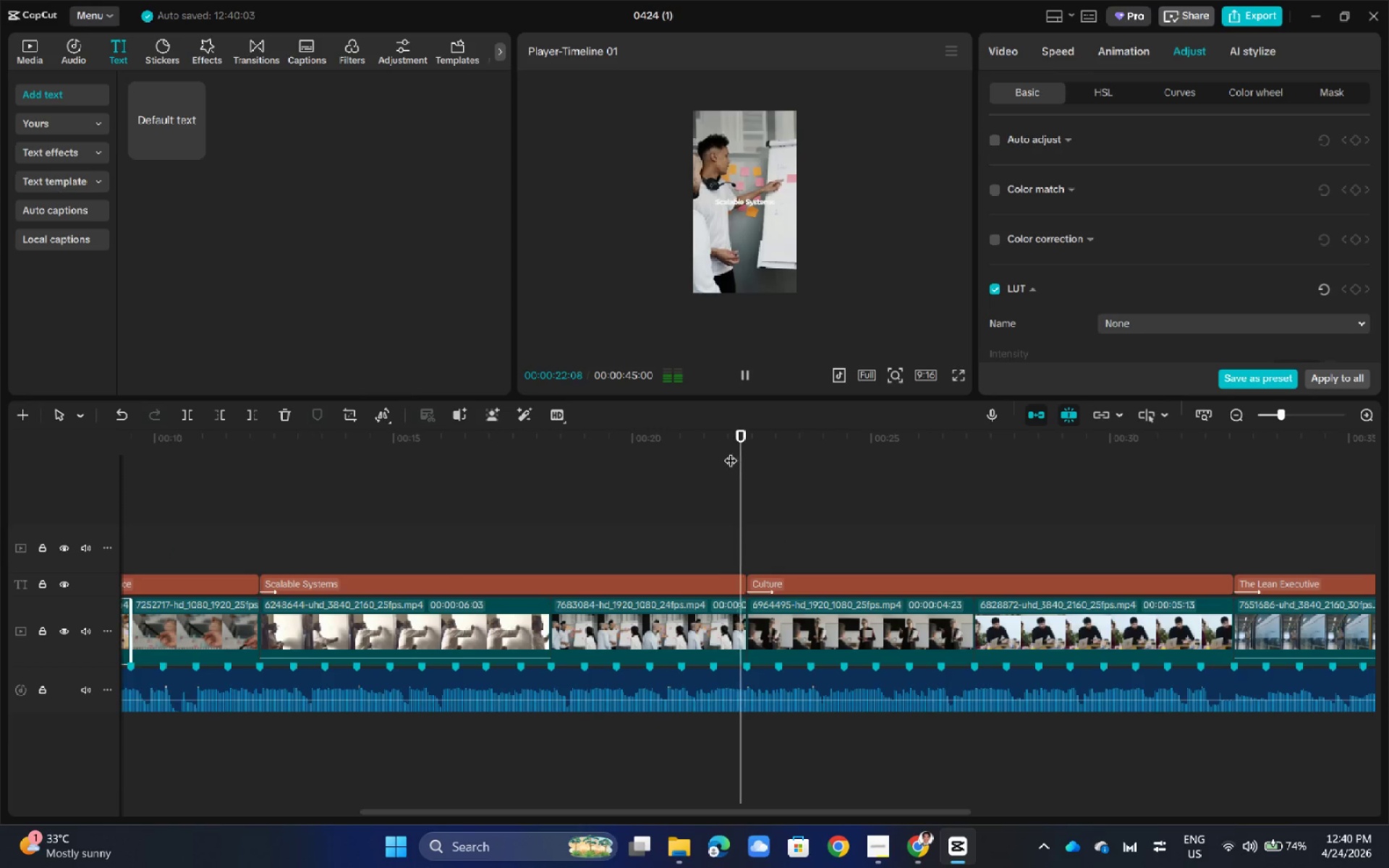 
key(Space)
 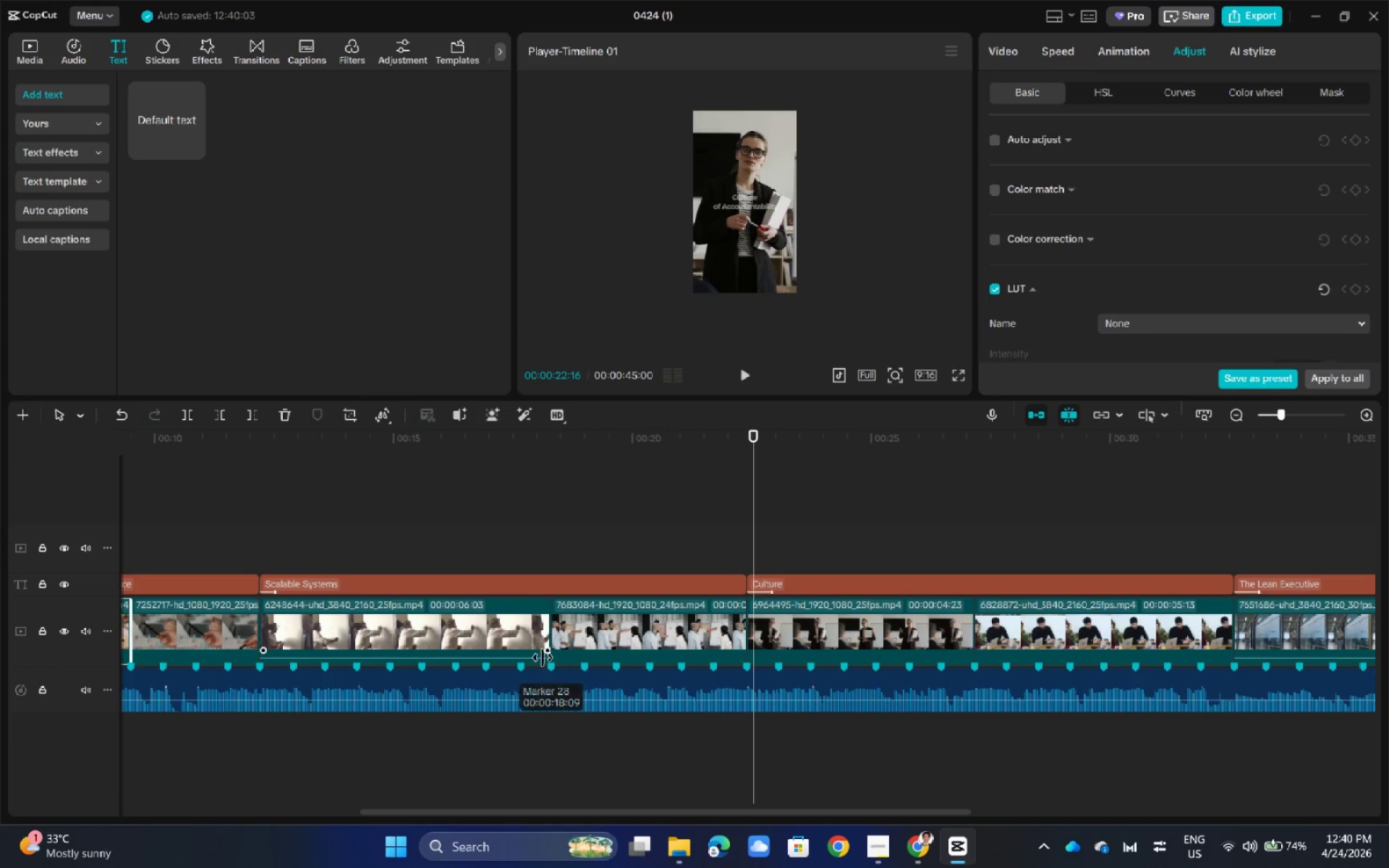 
left_click([524, 637])
 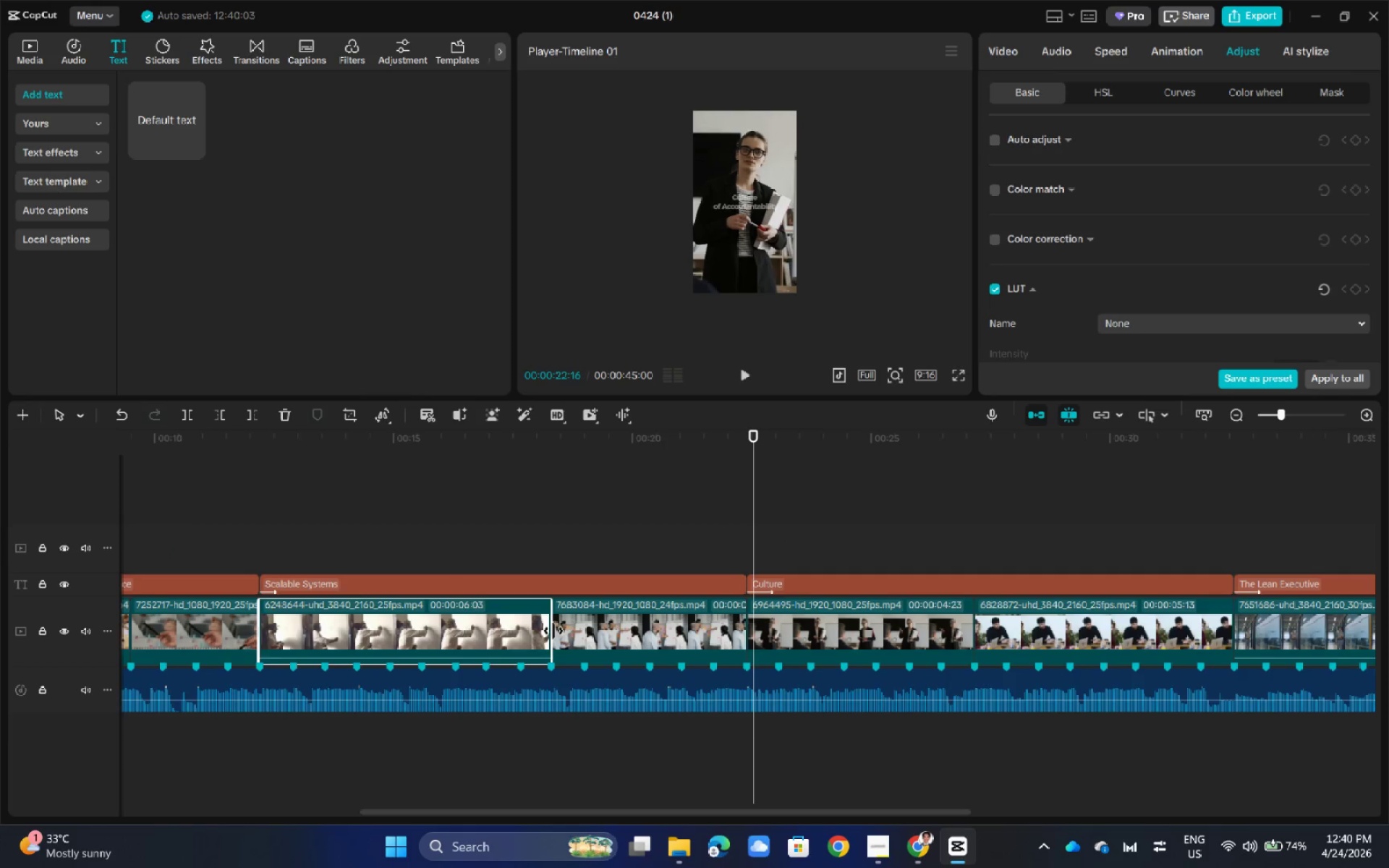 
left_click_drag(start_coordinate=[551, 631], to_coordinate=[479, 642])
 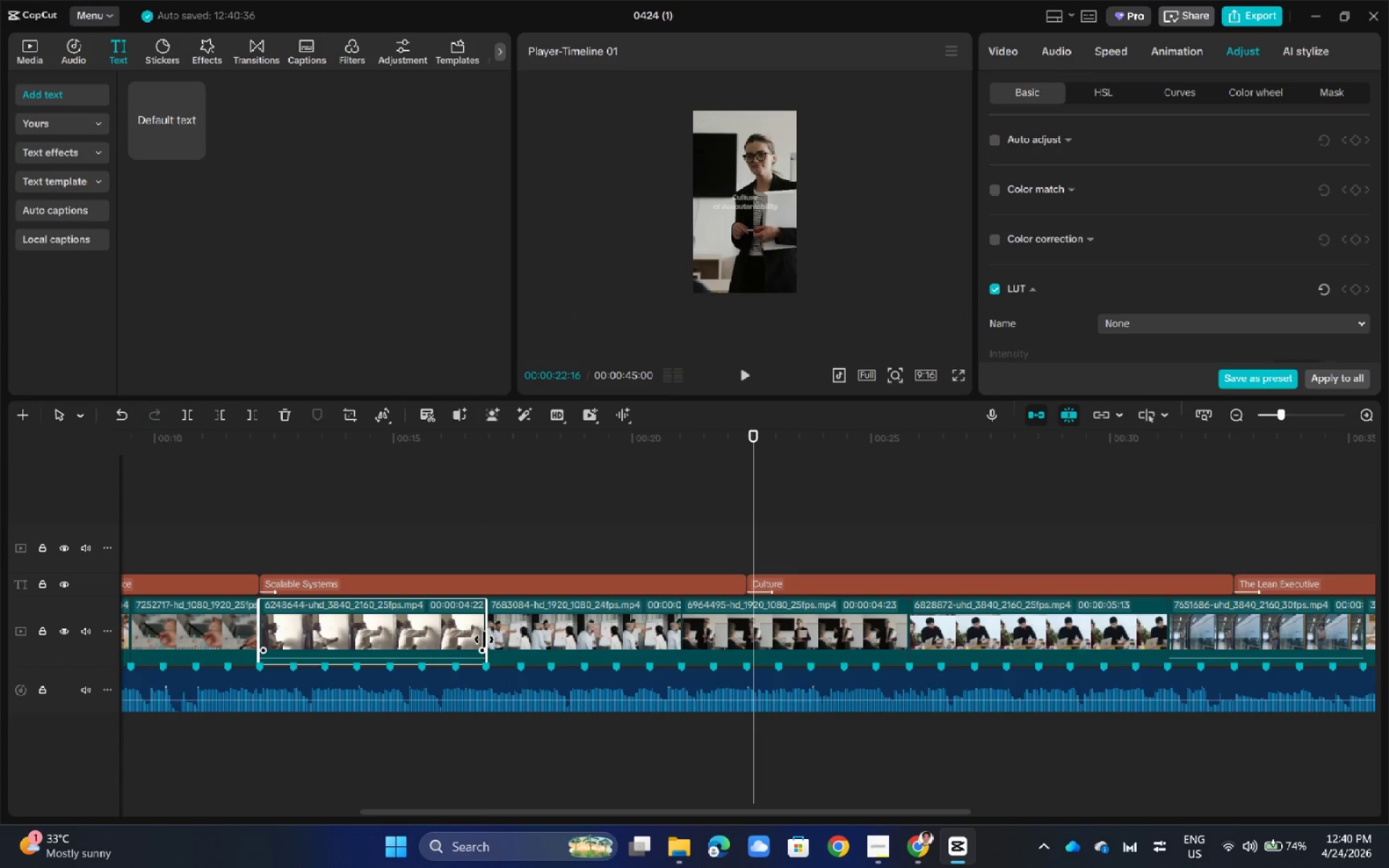 
key(Control+Z)
 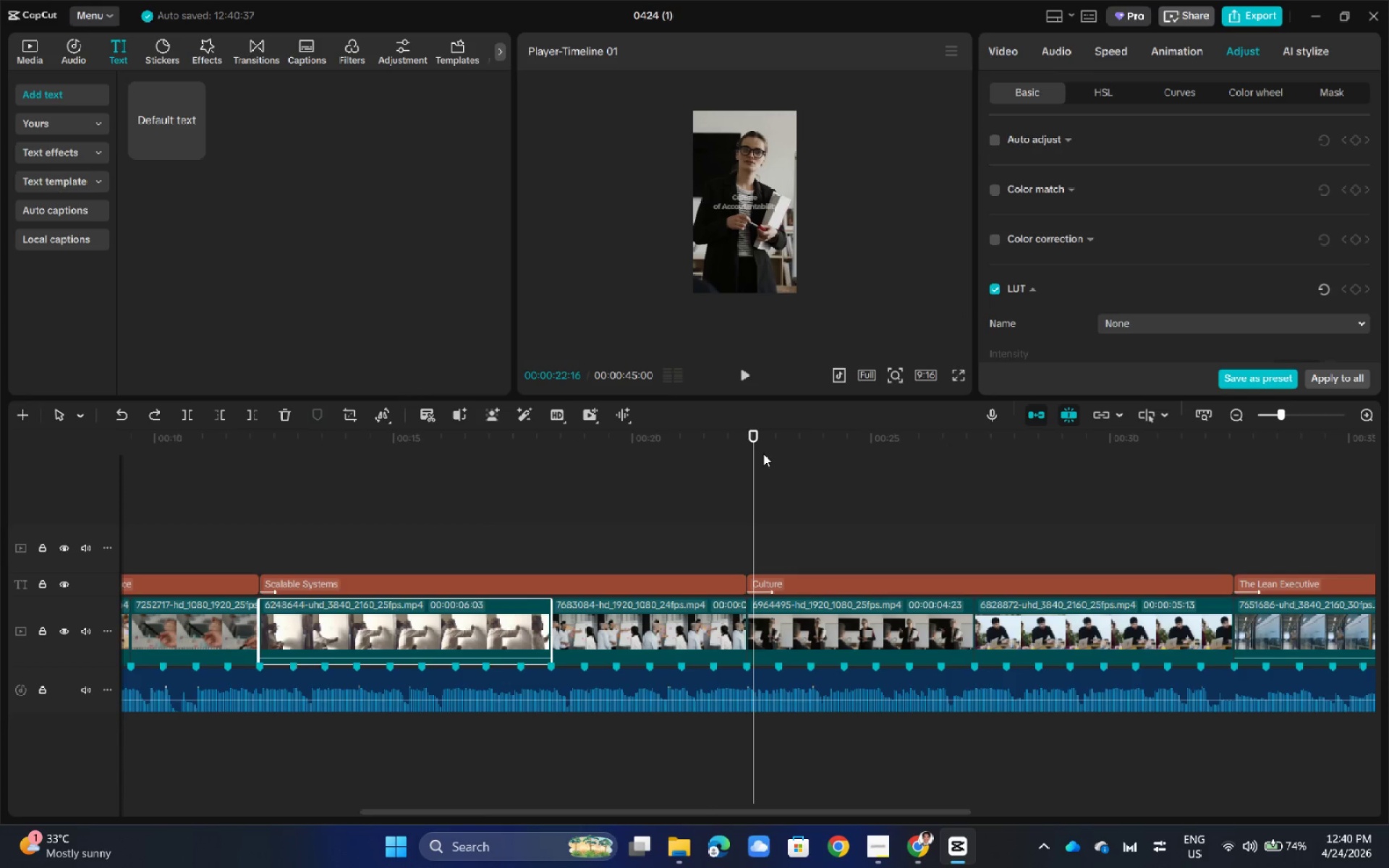 
left_click_drag(start_coordinate=[757, 440], to_coordinate=[748, 439])
 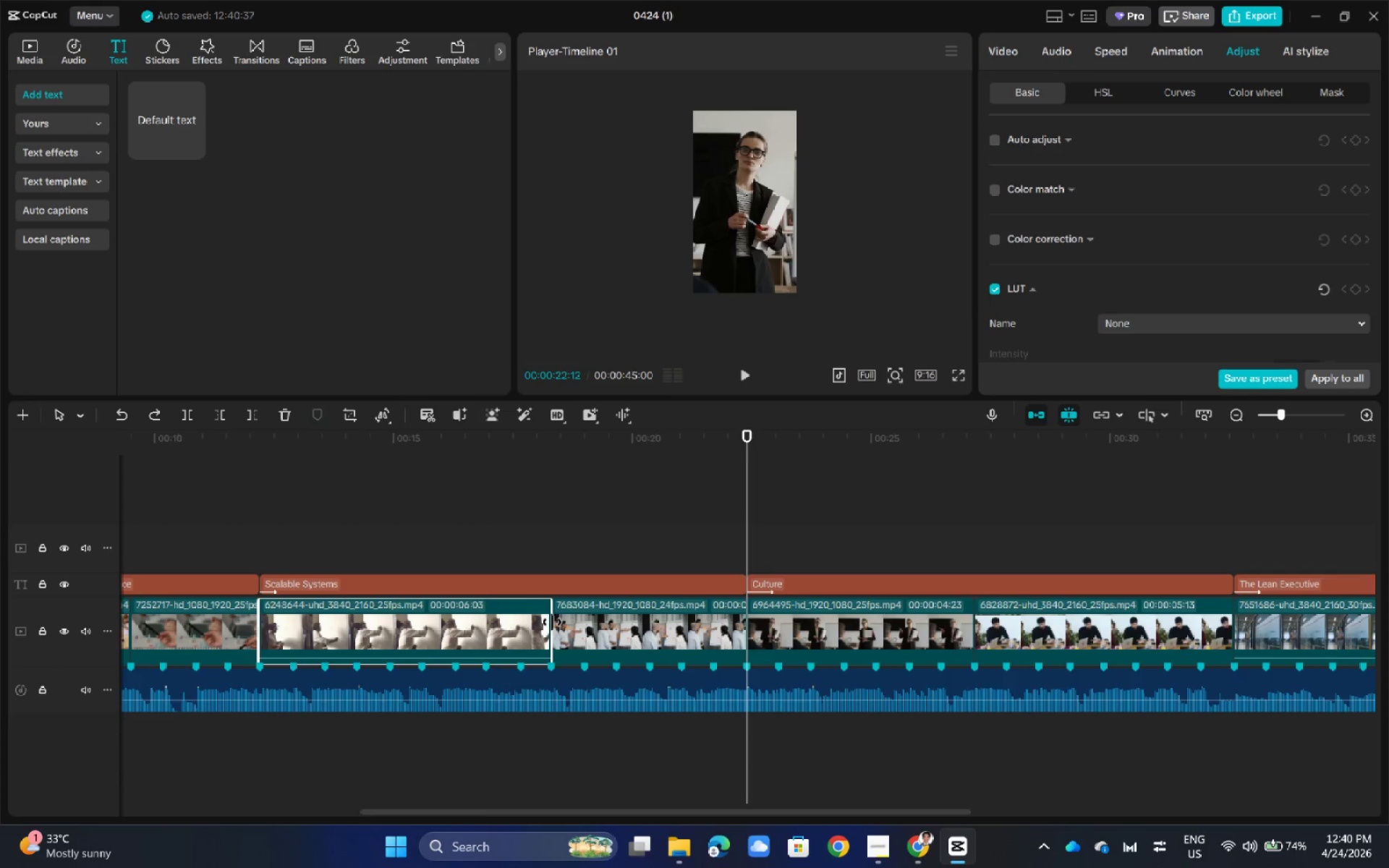 
left_click_drag(start_coordinate=[552, 622], to_coordinate=[519, 625])
 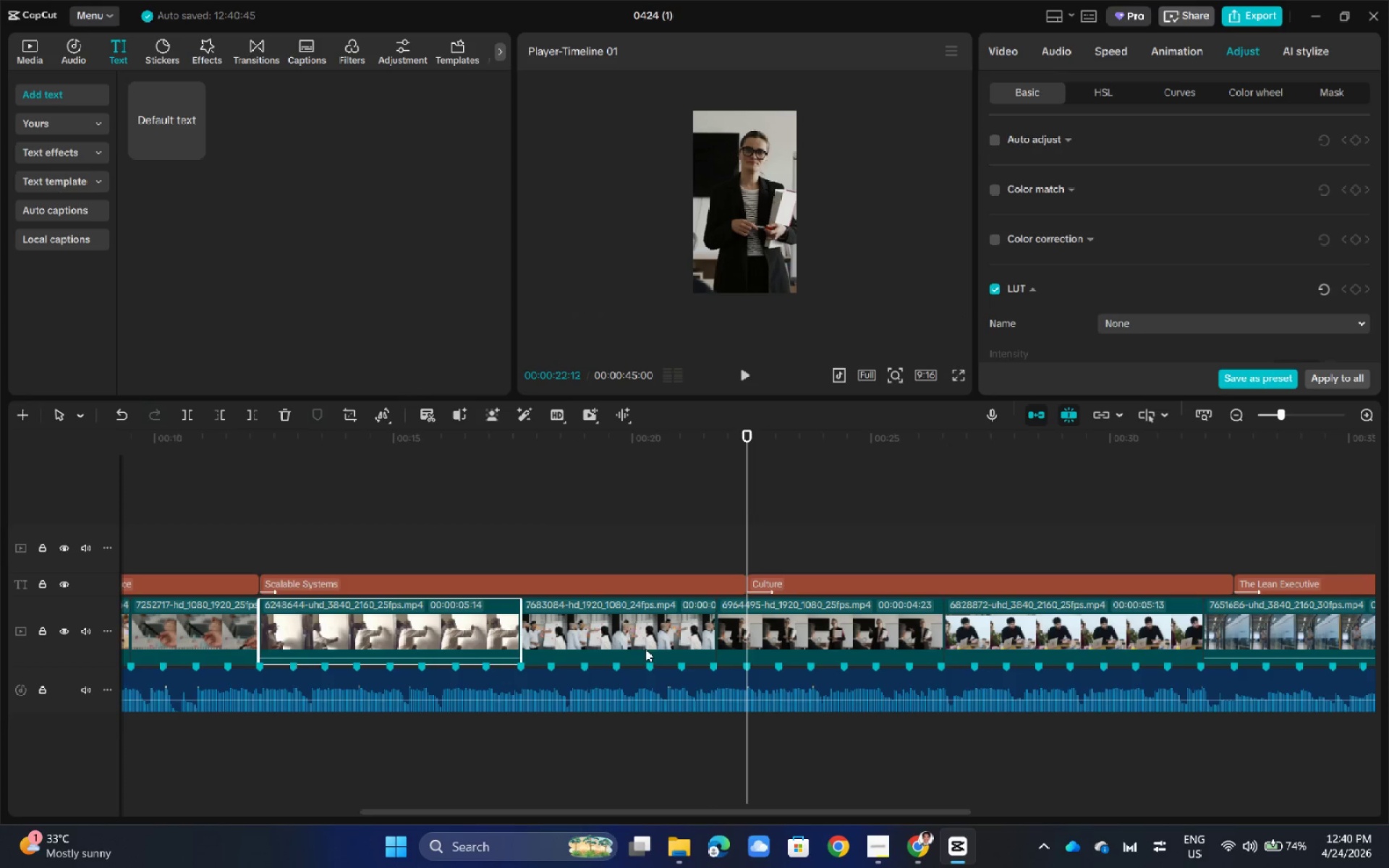 
left_click([626, 631])
 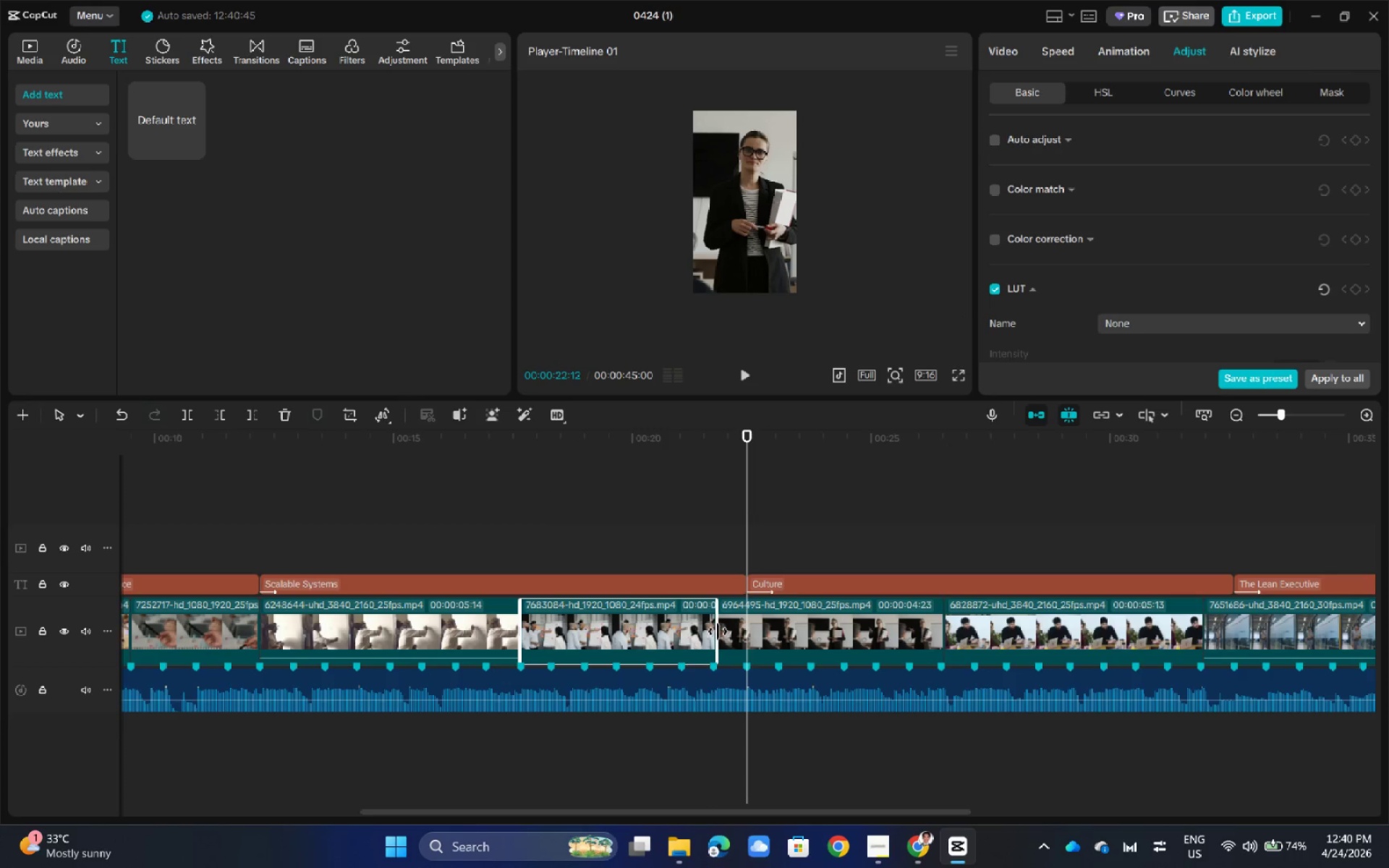 
left_click_drag(start_coordinate=[716, 631], to_coordinate=[742, 627])
 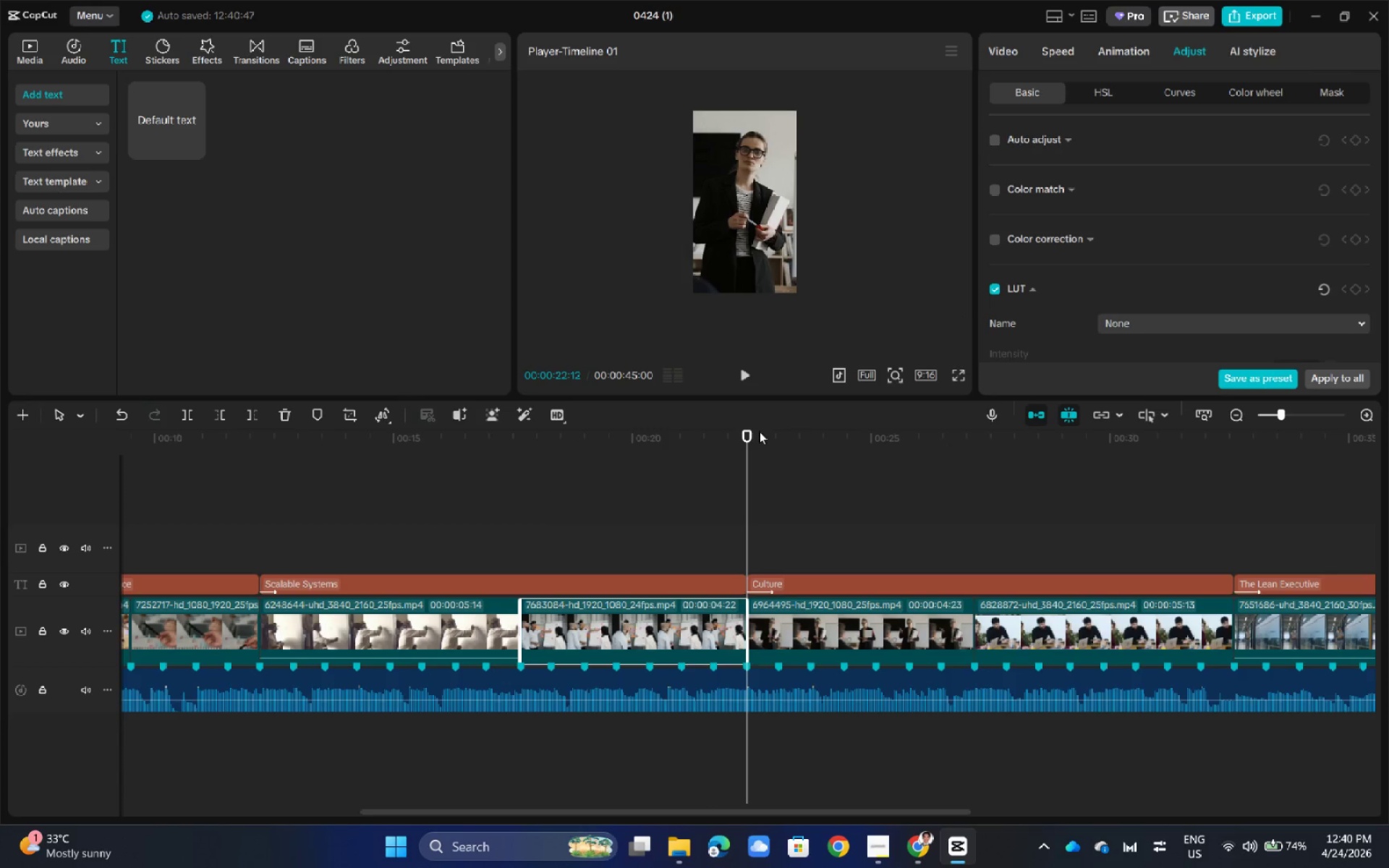 
left_click_drag(start_coordinate=[748, 432], to_coordinate=[262, 525])
 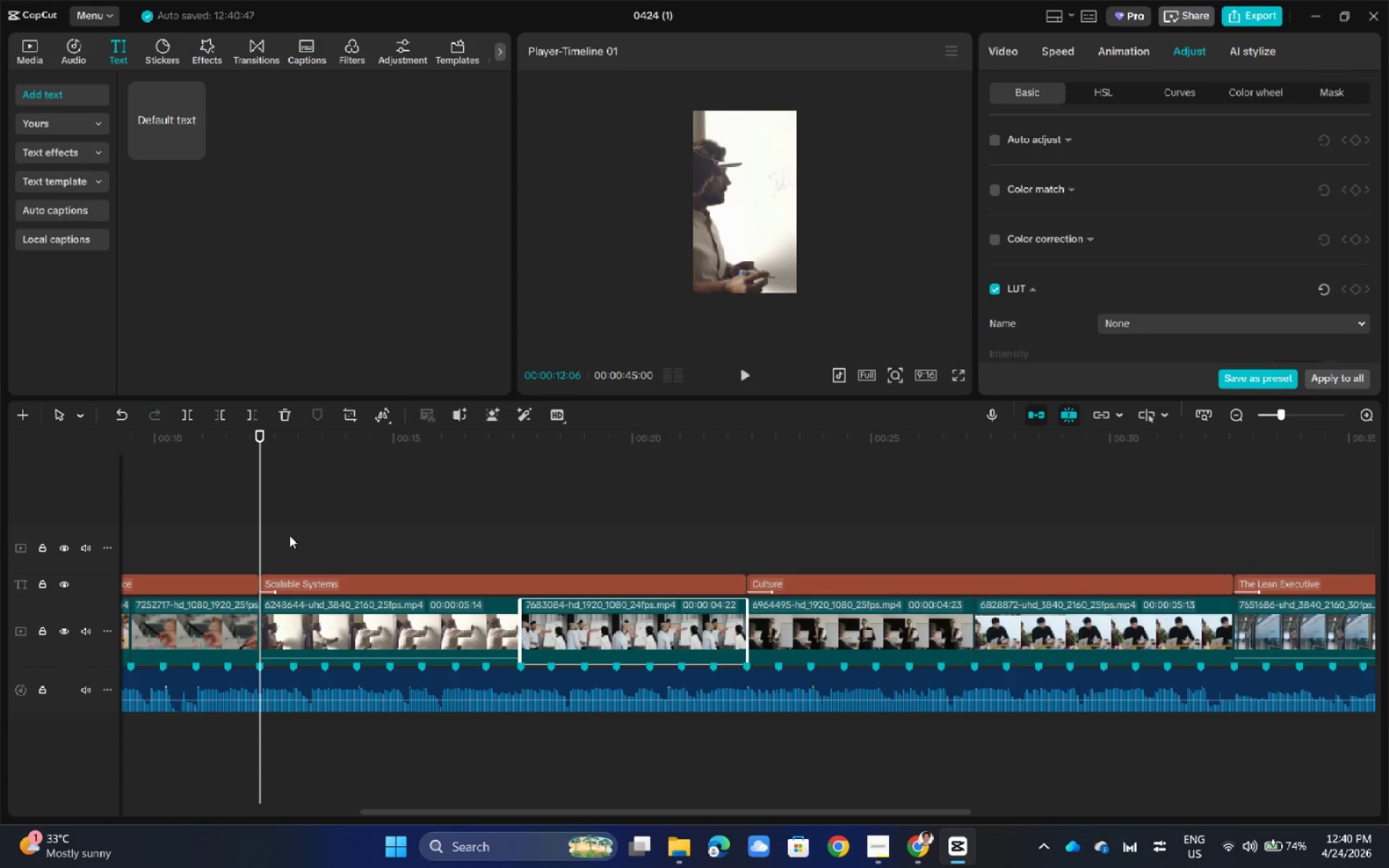 
key(Space)
 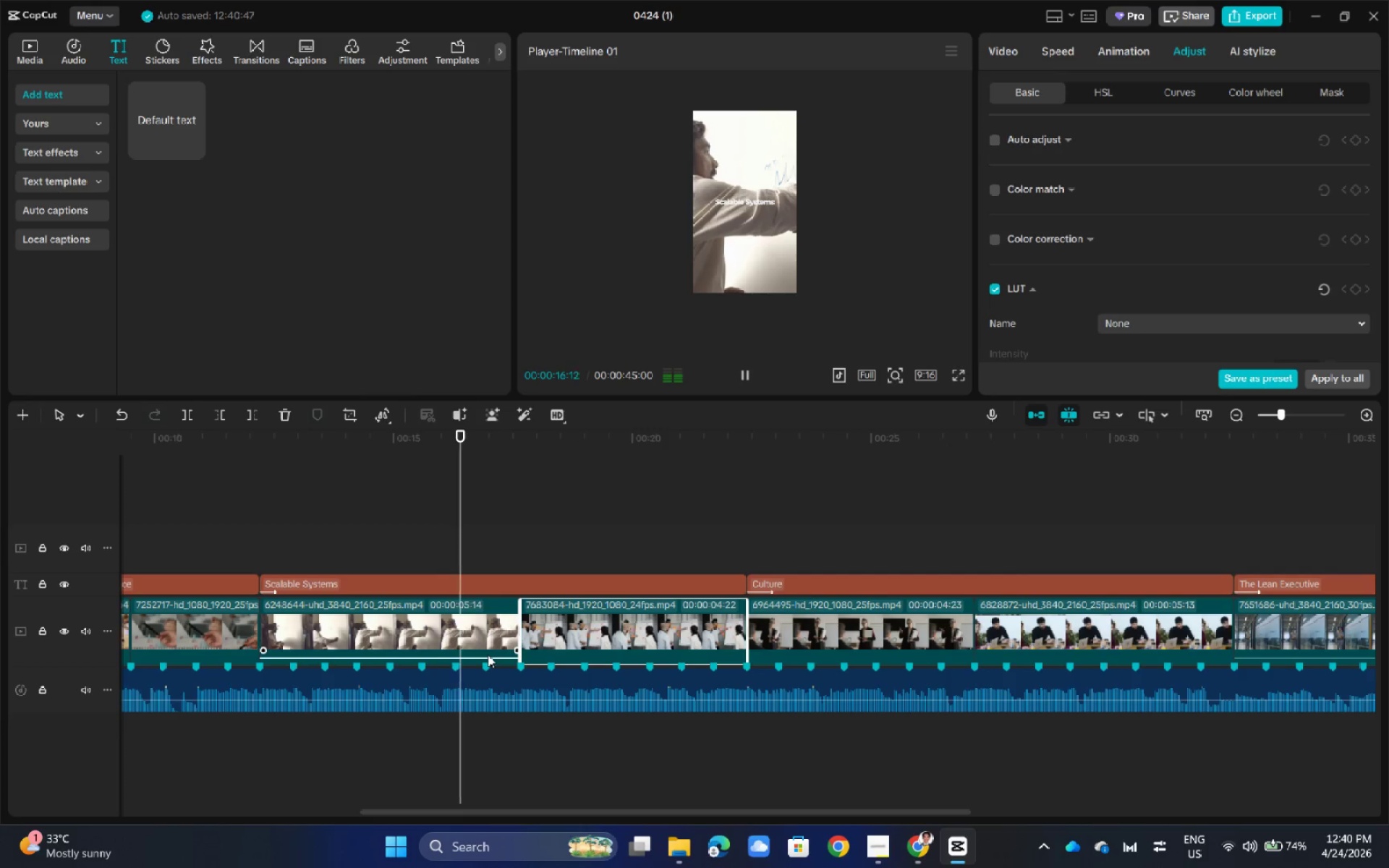 
wait(5.77)
 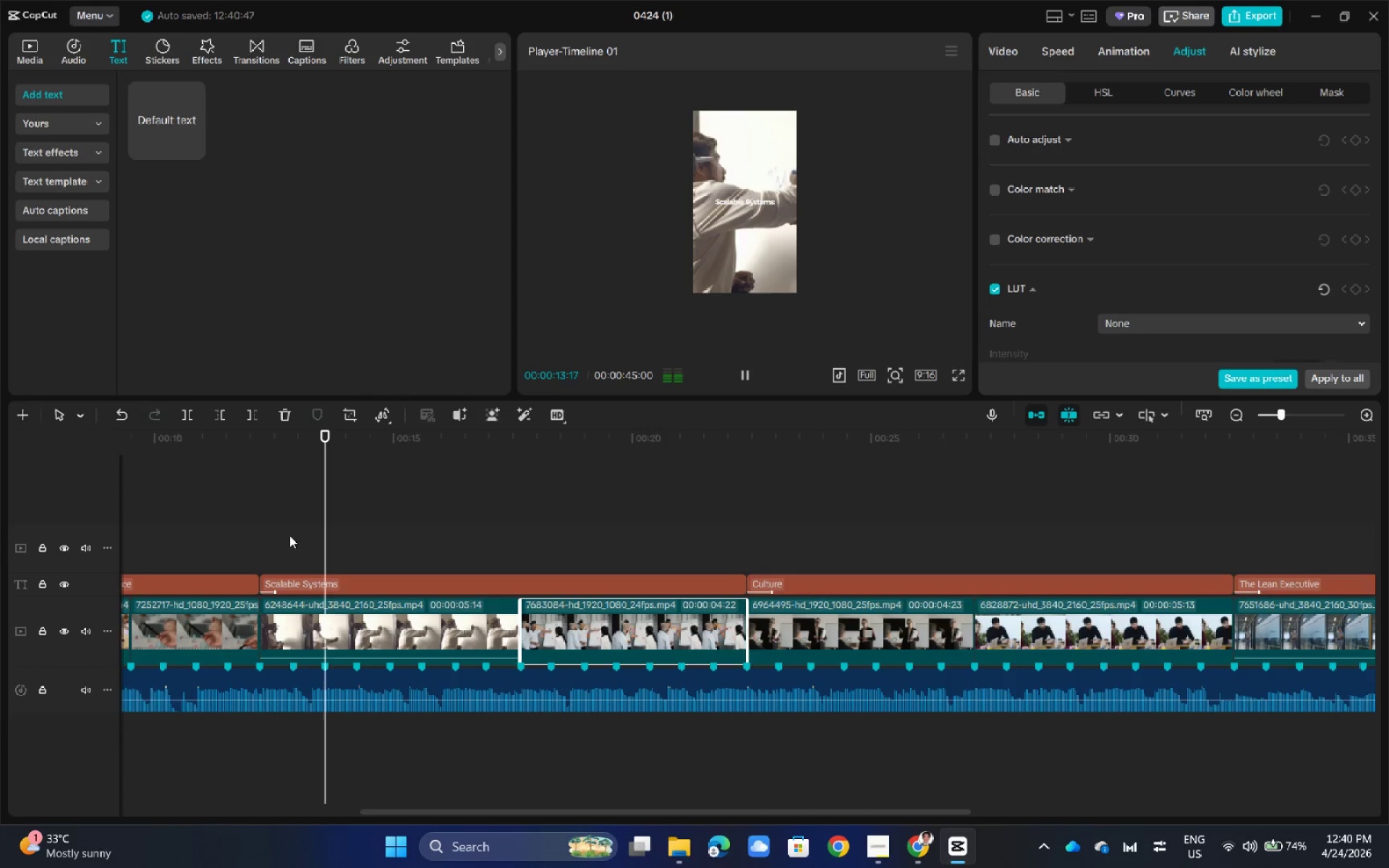 
key(Space)
 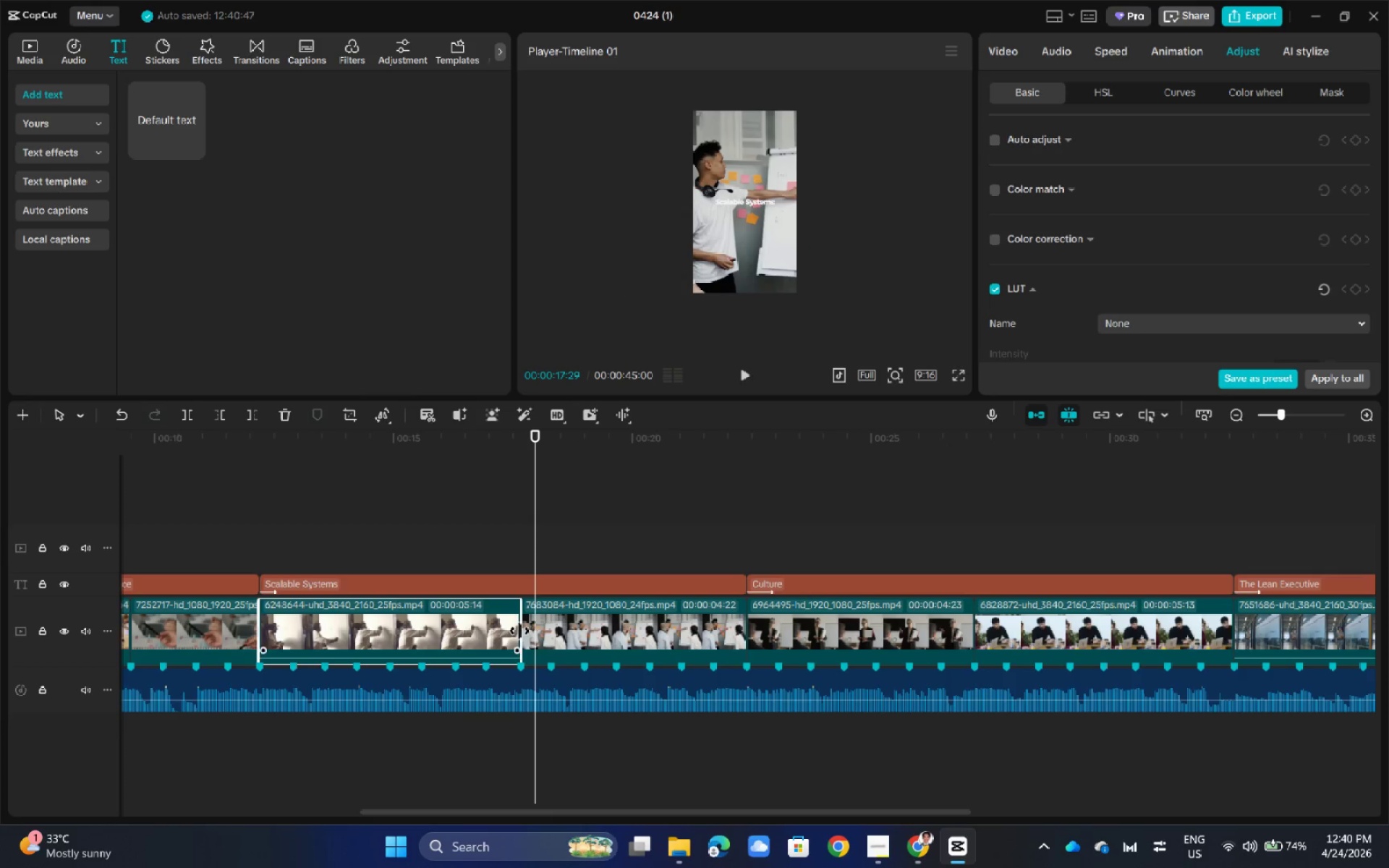 
left_click_drag(start_coordinate=[520, 628], to_coordinate=[486, 628])
 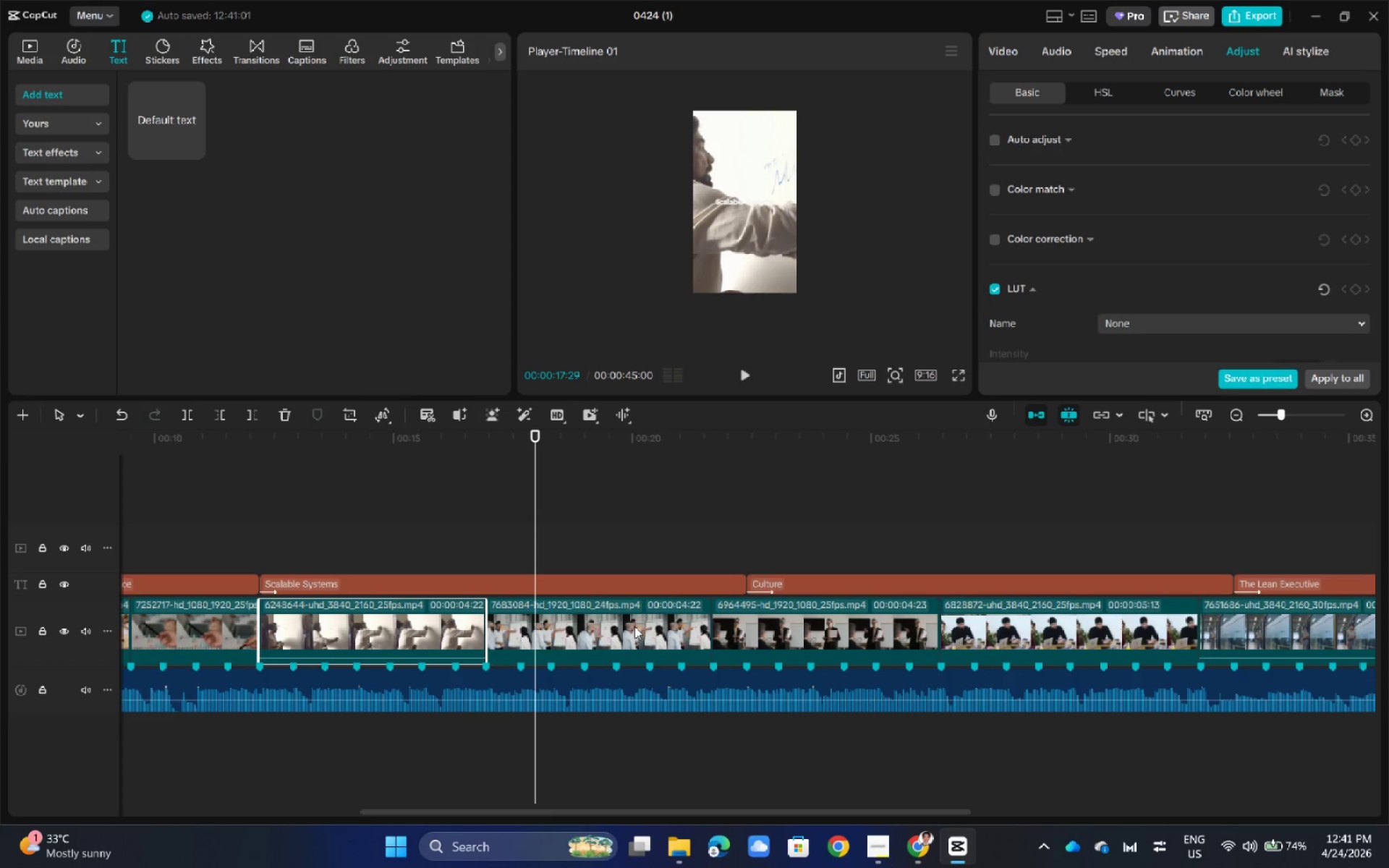 
left_click([634, 626])
 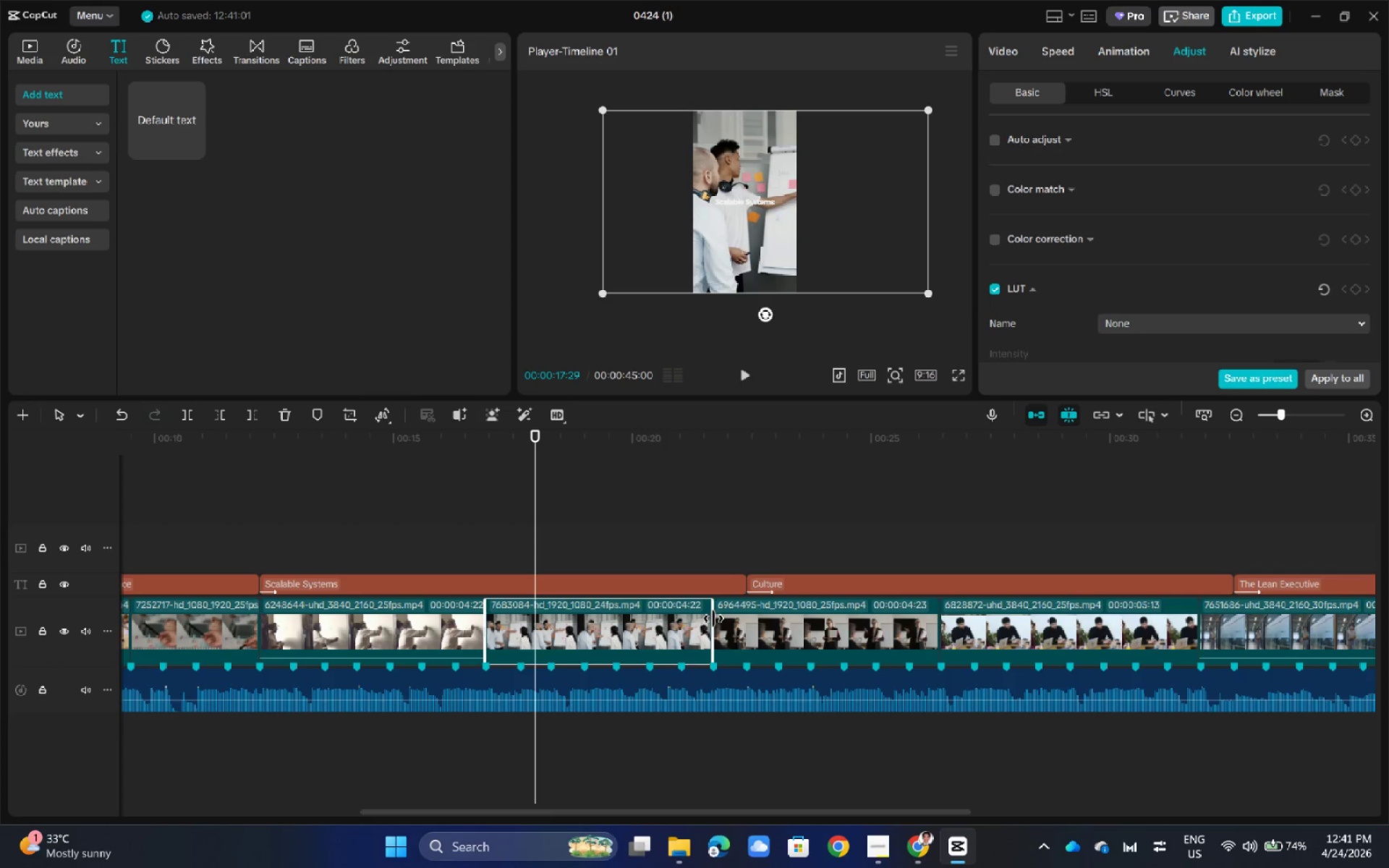 
left_click_drag(start_coordinate=[713, 618], to_coordinate=[744, 618])
 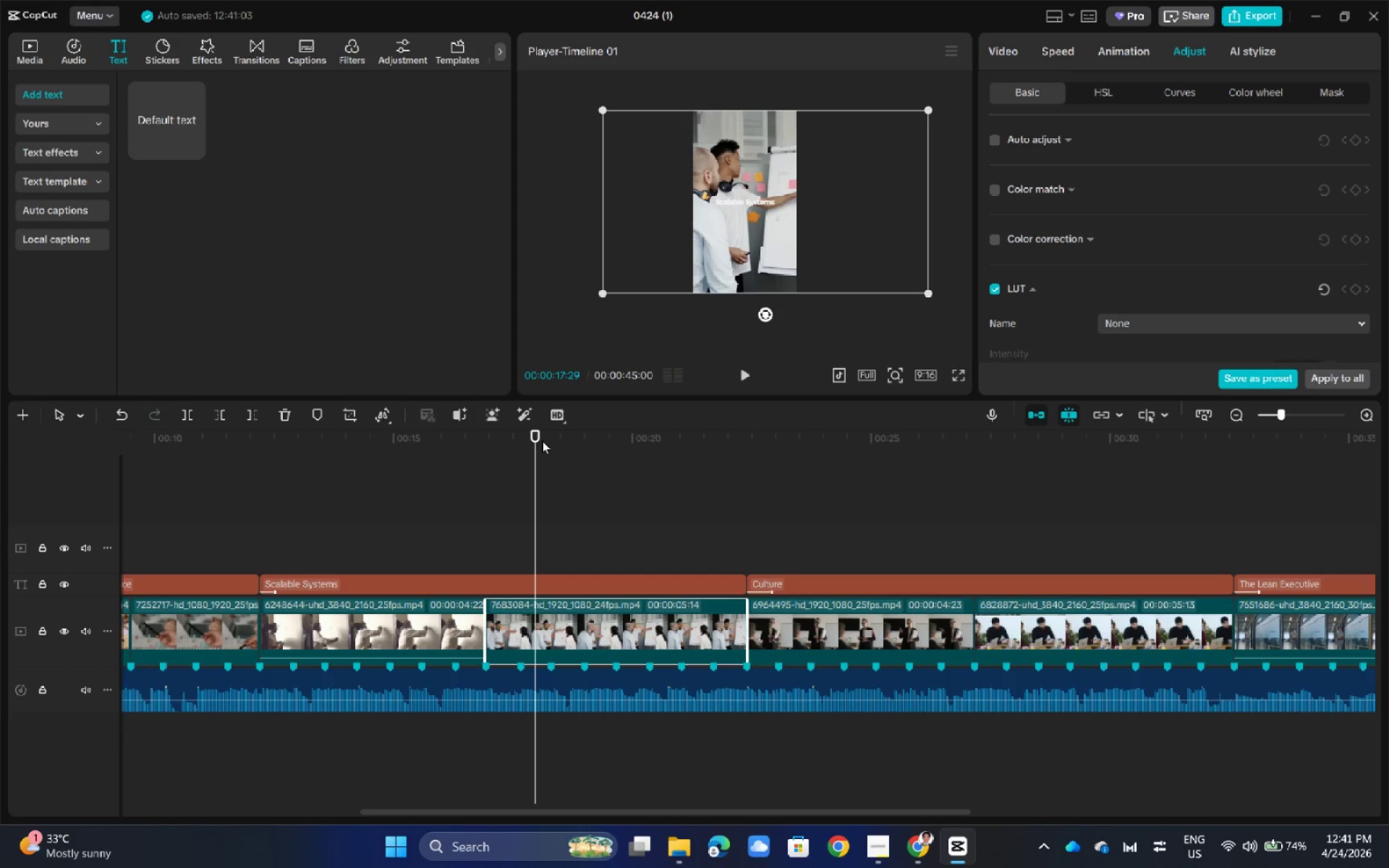 
left_click_drag(start_coordinate=[540, 440], to_coordinate=[262, 478])
 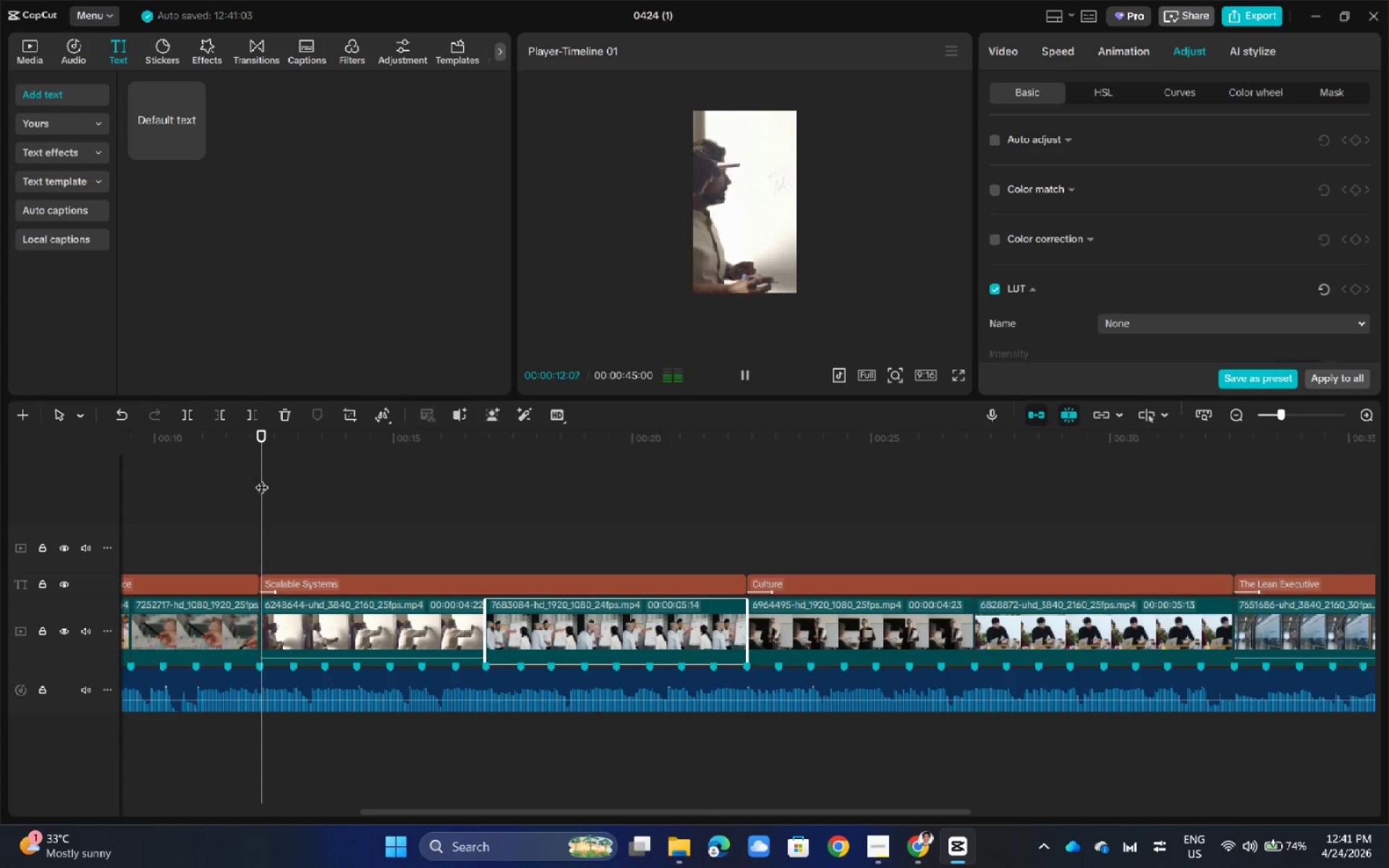 
key(Space)
 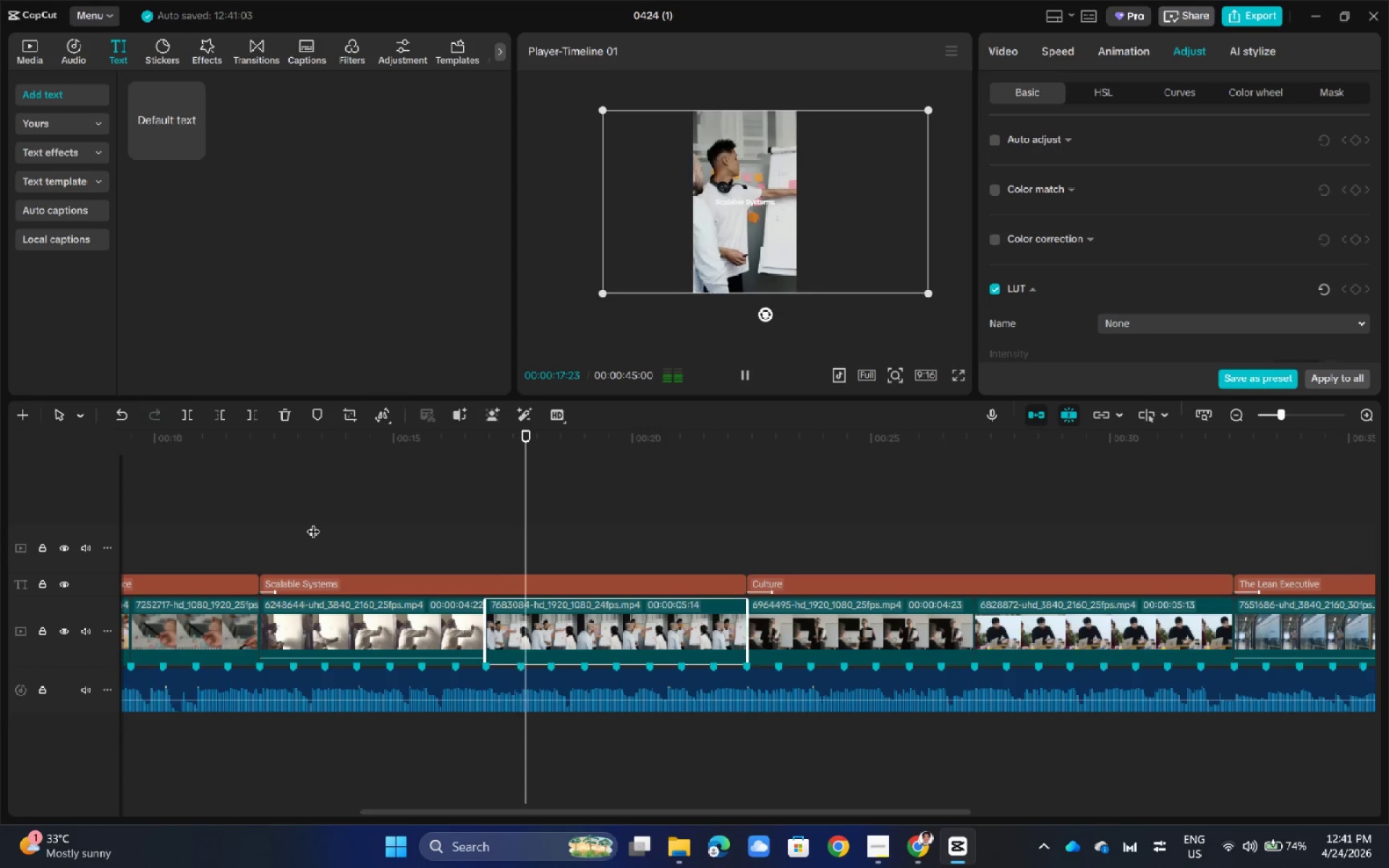 
wait(7.47)
 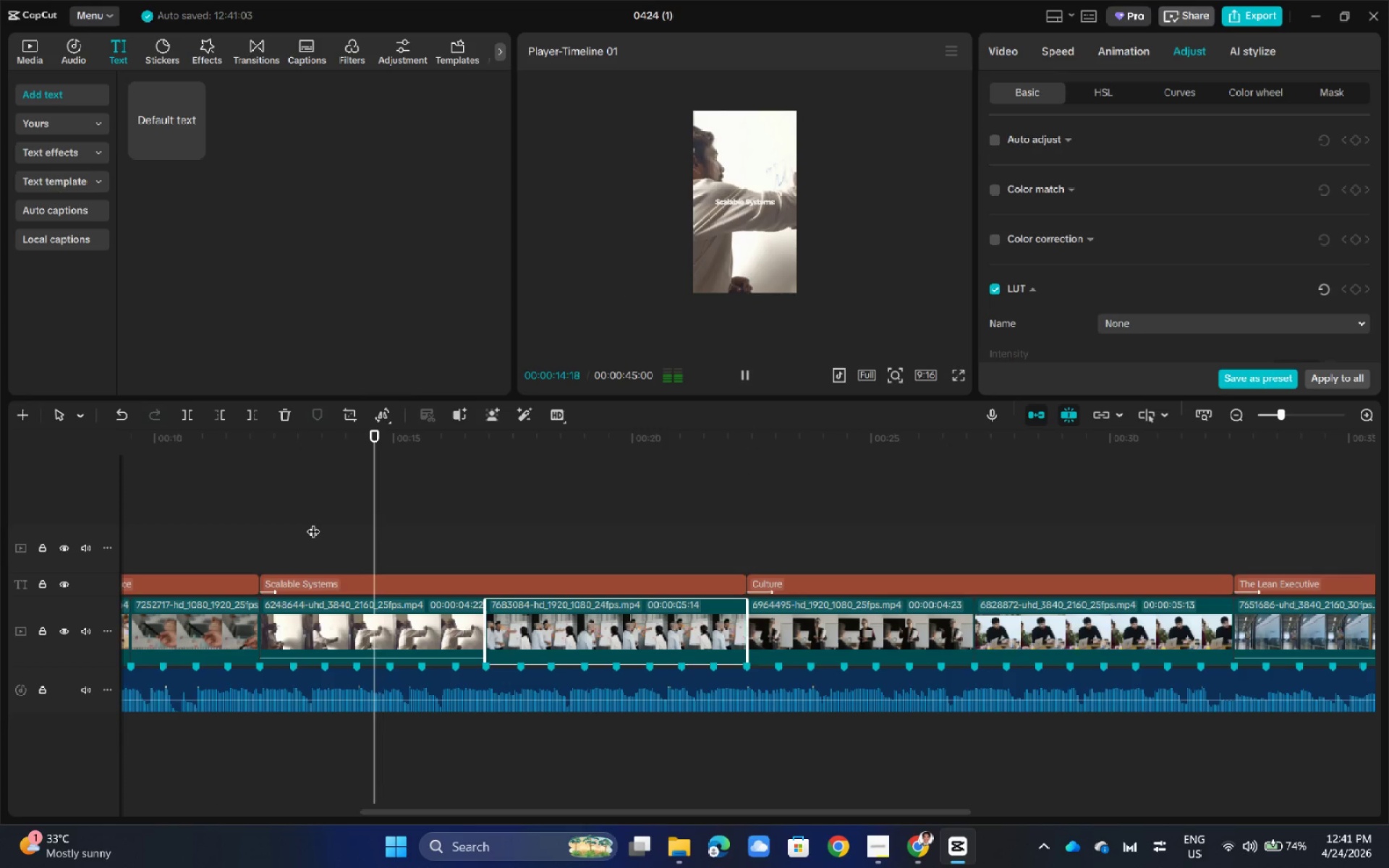 
left_click([530, 199])
 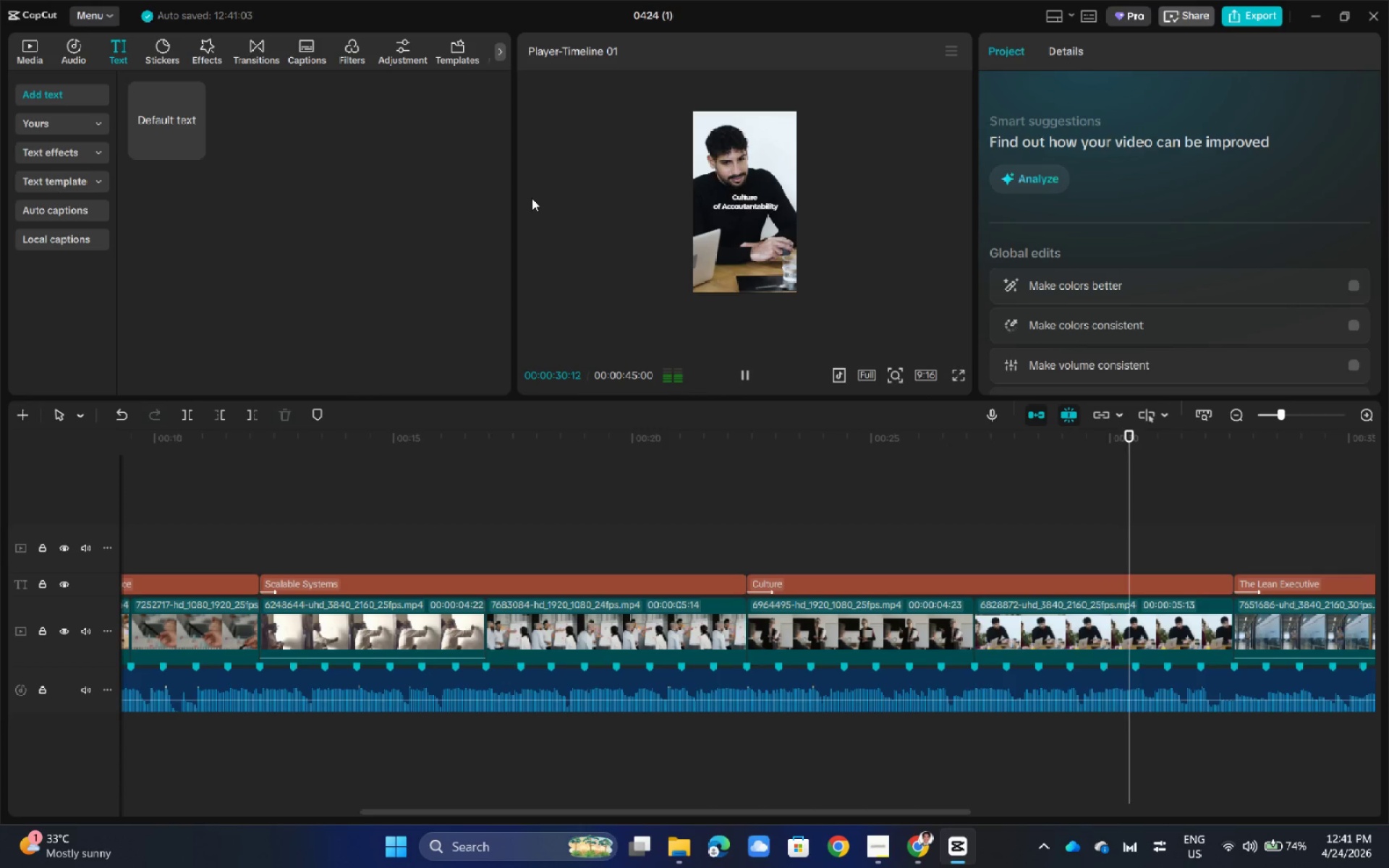 
wait(15.8)
 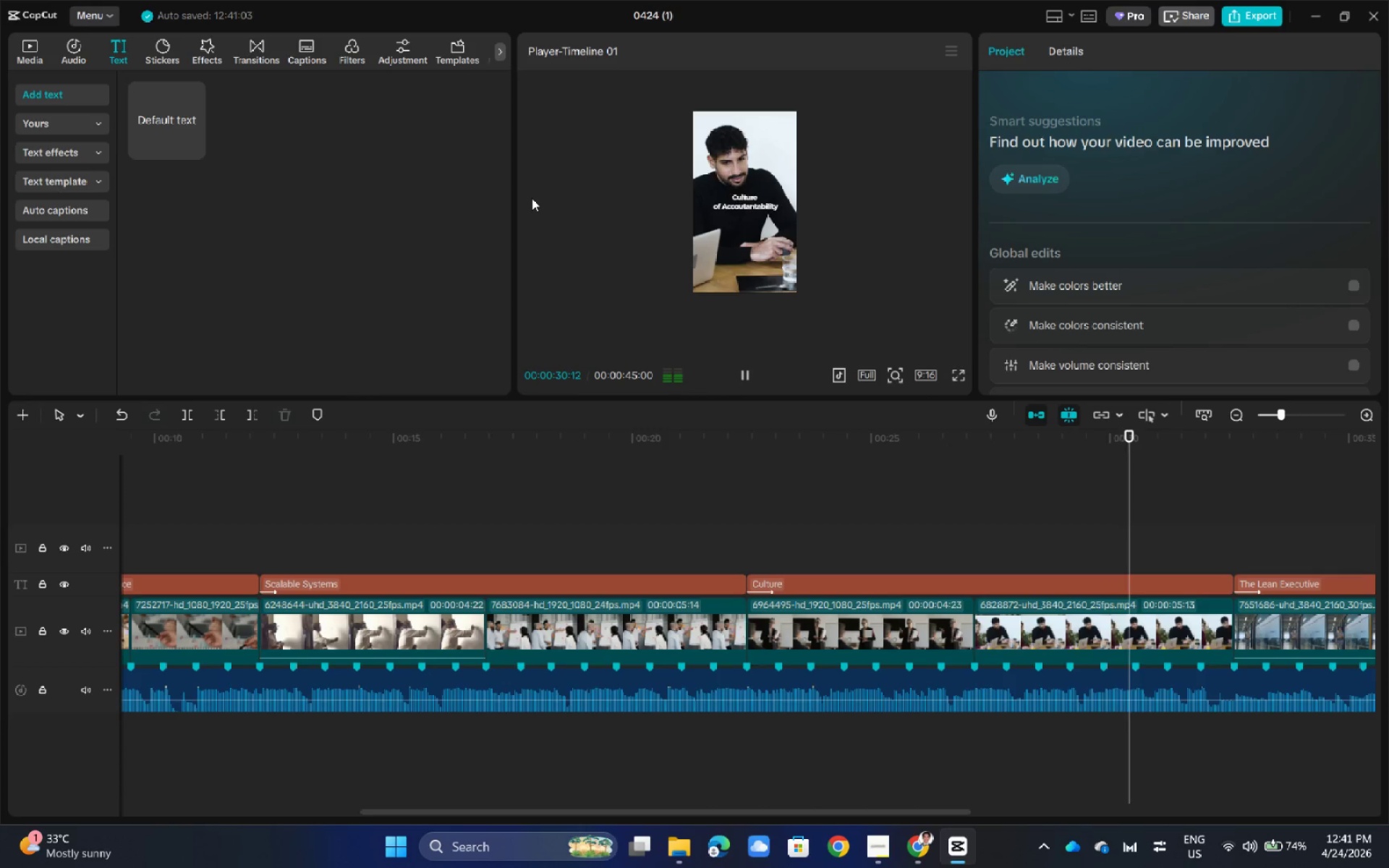 
key(Space)
 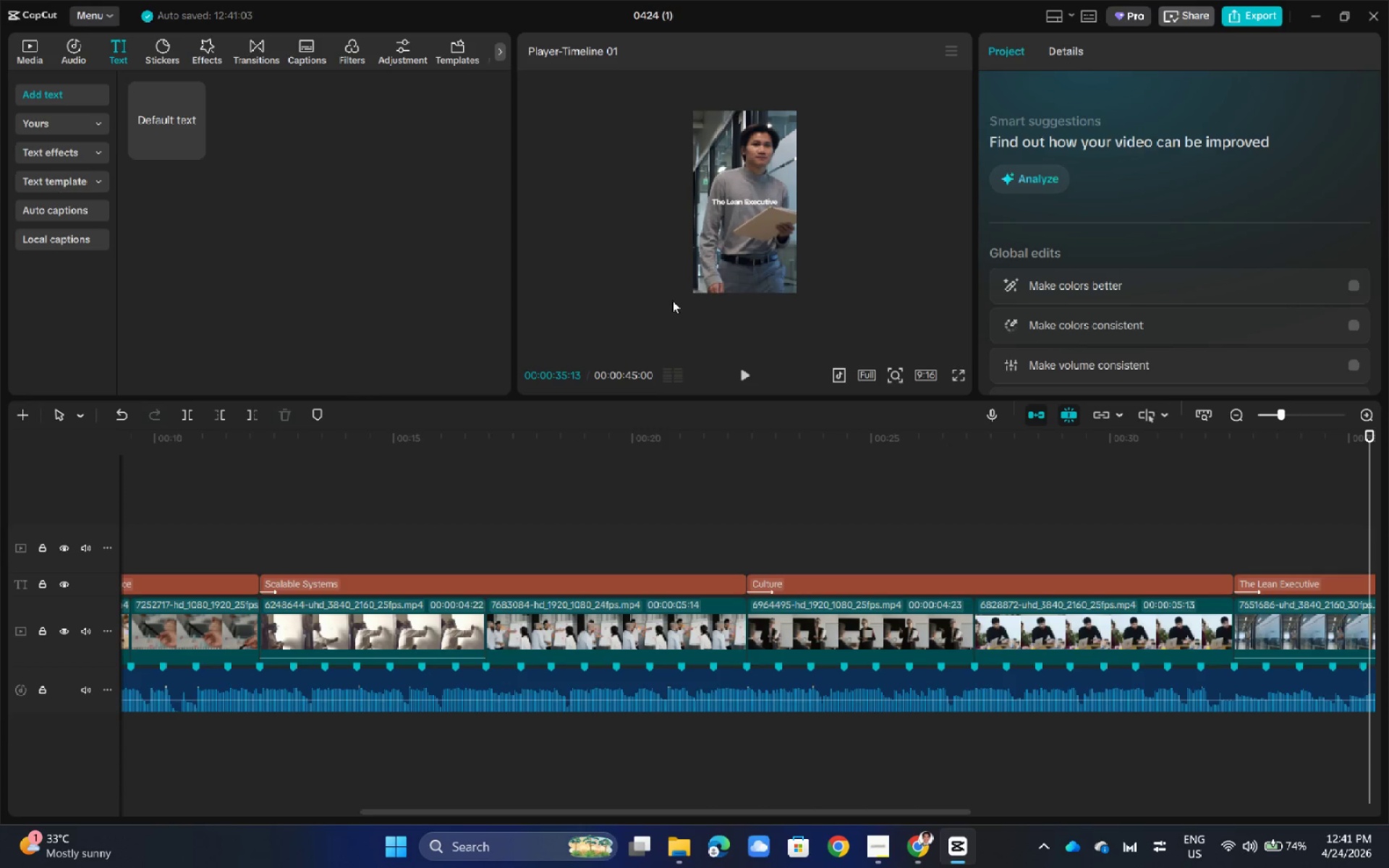 
wait(6.56)
 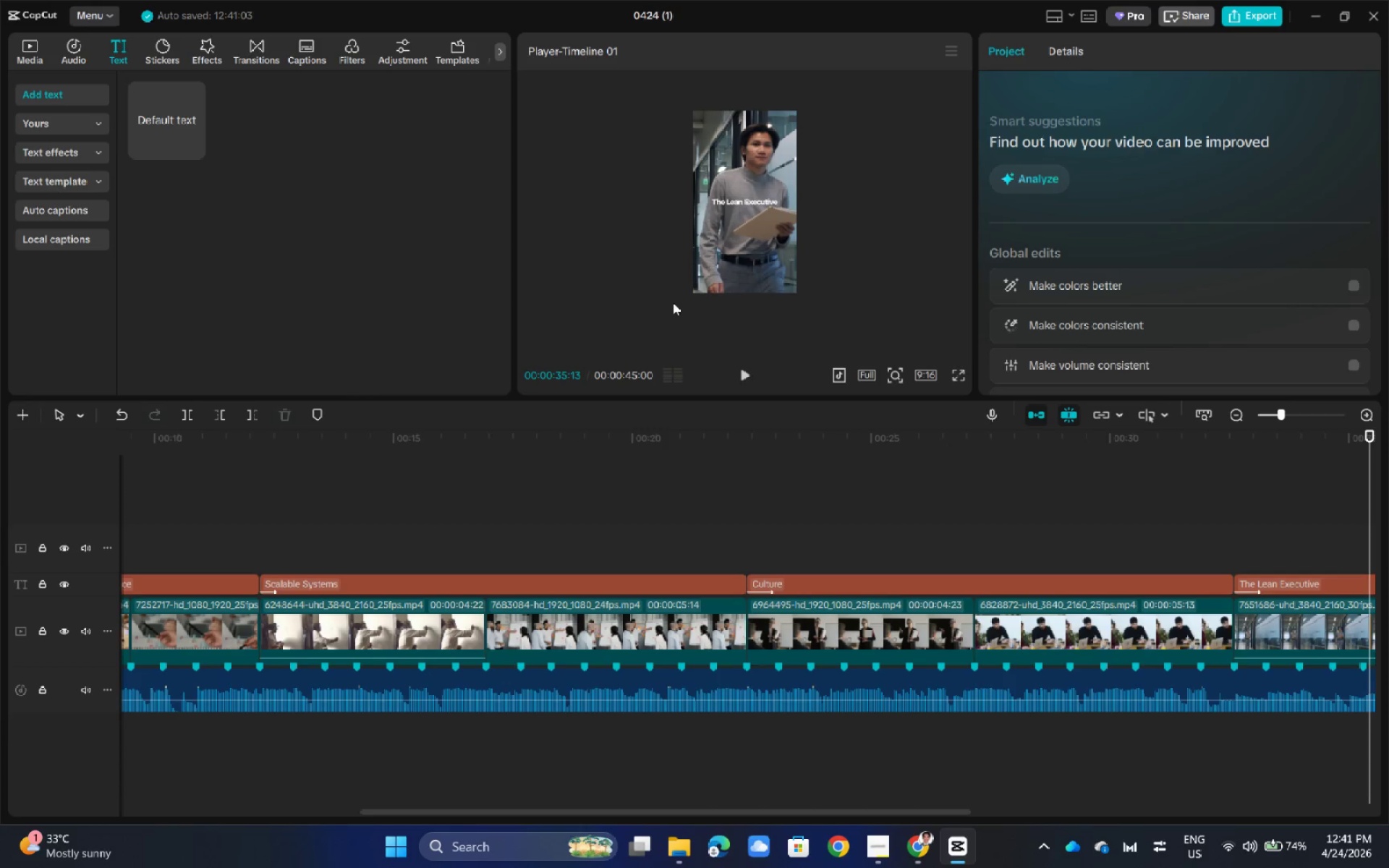 
scroll: coordinate [580, 518], scroll_direction: down, amount: 8.0
 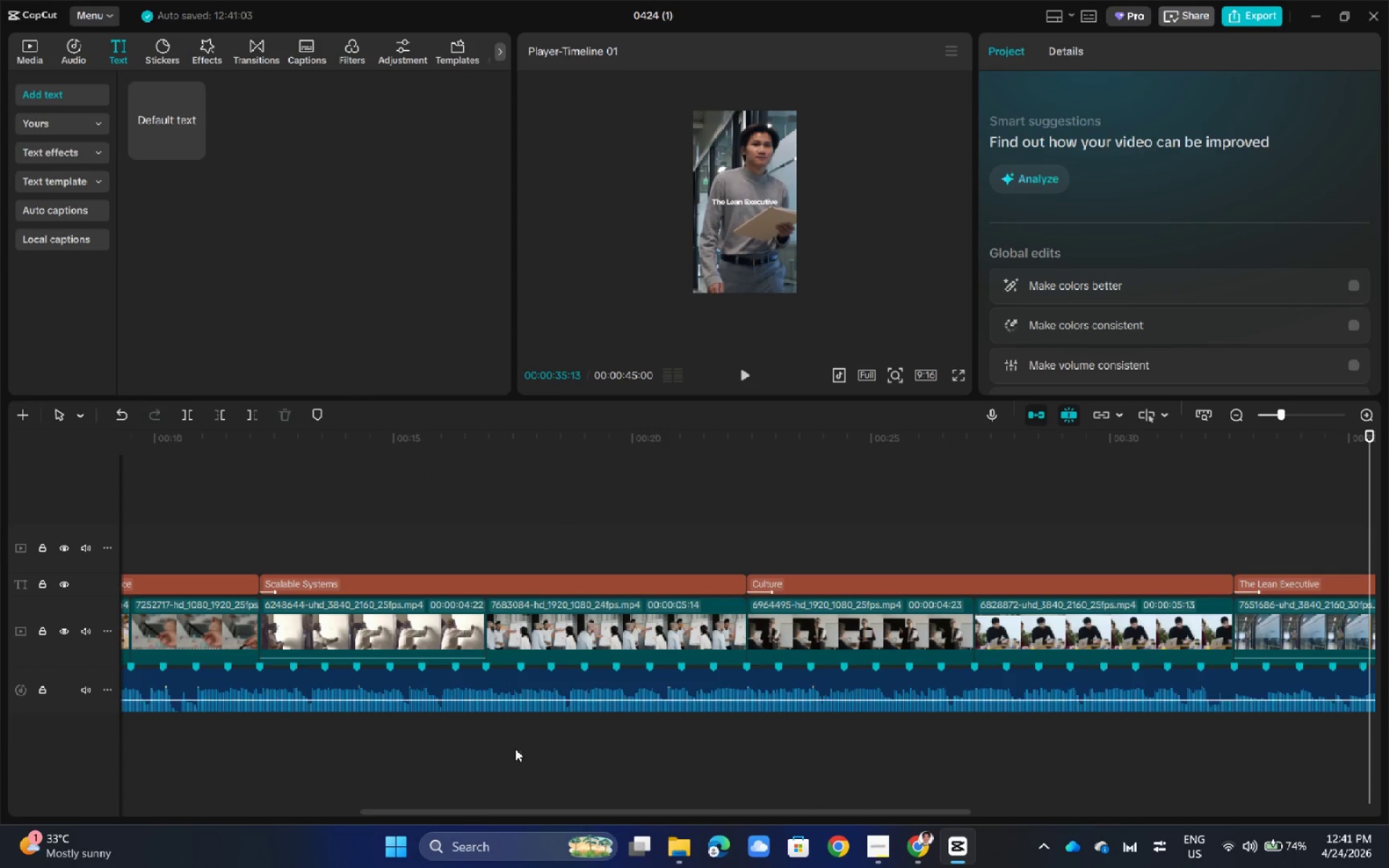 
left_click_drag(start_coordinate=[492, 812], to_coordinate=[187, 813])
 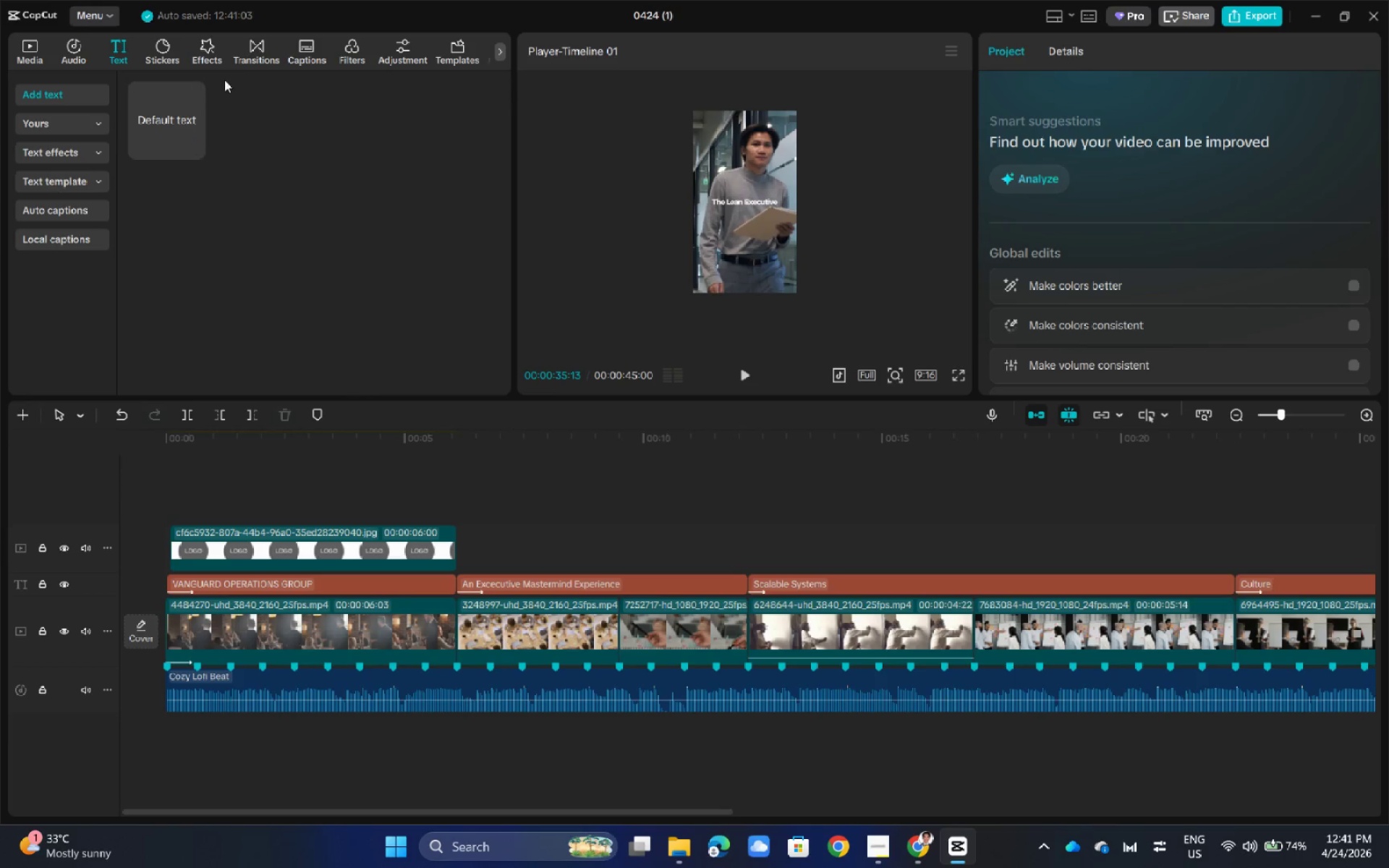 
left_click([246, 56])
 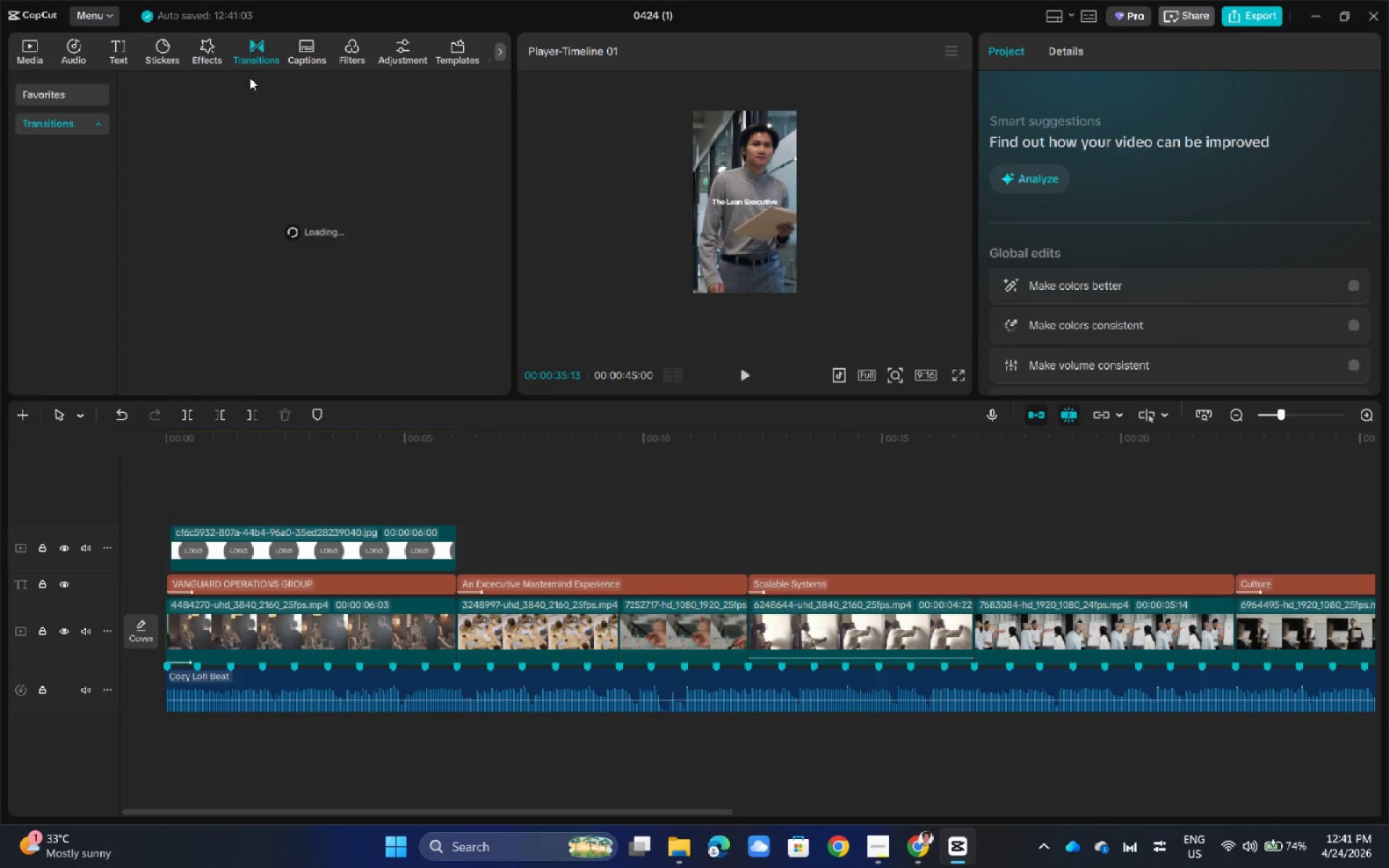 
mouse_move([251, 114])
 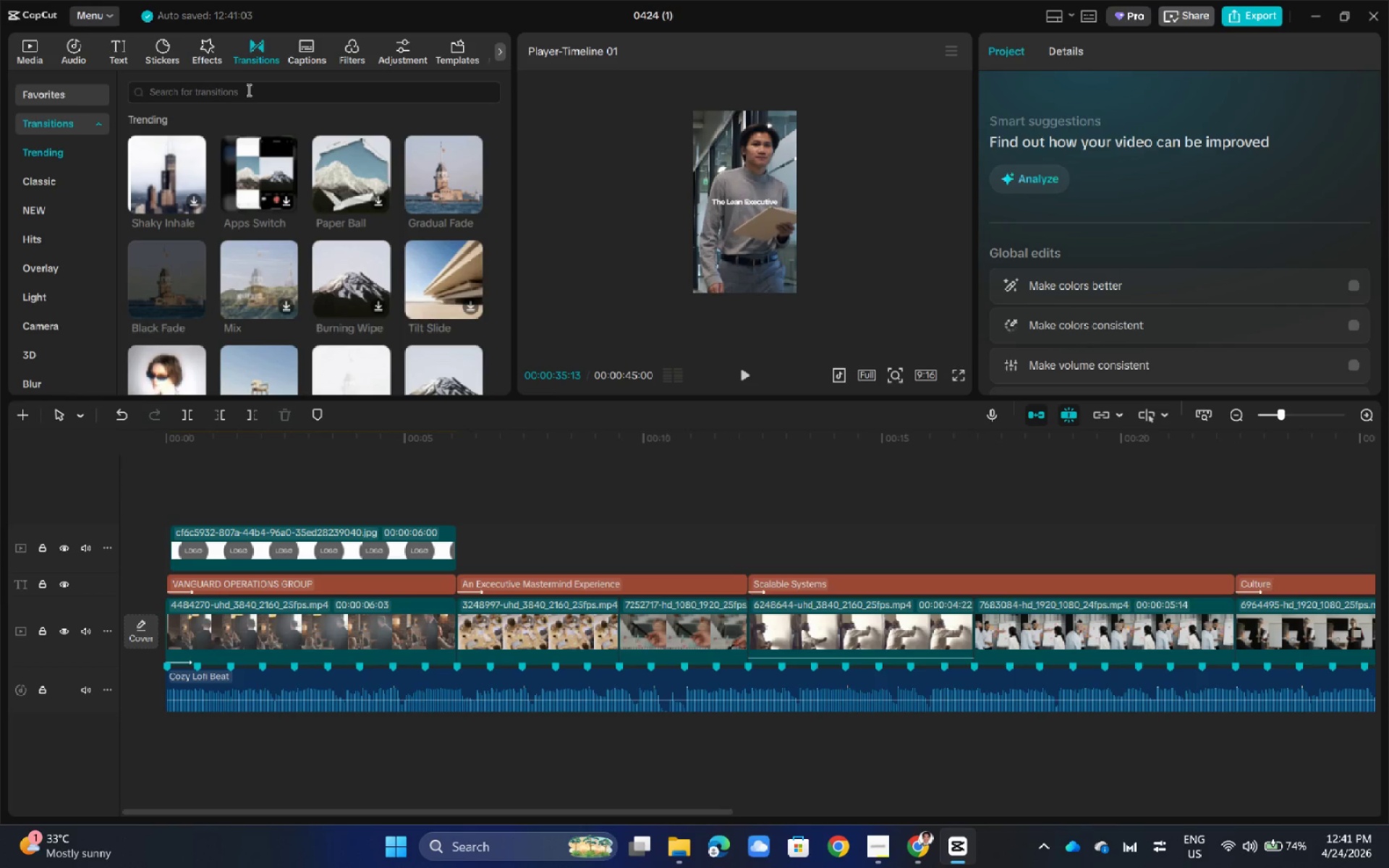 
left_click([247, 90])
 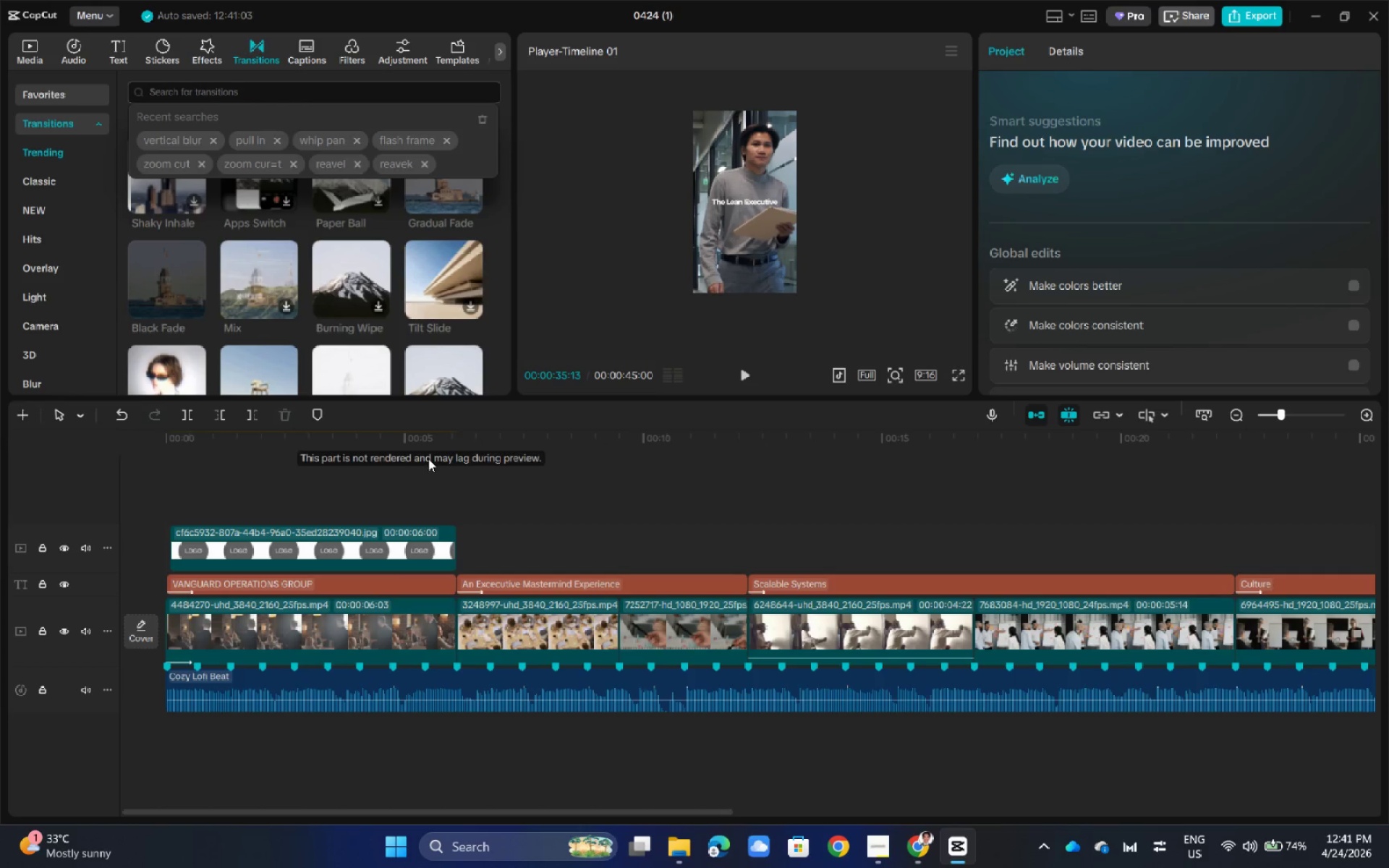 
left_click_drag(start_coordinate=[575, 809], to_coordinate=[188, 806])
 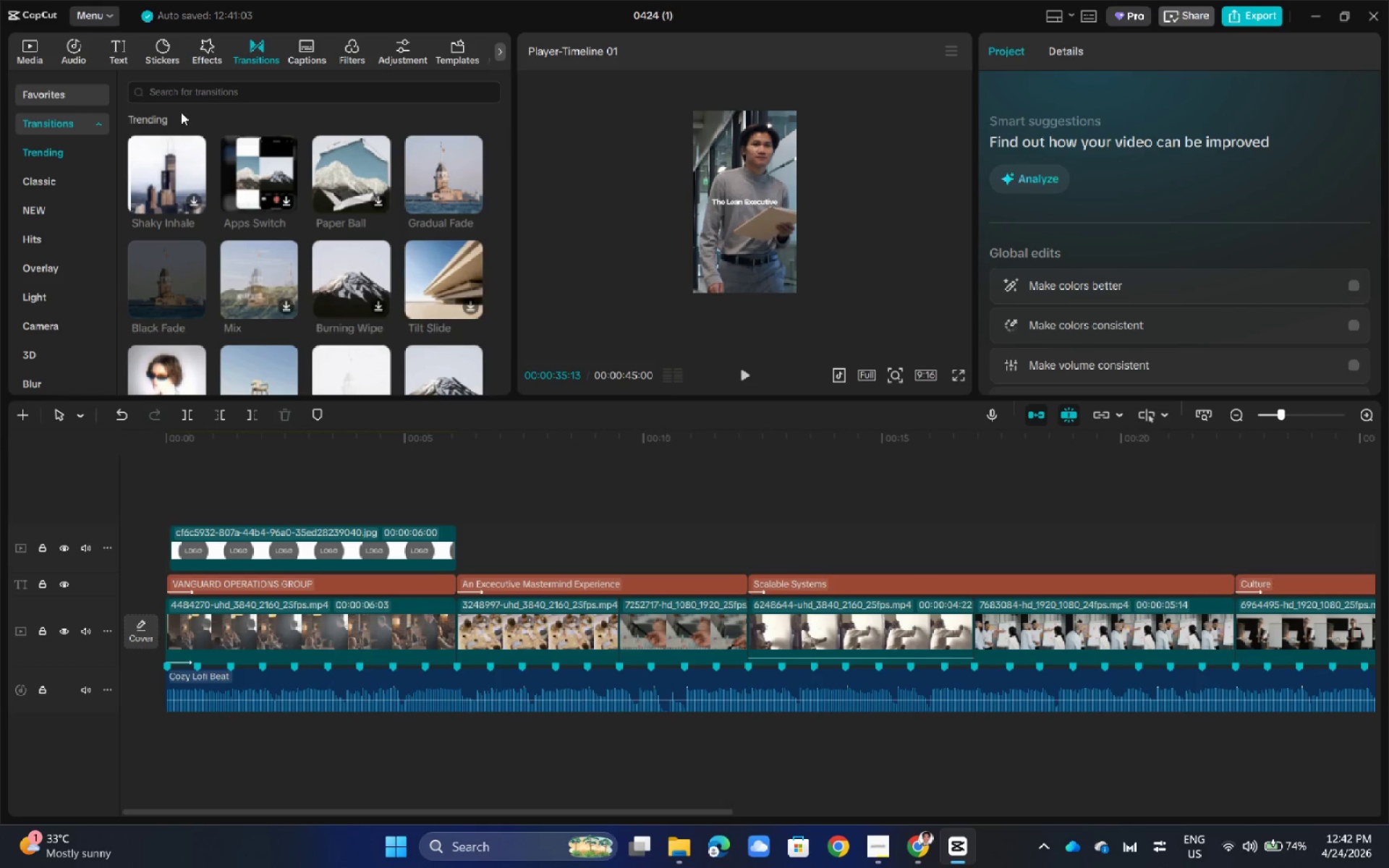 
left_click([181, 93])
 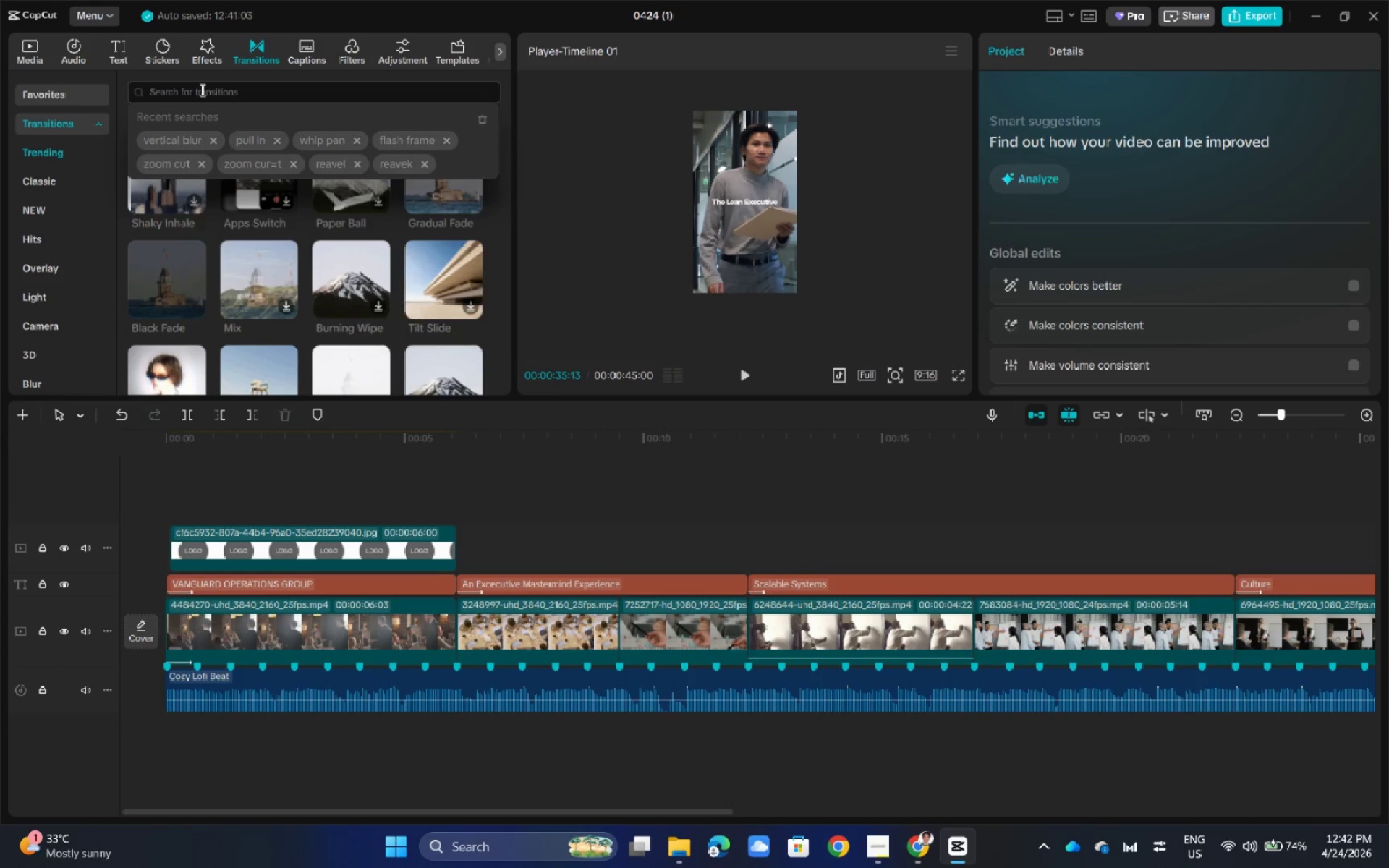 
type(diss)
 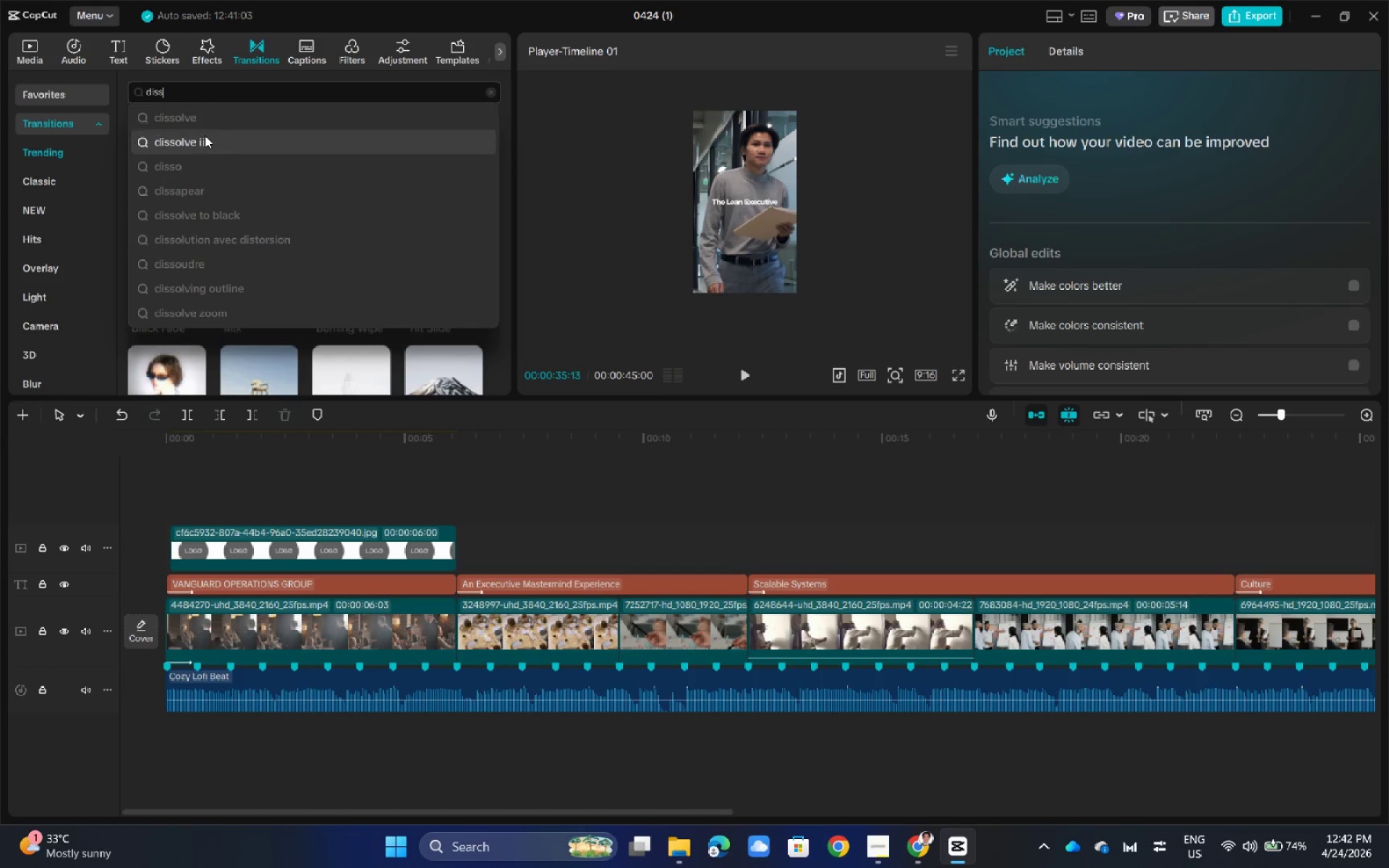 
left_click([211, 116])
 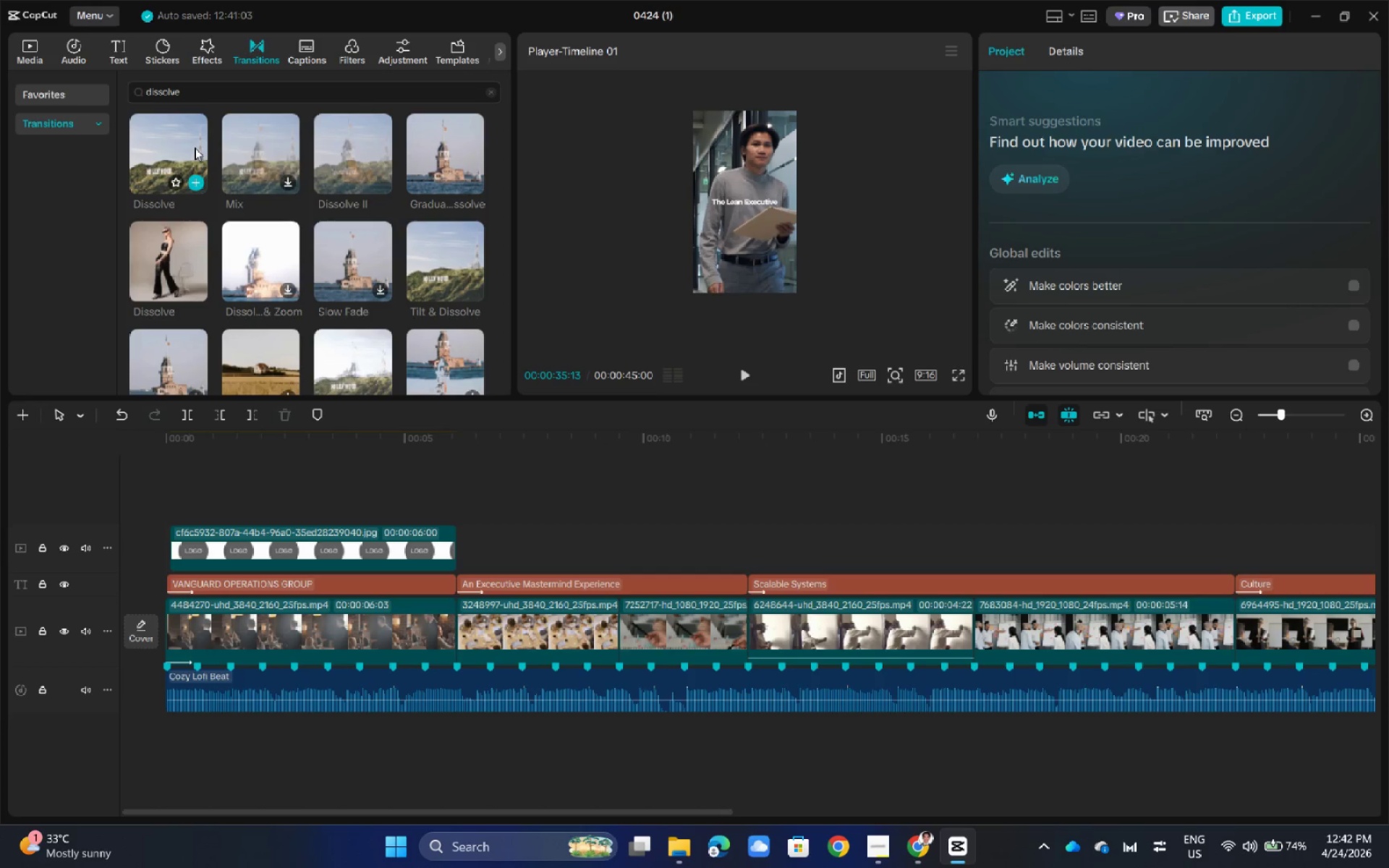 
left_click([198, 147])
 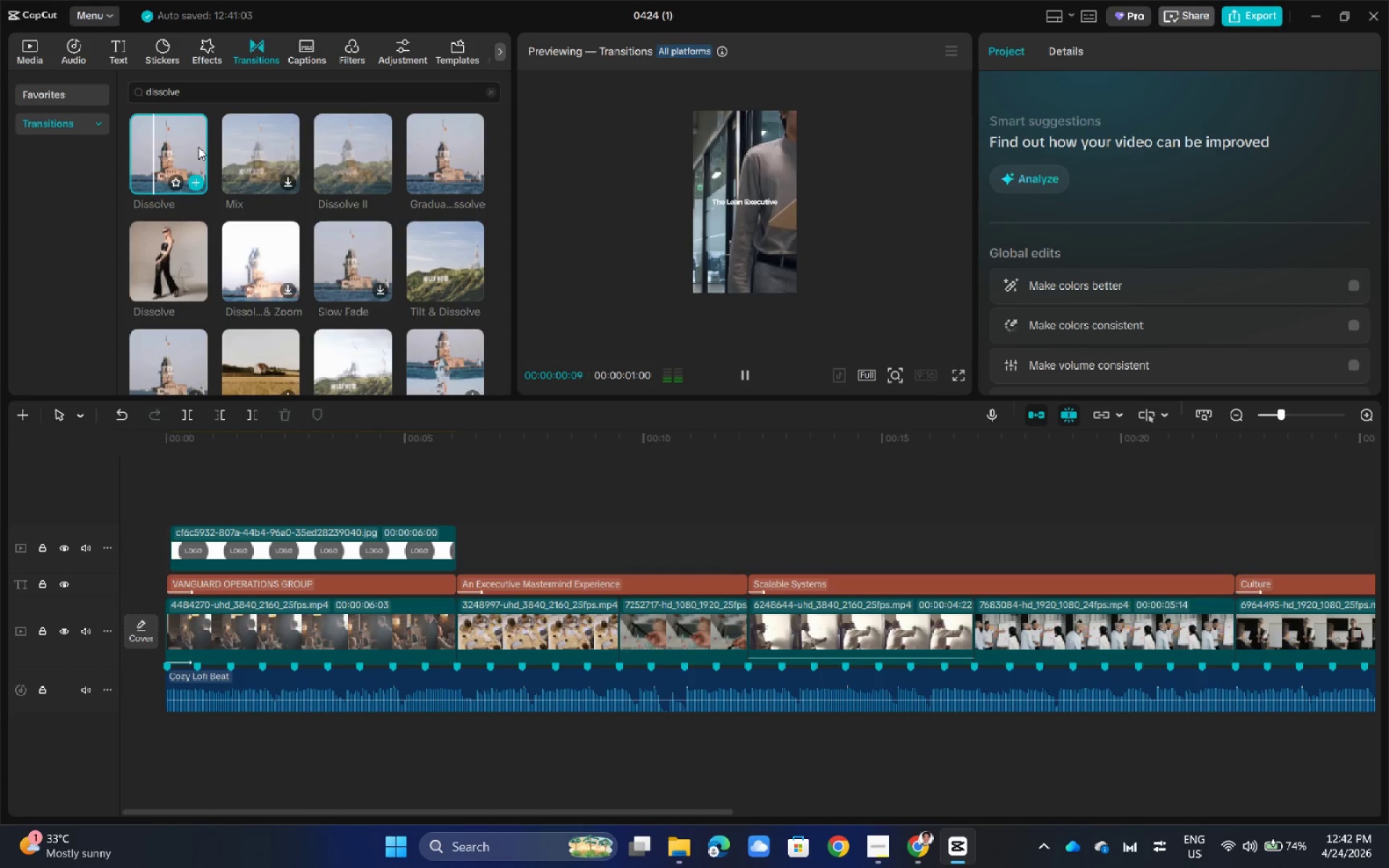 
left_click([198, 147])
 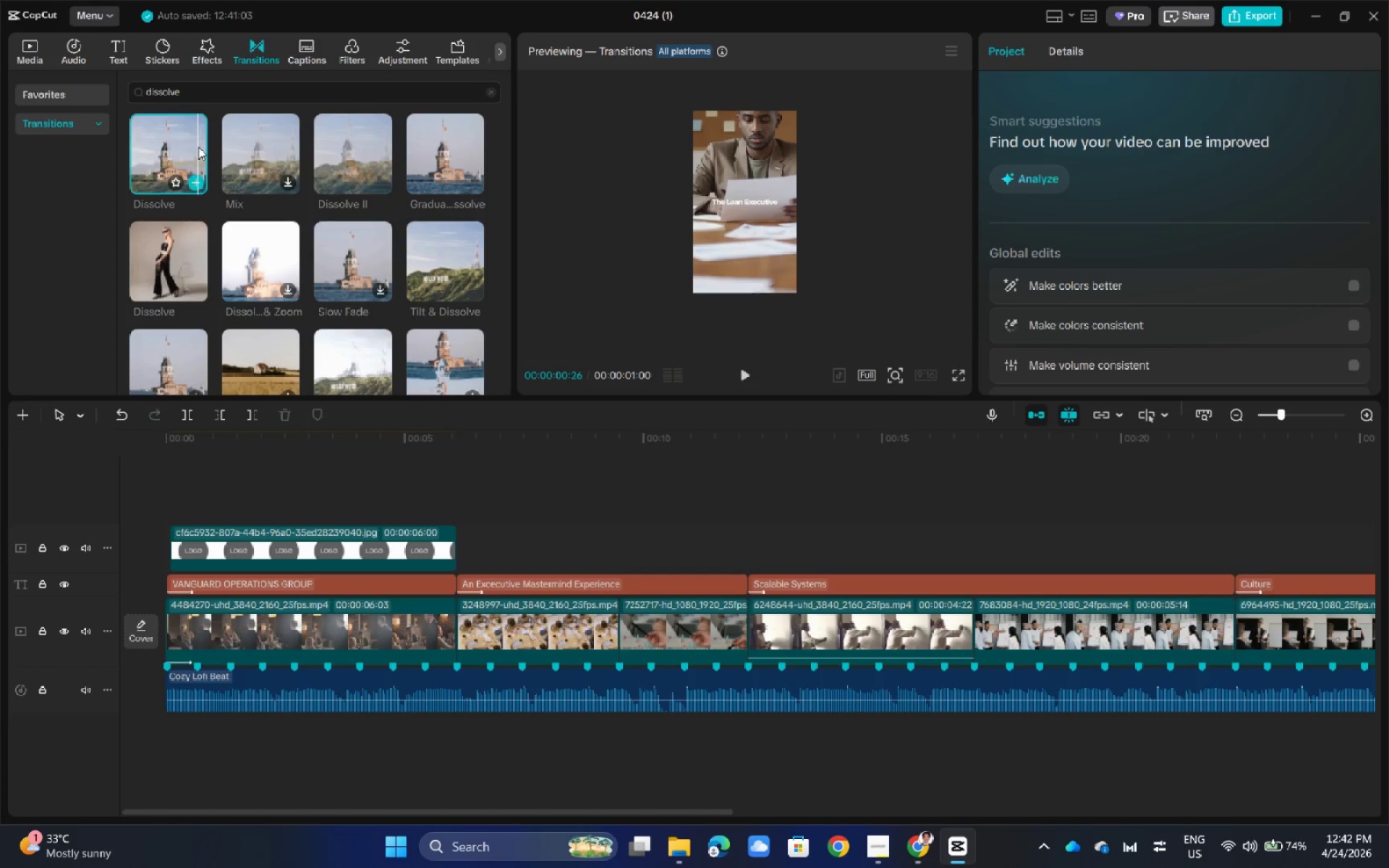 
left_click([198, 147])
 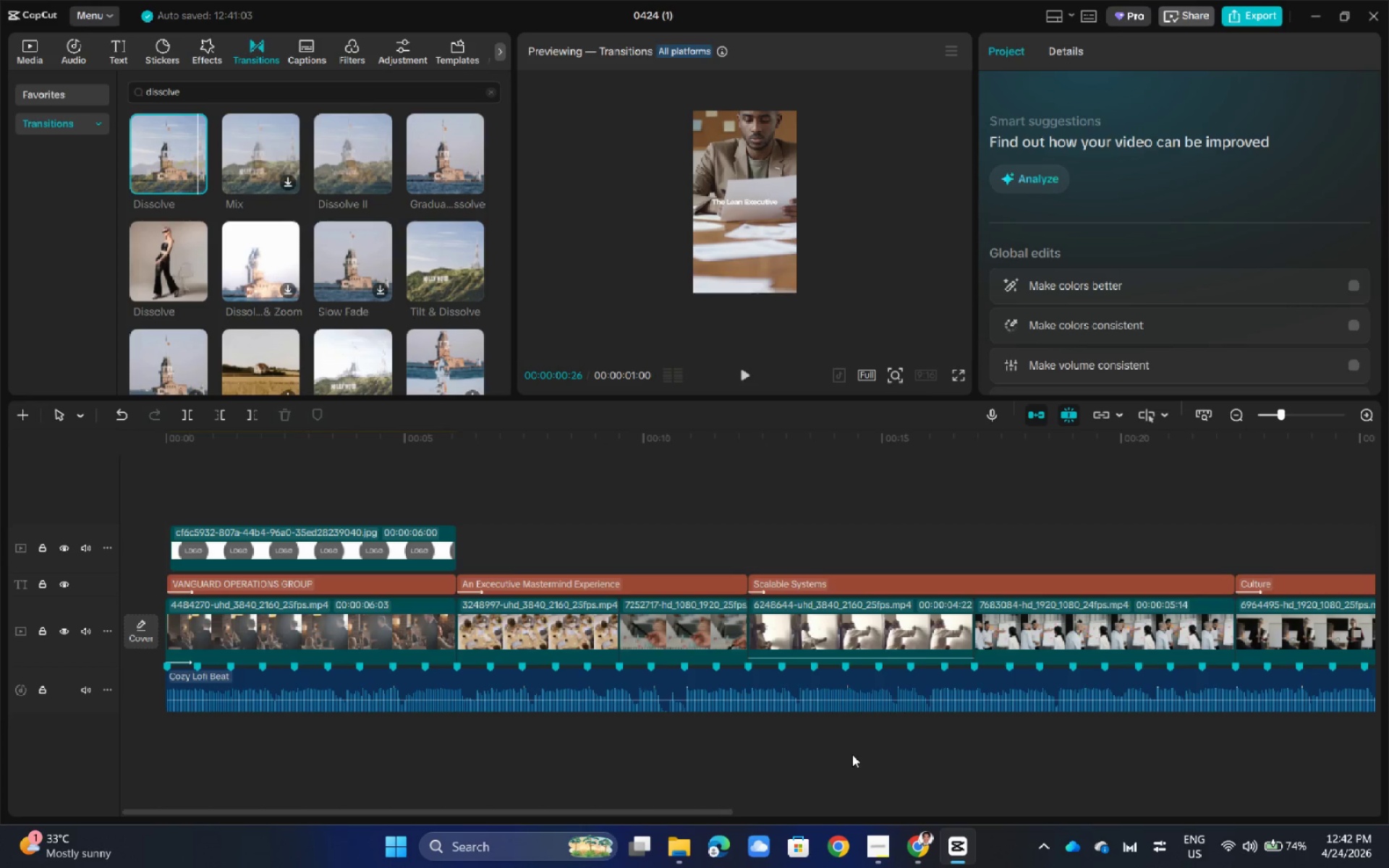 
left_click([226, 470])
 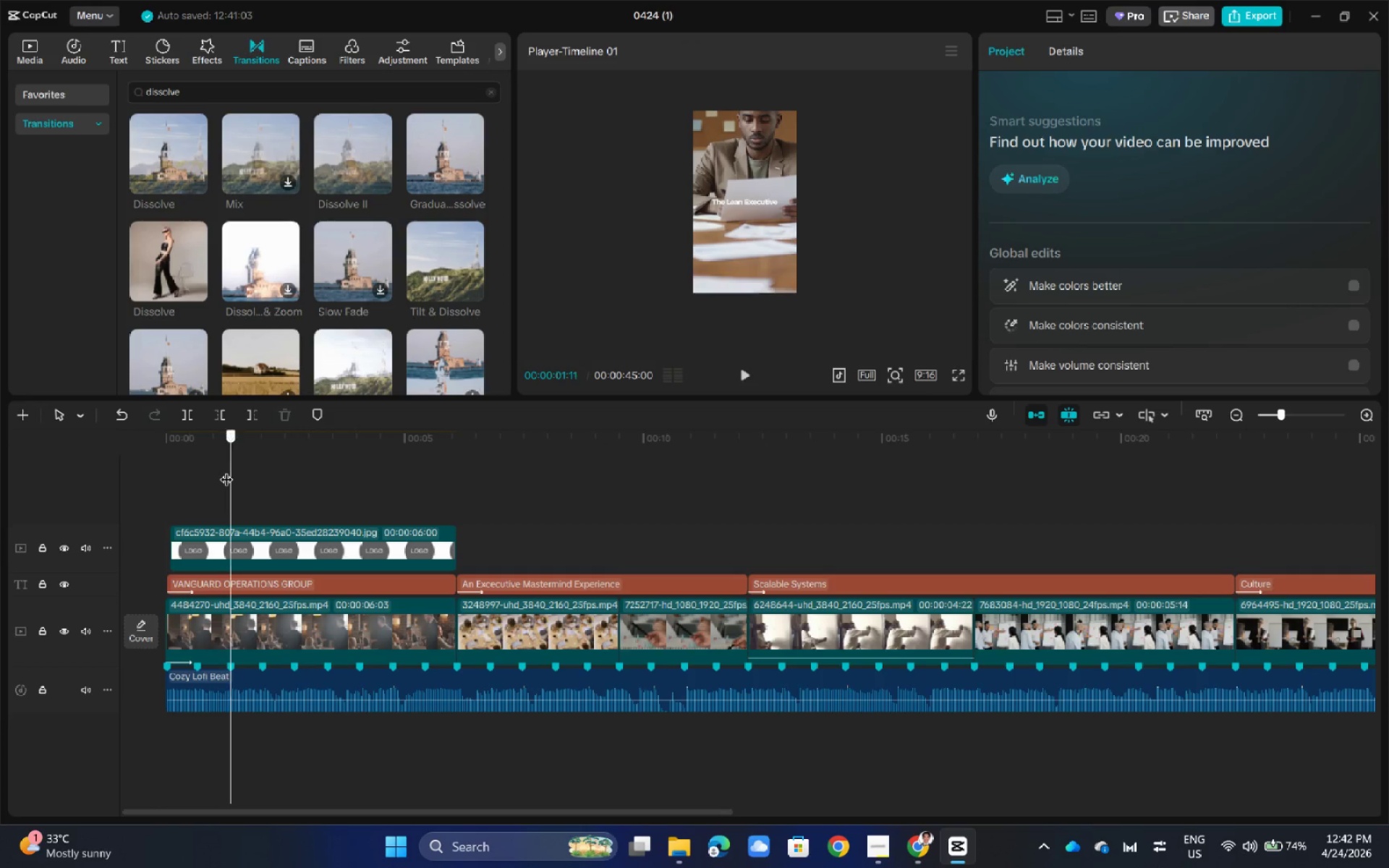 
left_click_drag(start_coordinate=[226, 470], to_coordinate=[117, 476])
 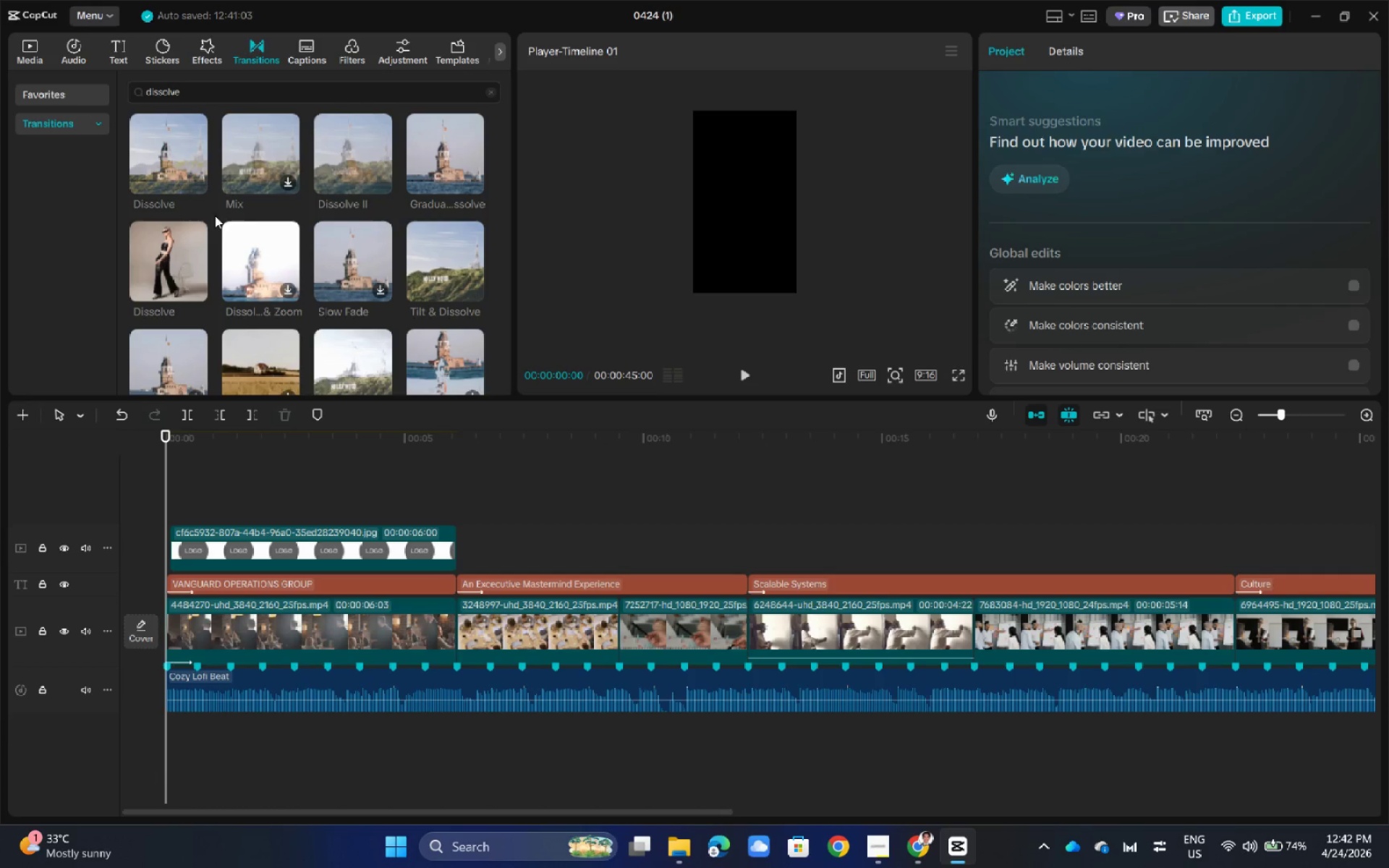 
left_click([448, 459])
 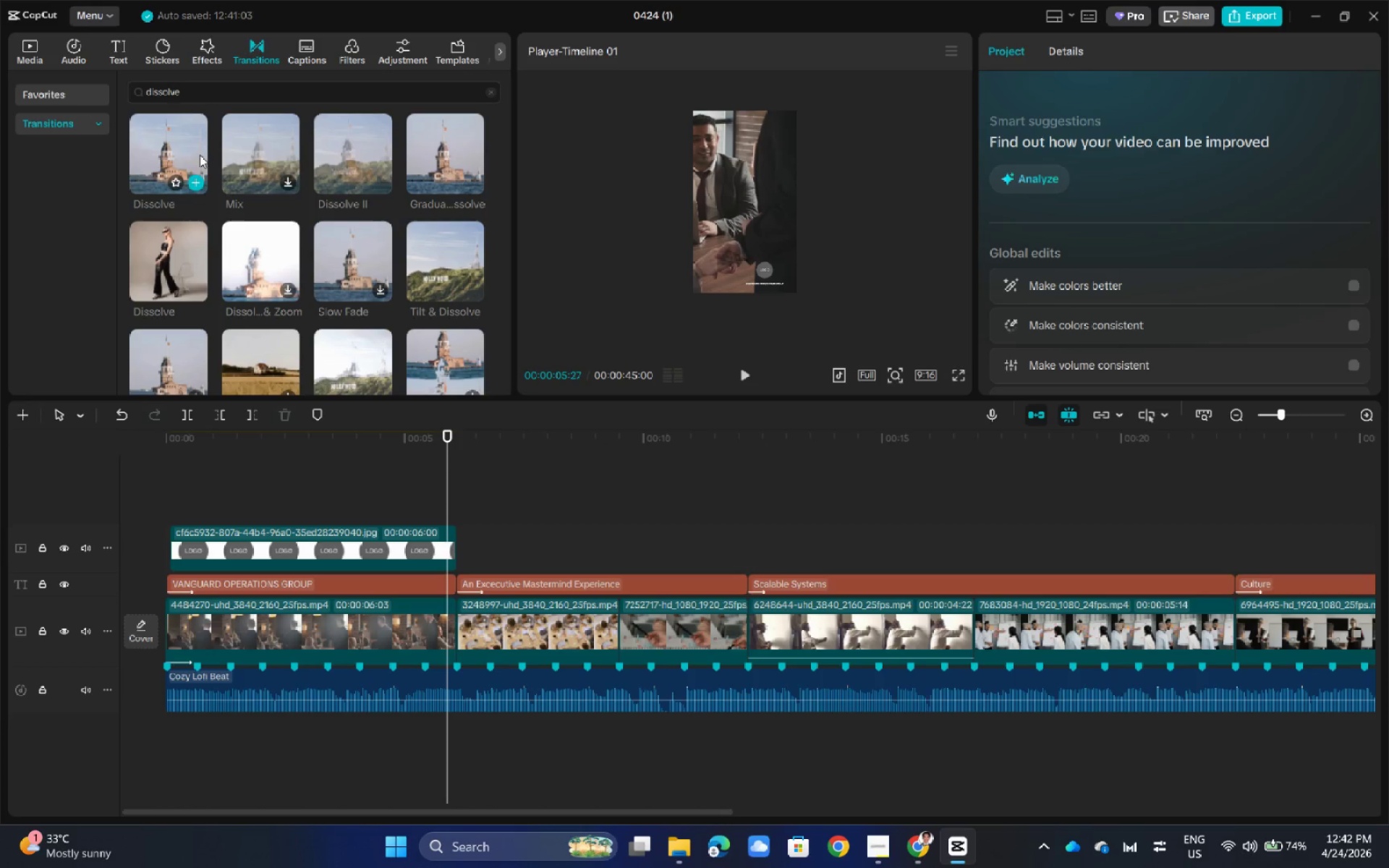 
left_click([188, 148])
 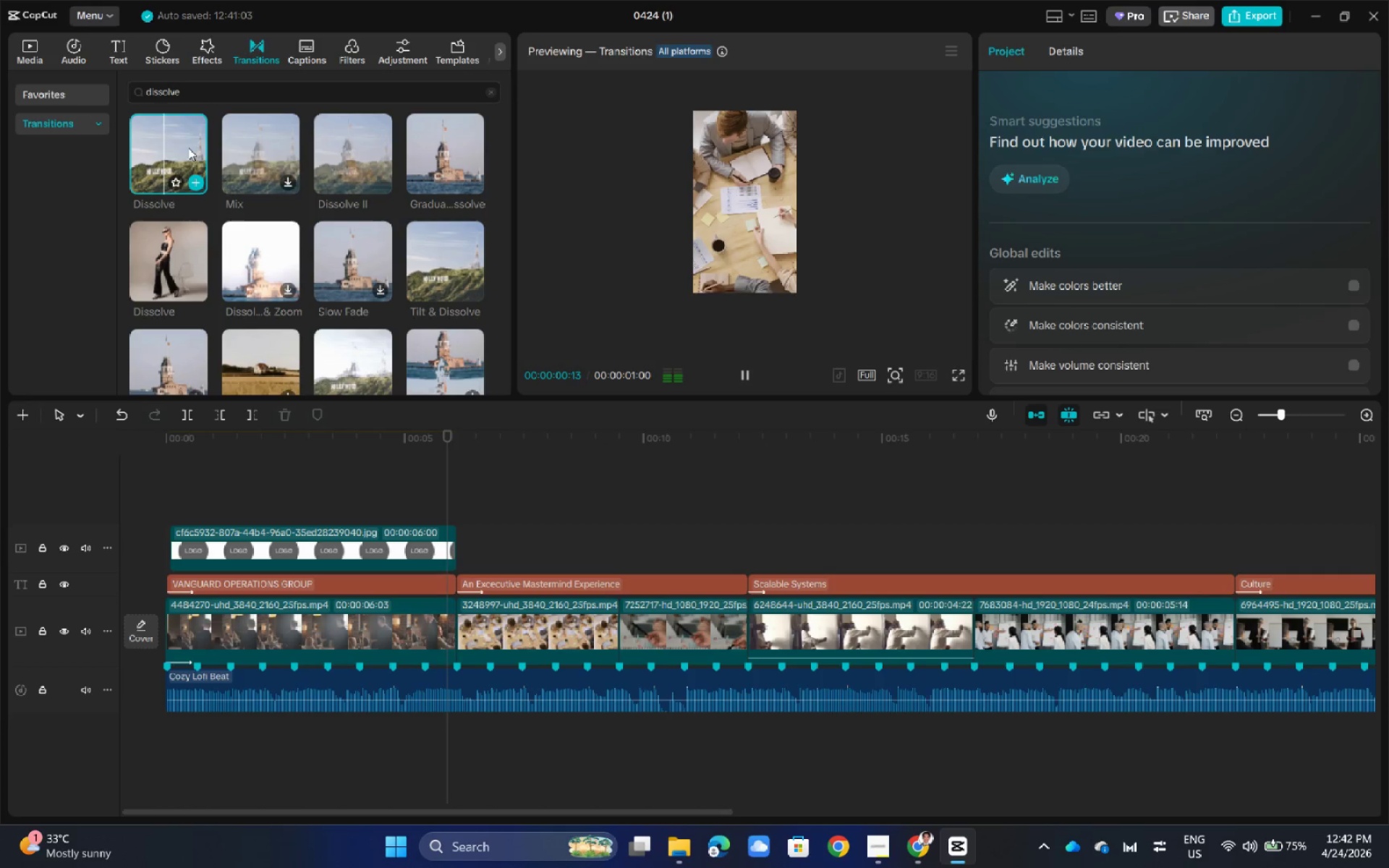 
left_click([188, 148])
 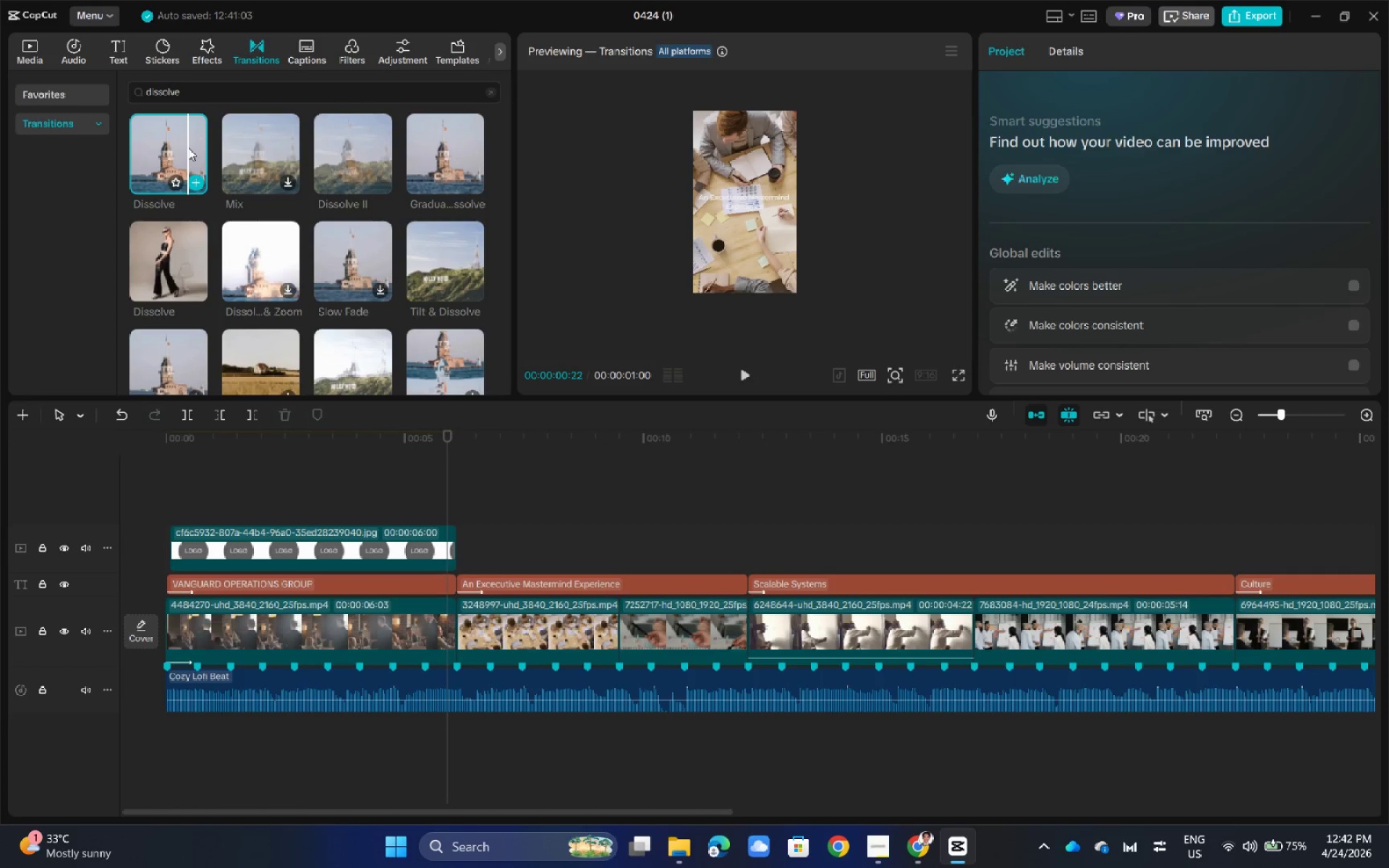 
left_click([188, 148])
 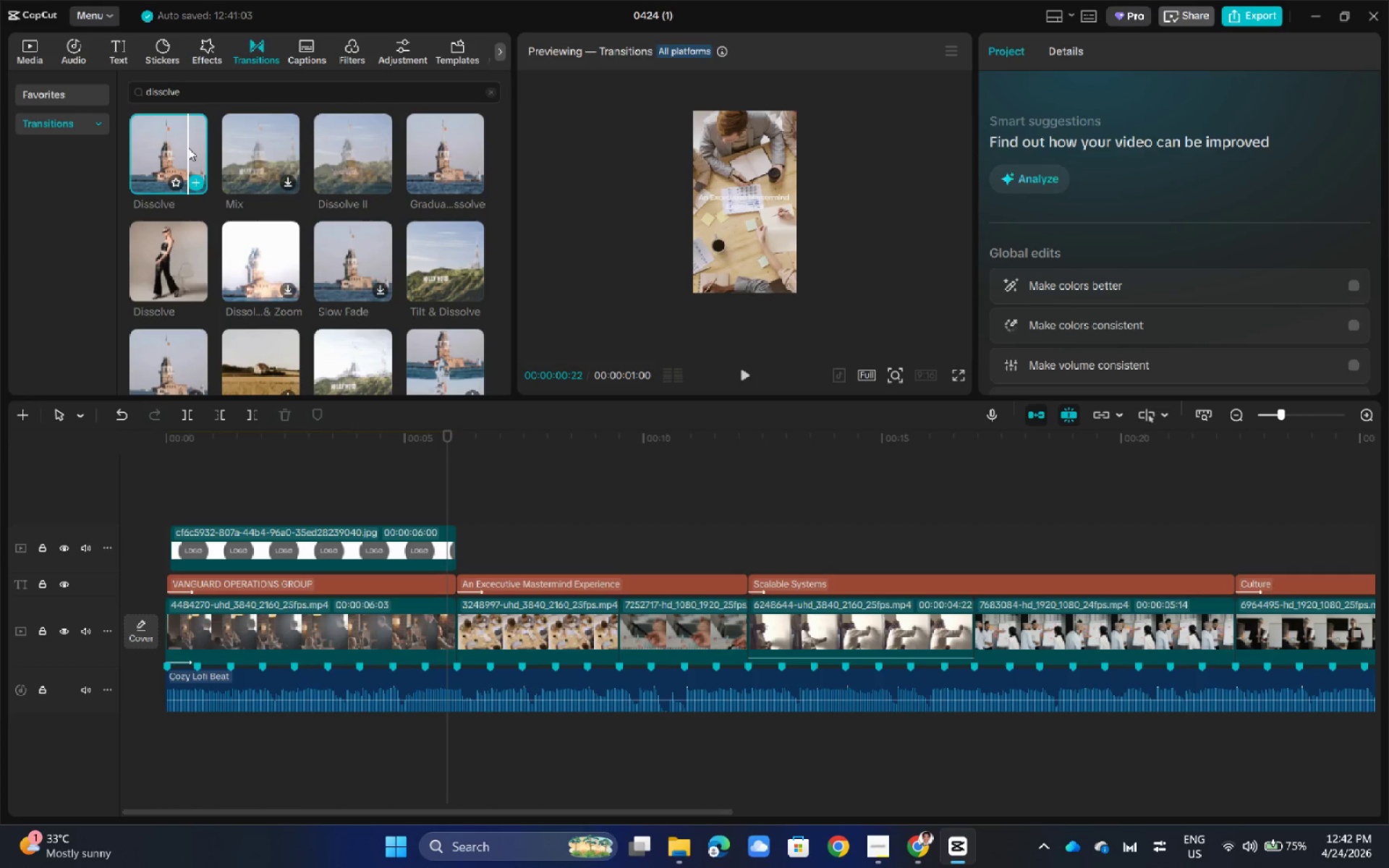 
left_click([188, 148])
 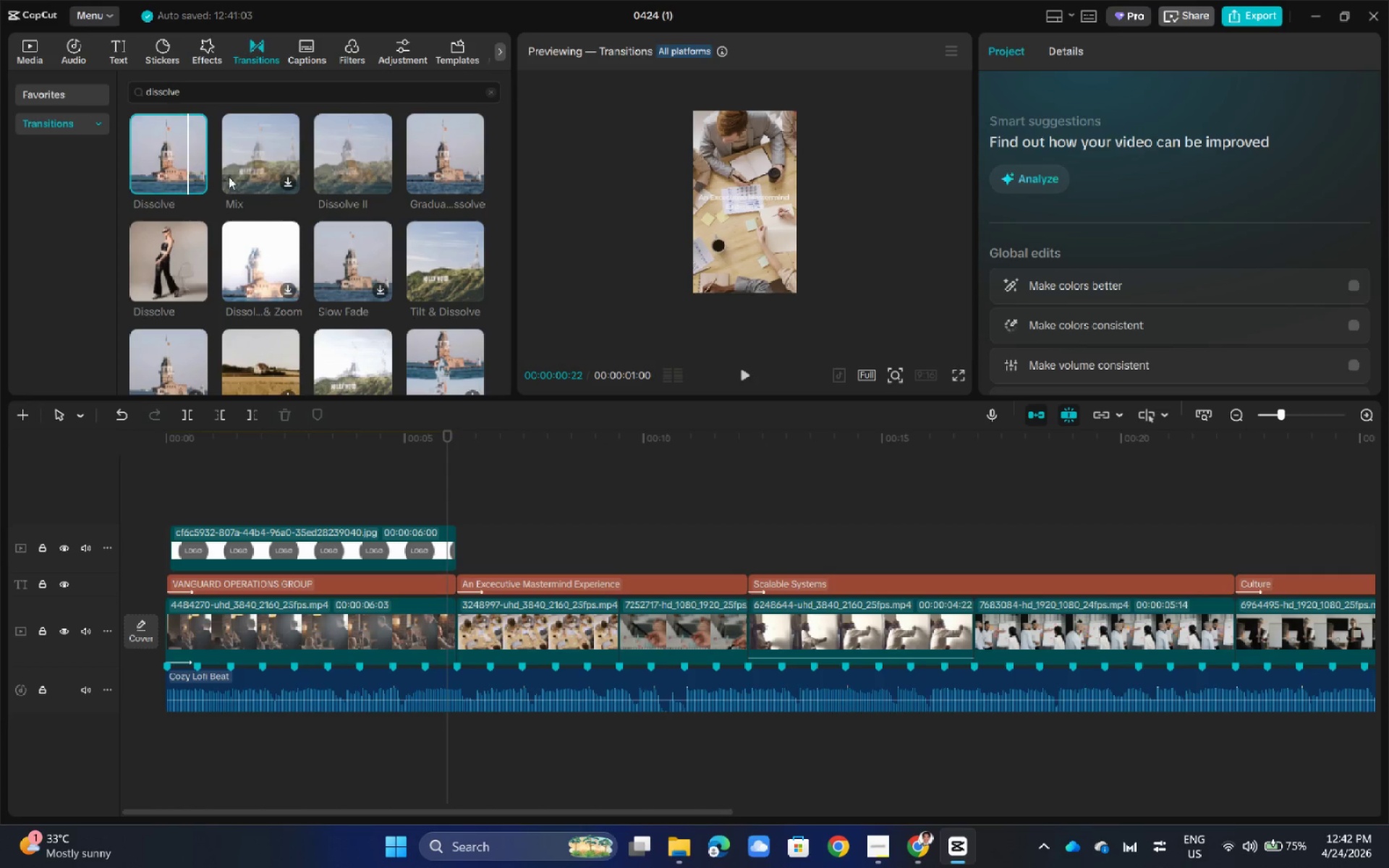 
left_click([173, 150])
 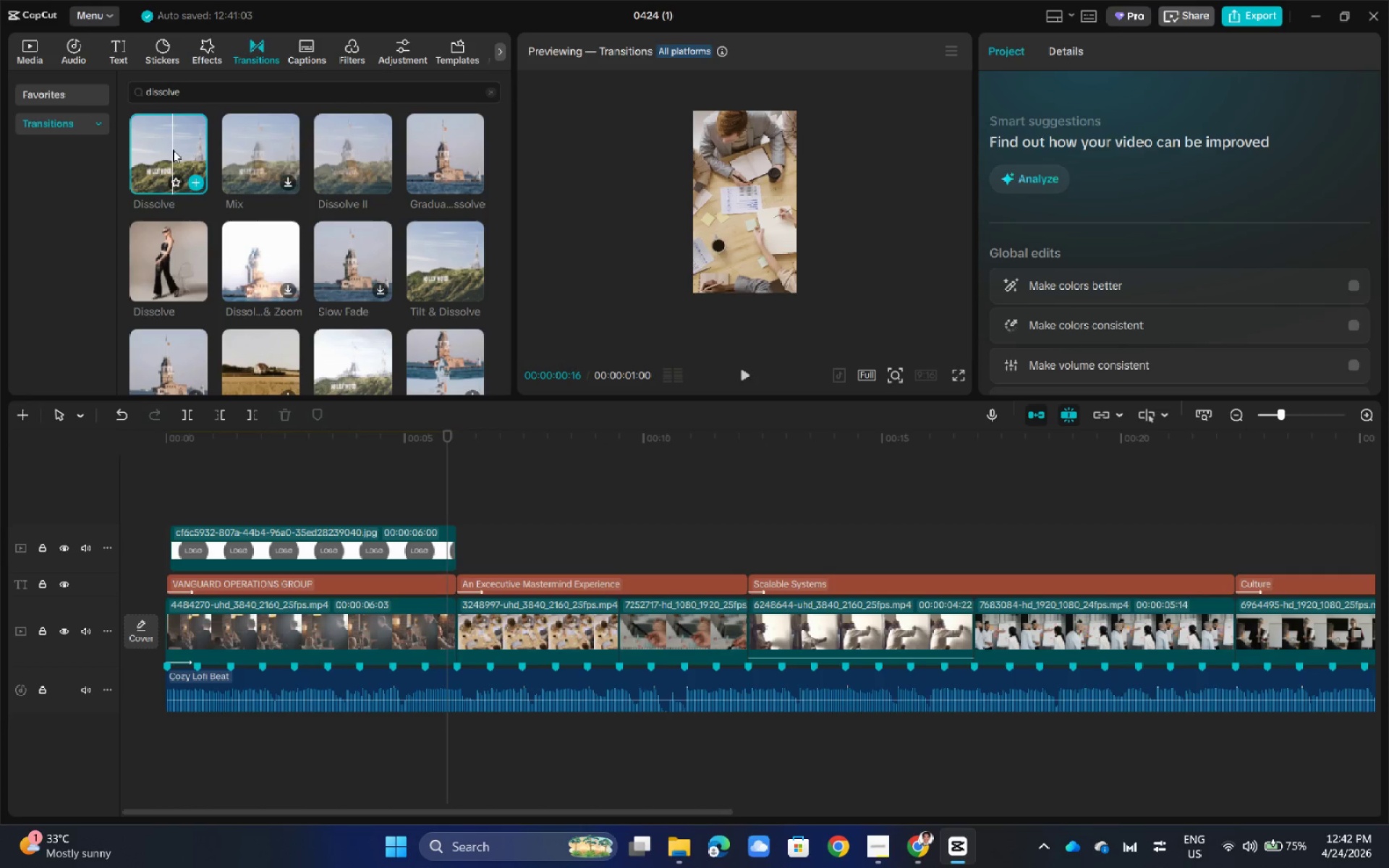 
left_click([173, 150])
 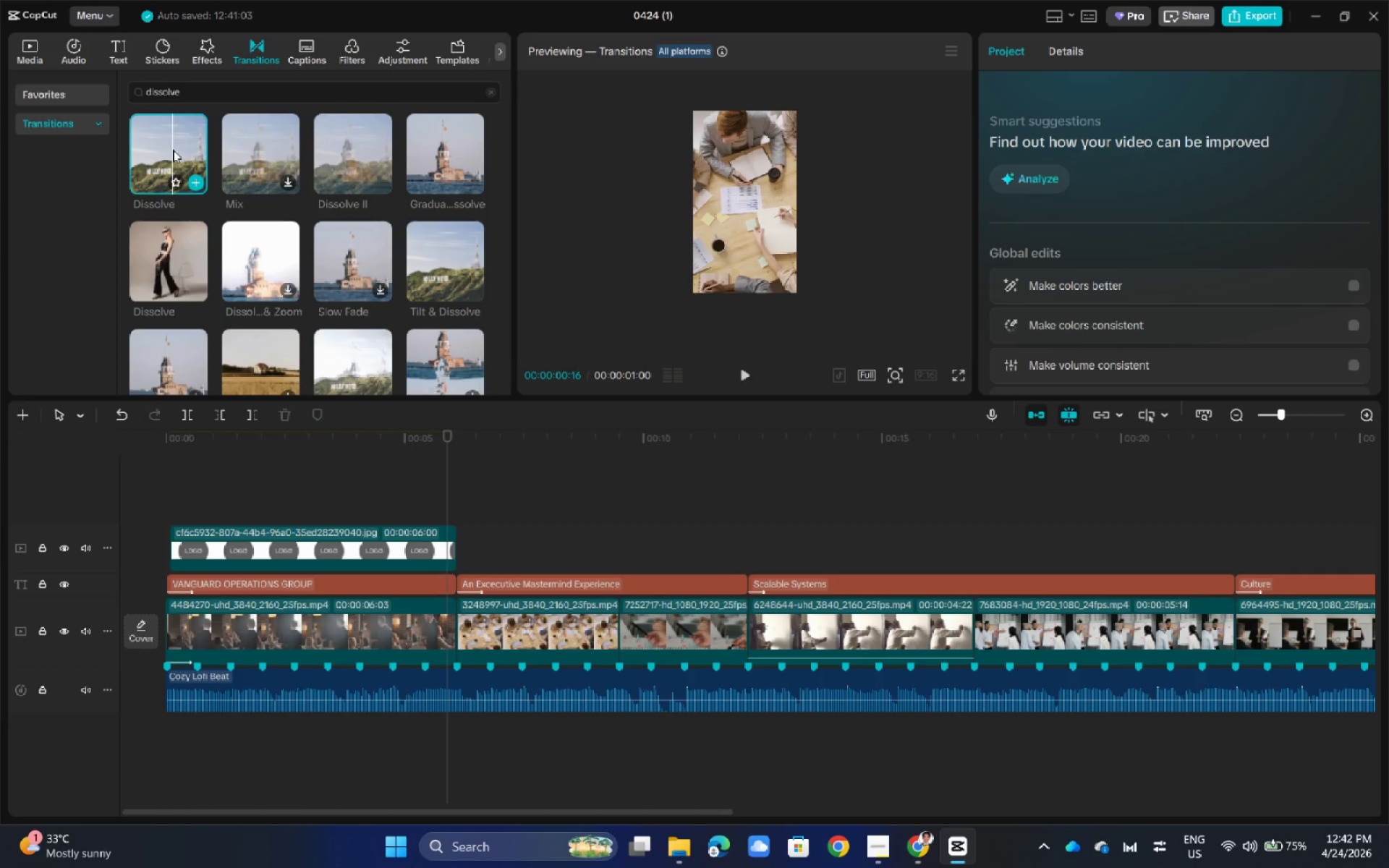 
left_click_drag(start_coordinate=[173, 150], to_coordinate=[121, 152])
 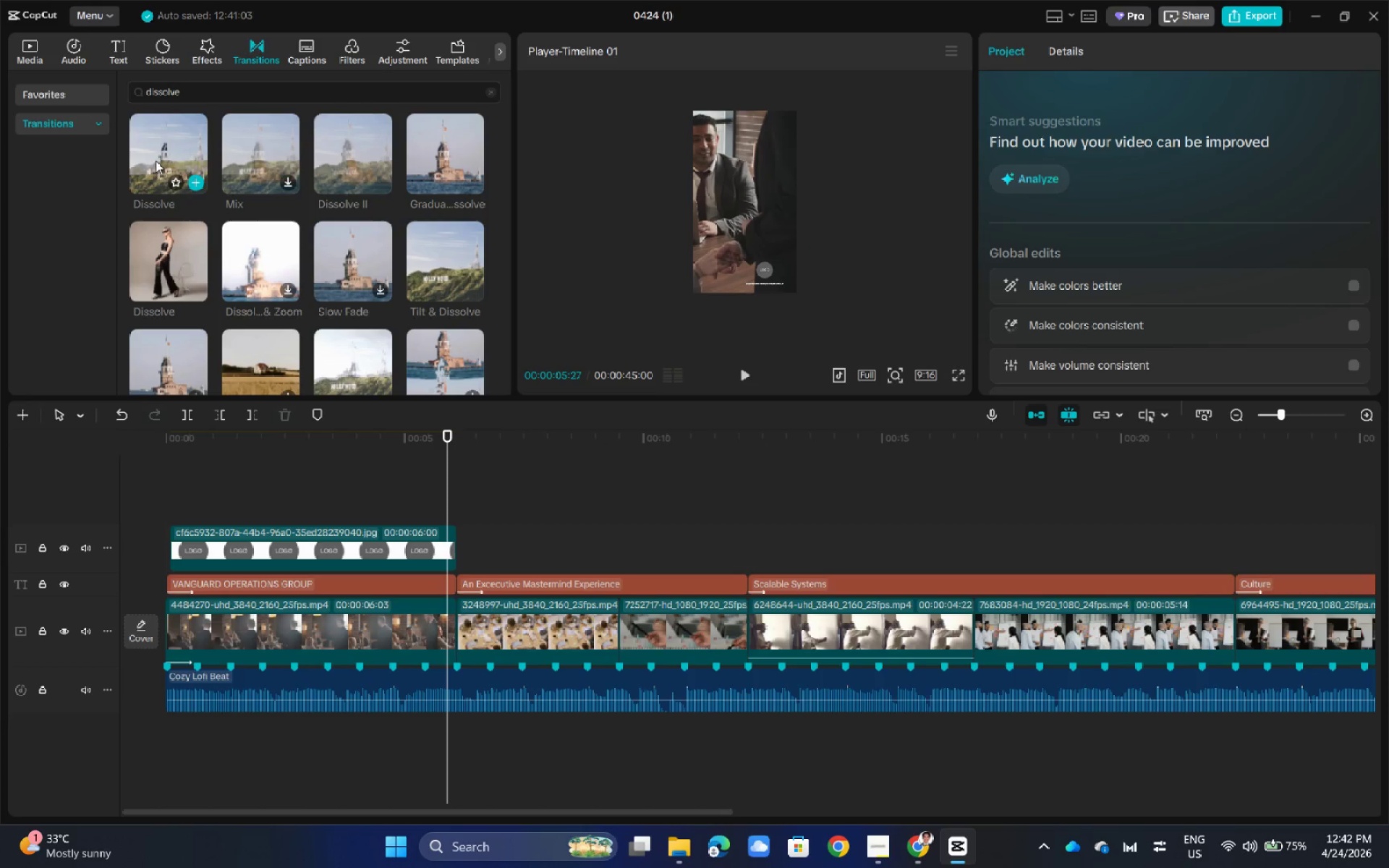 
left_click([167, 153])
 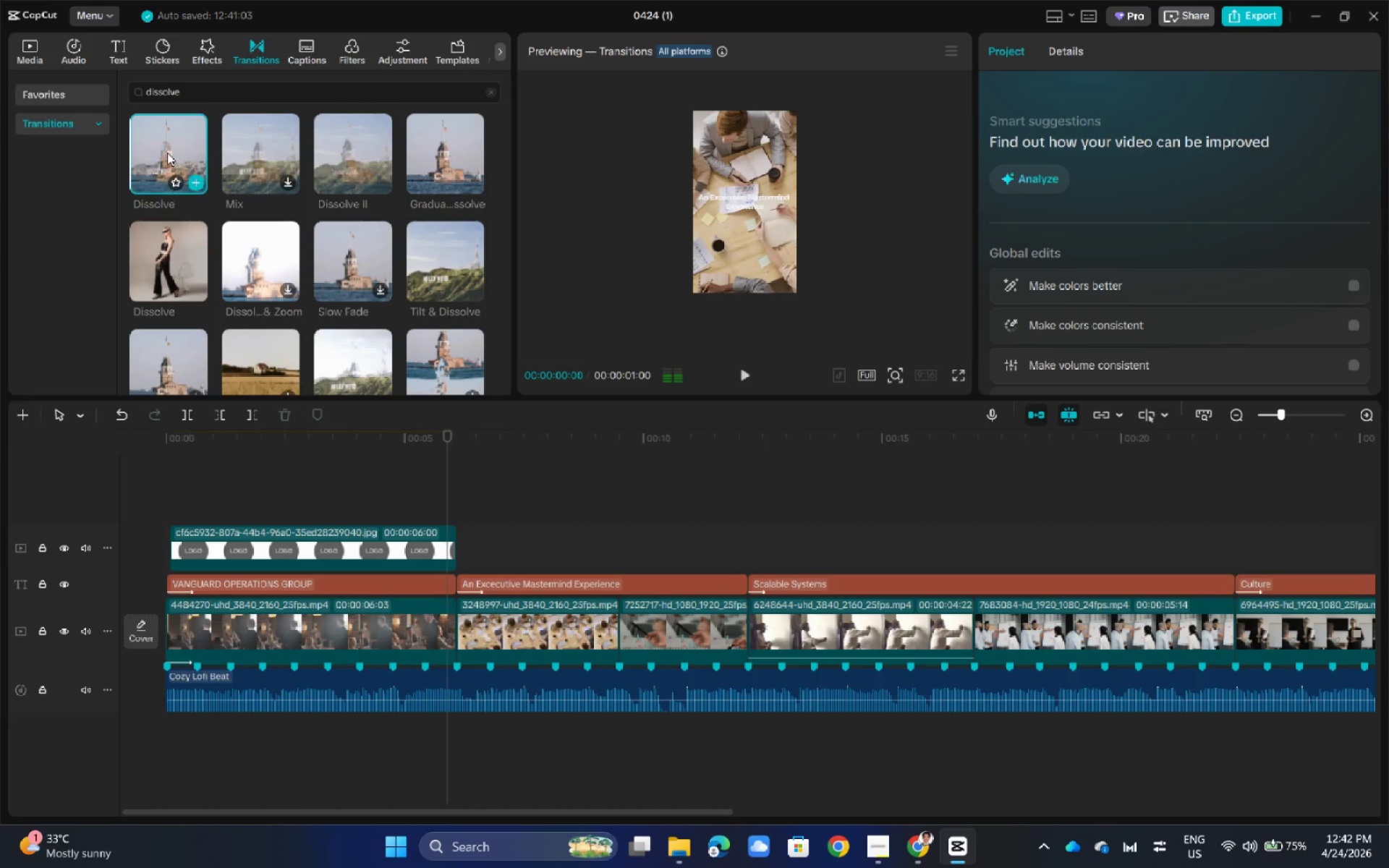 
left_click([167, 153])
 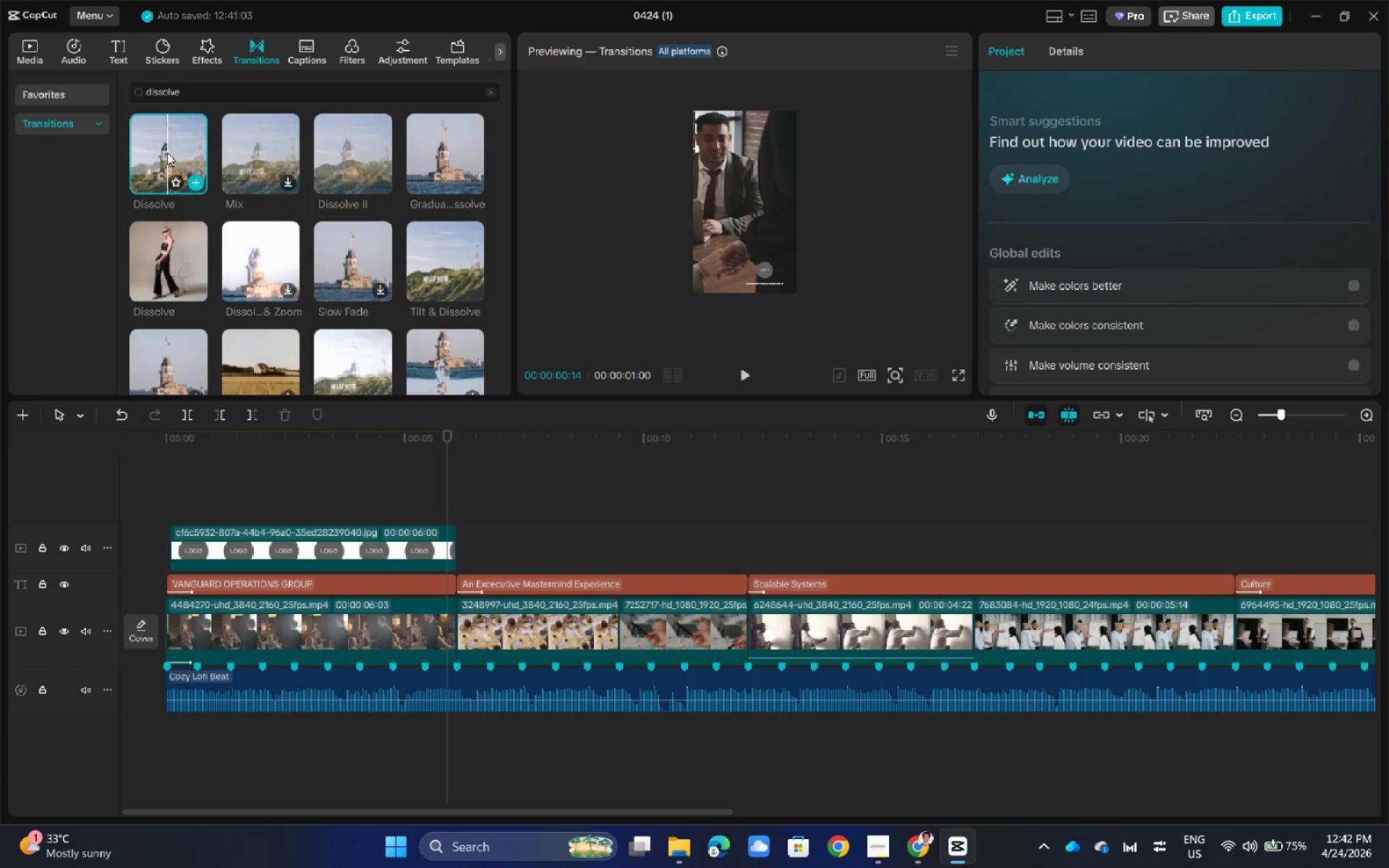 
left_click([643, 492])
 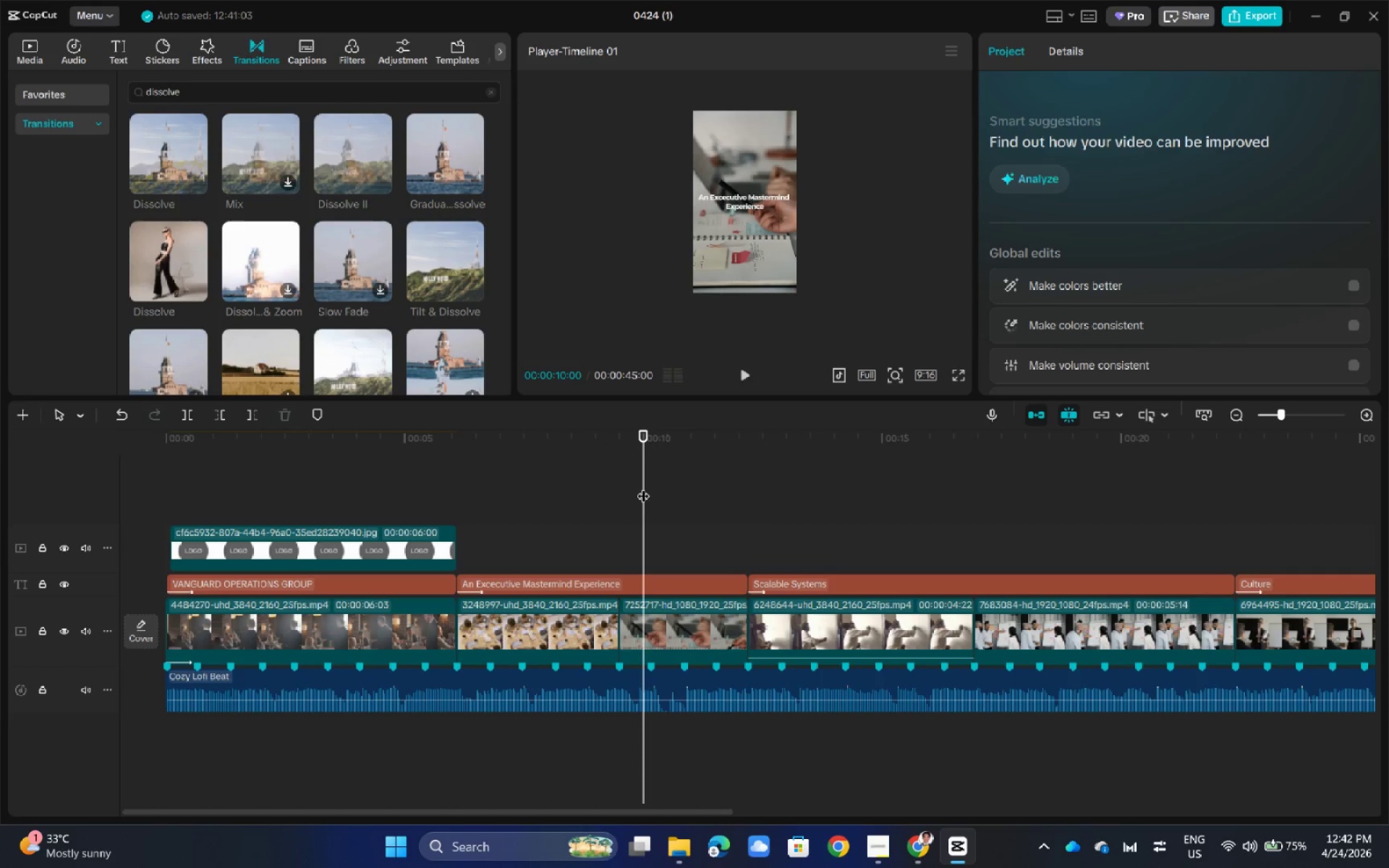 
left_click_drag(start_coordinate=[643, 487], to_coordinate=[593, 496])
 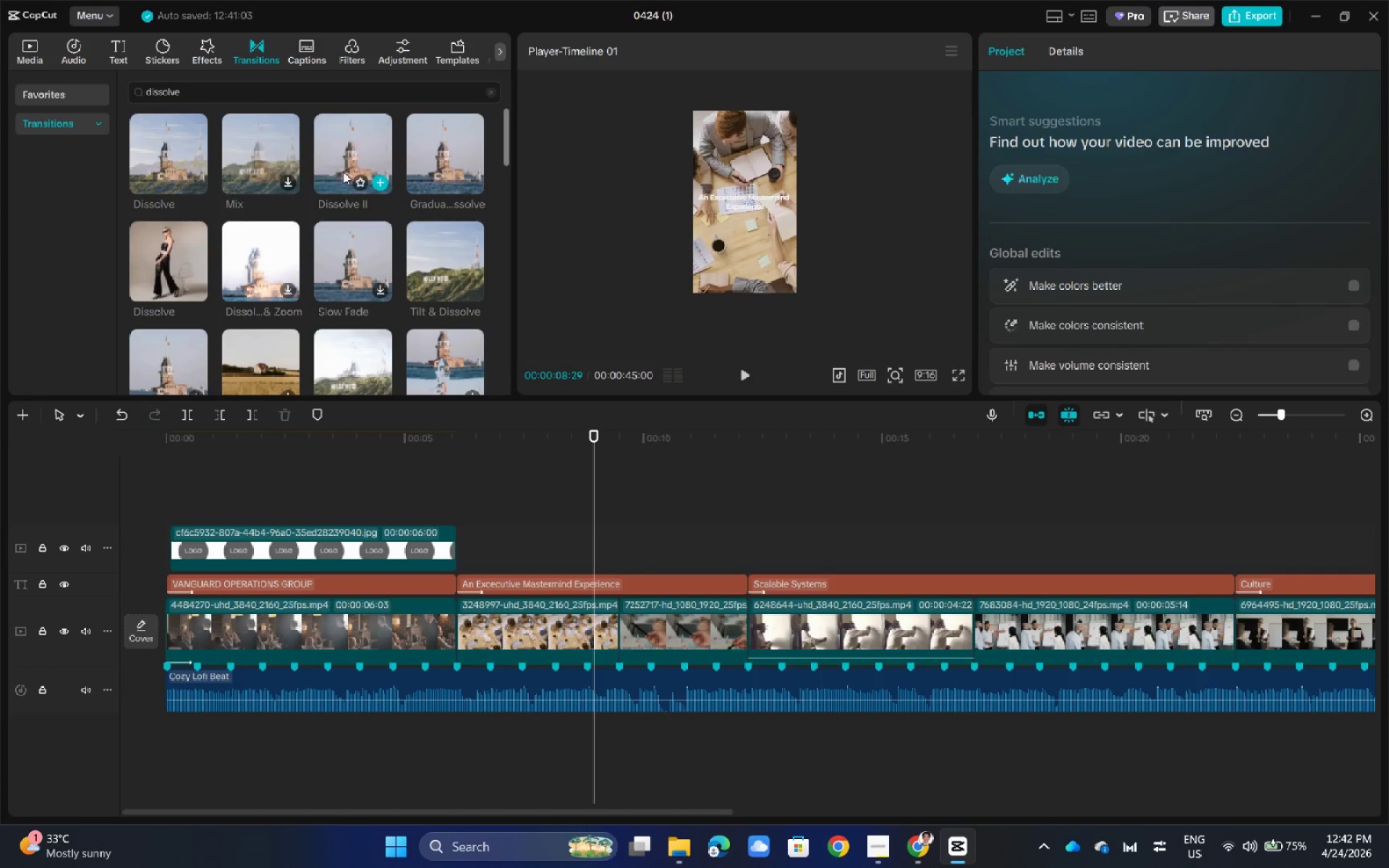 
double_click([210, 96])
 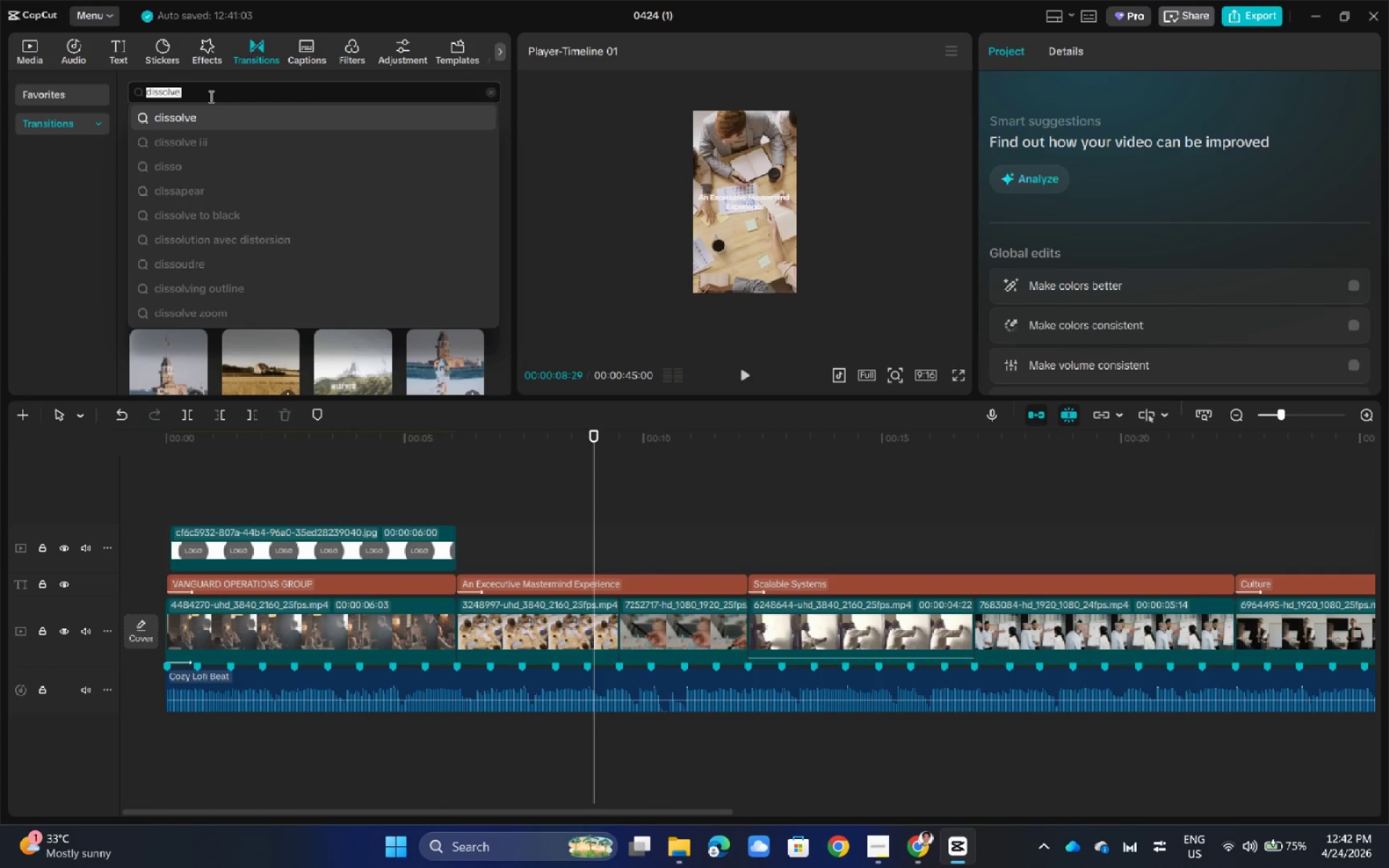 
triple_click([210, 96])
 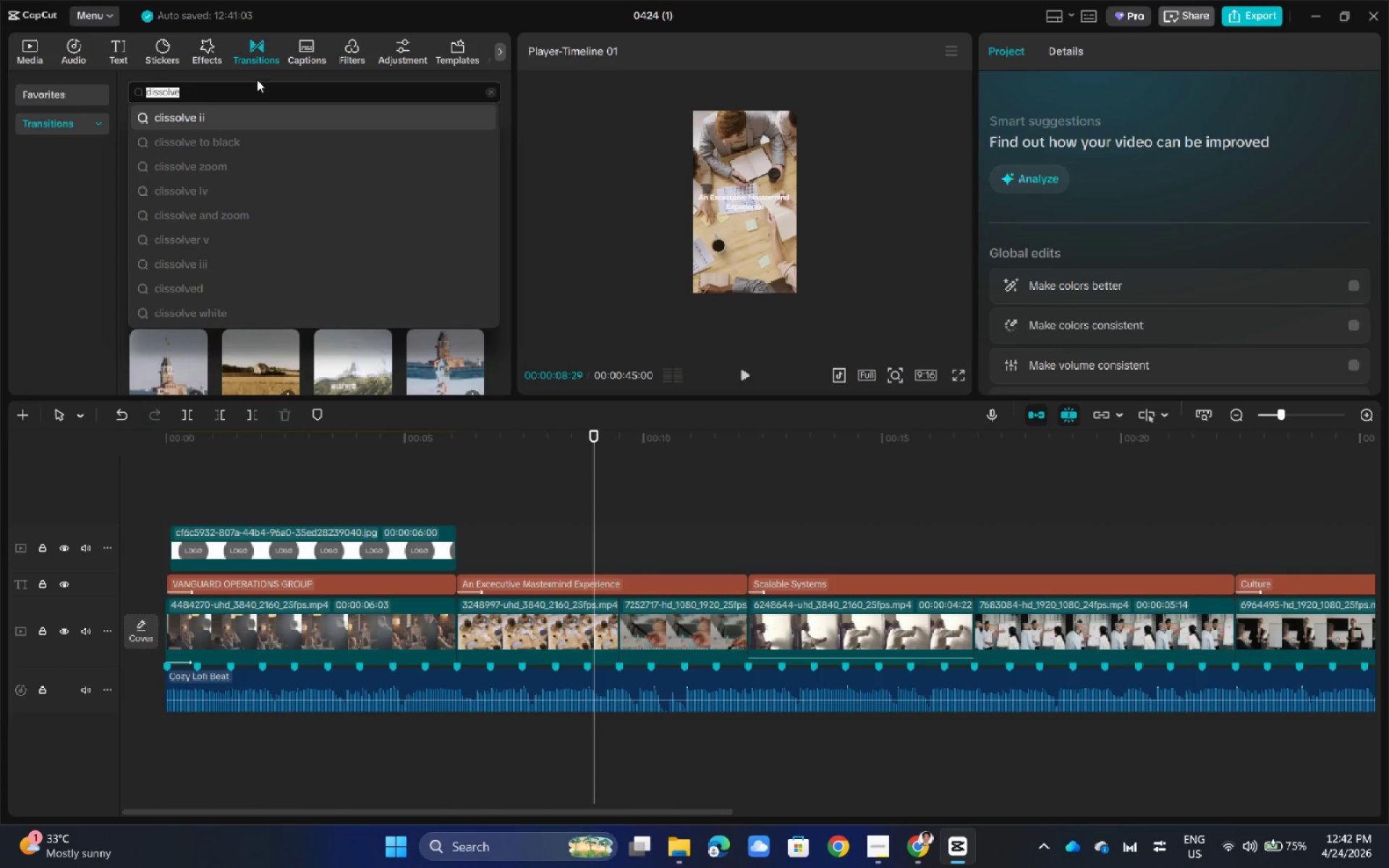 
type(cross diss)
 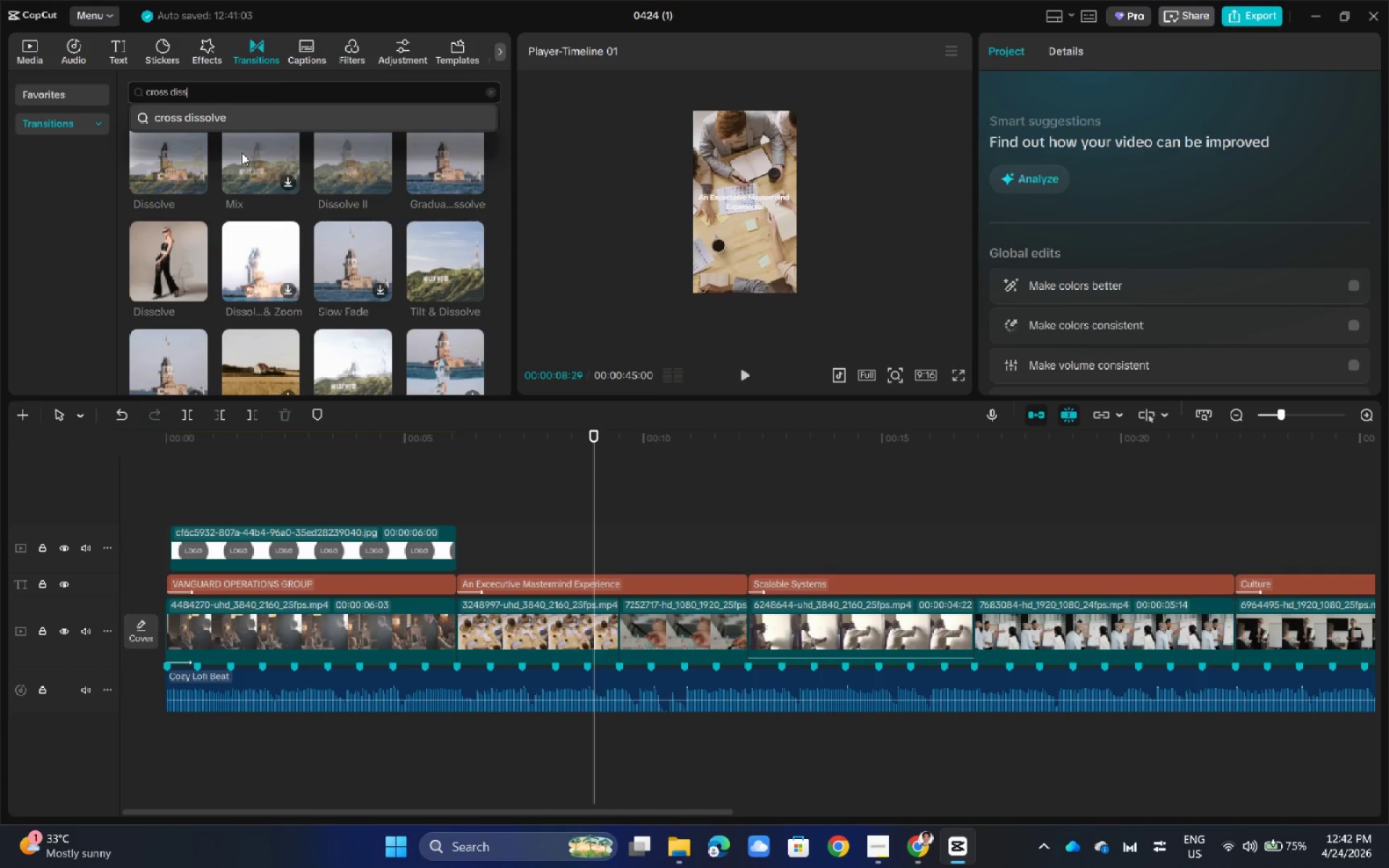 
left_click([233, 122])
 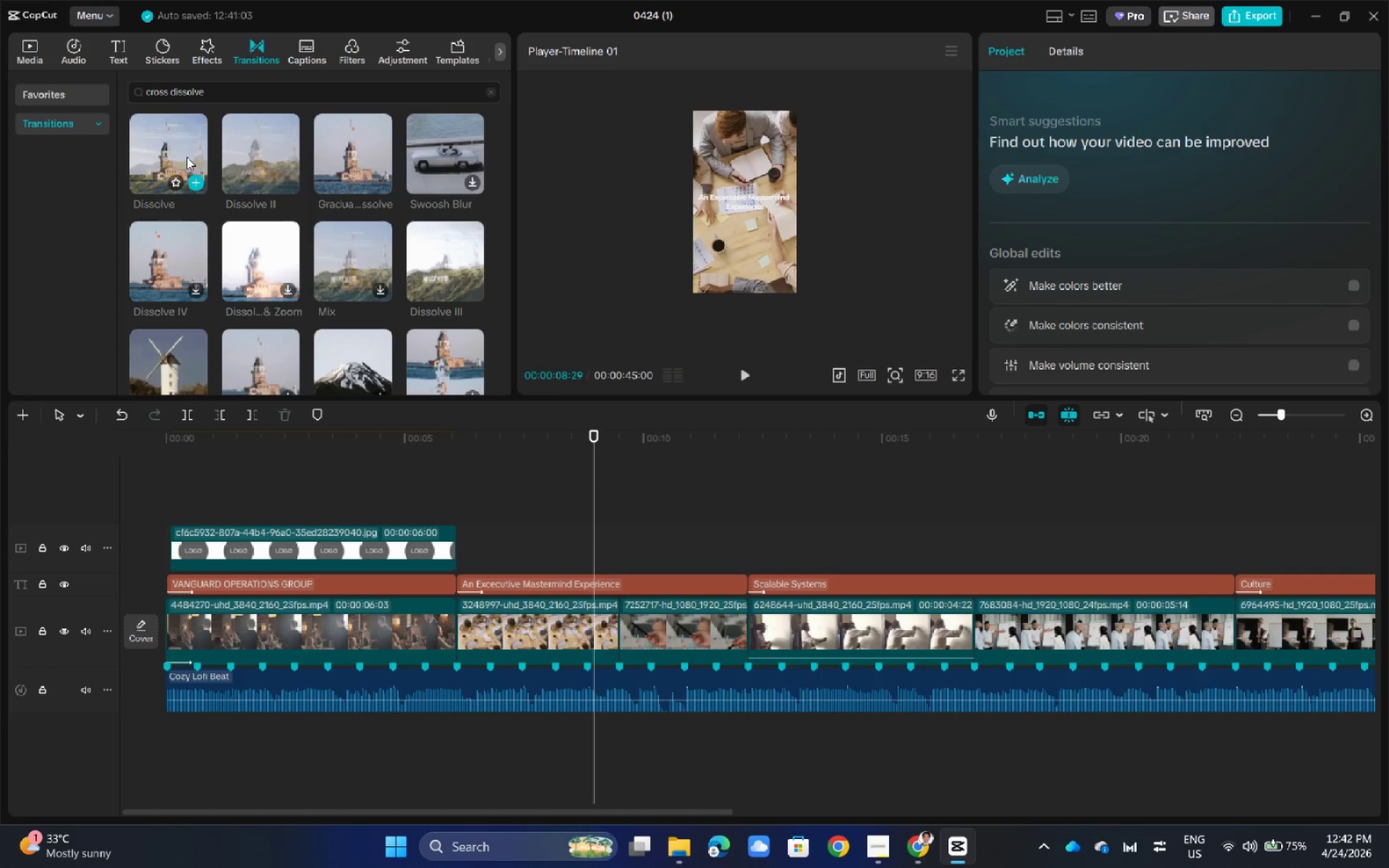 
left_click([275, 133])
 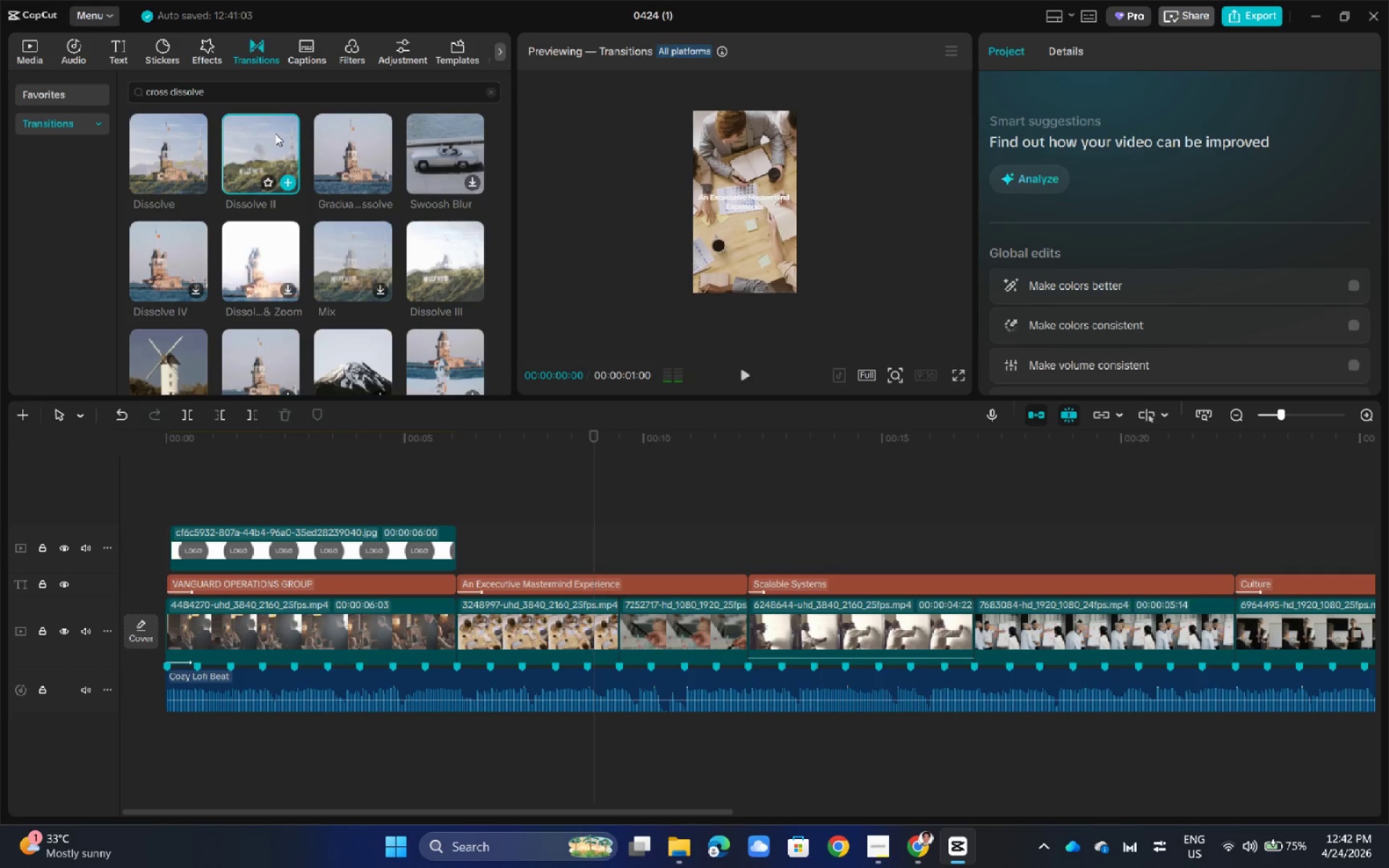 
left_click([186, 150])
 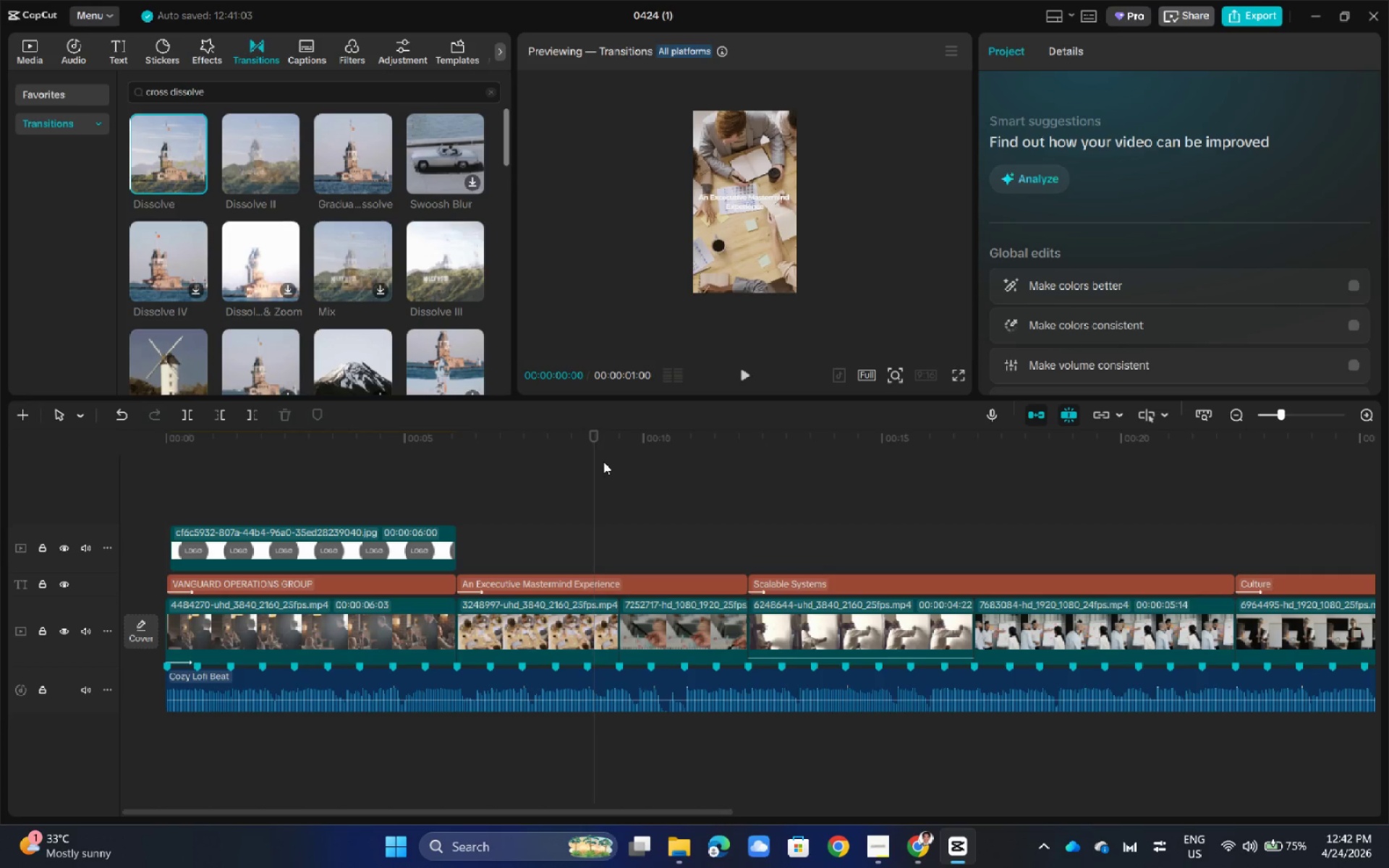 
left_click([181, 151])
 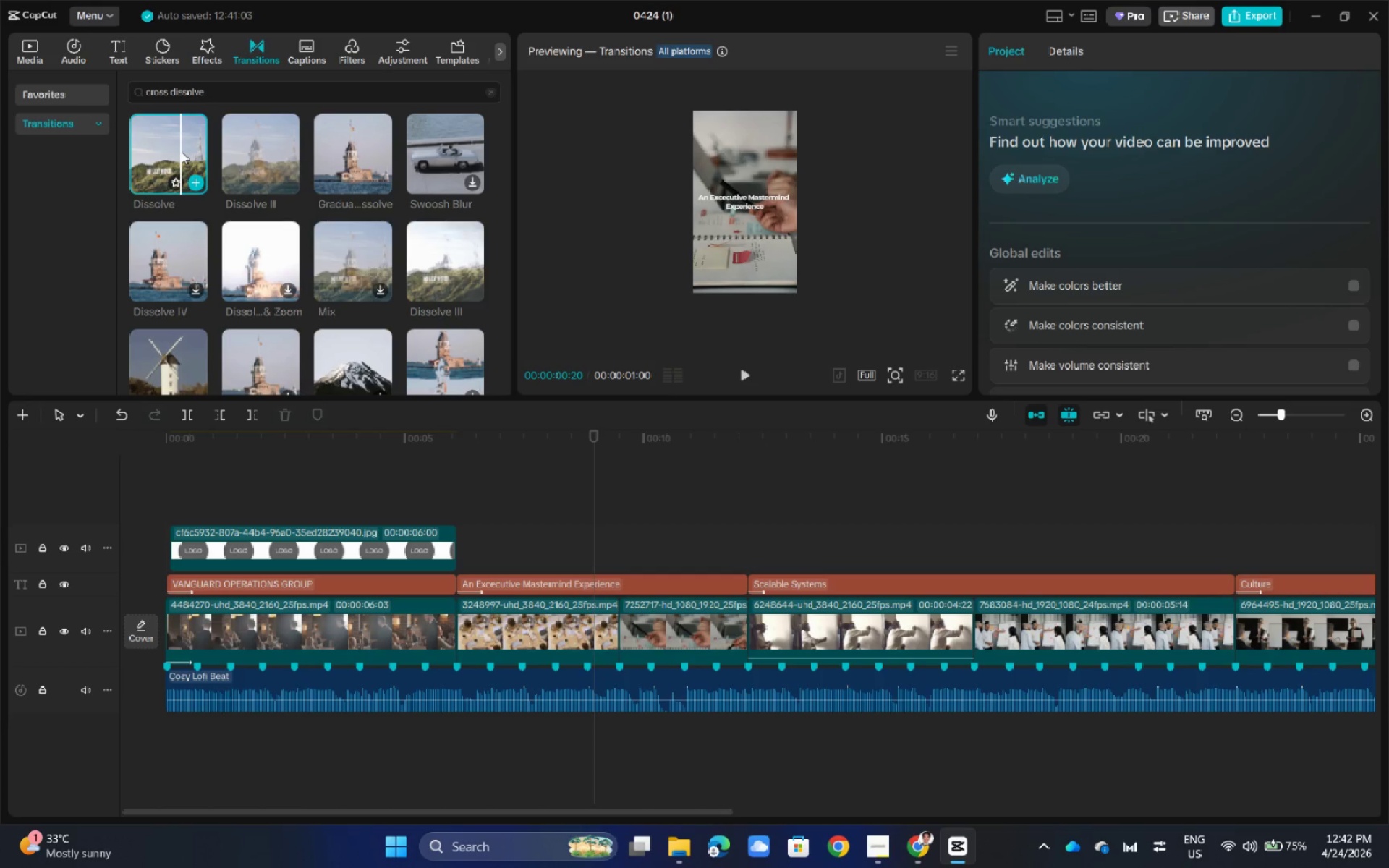 
left_click([181, 151])
 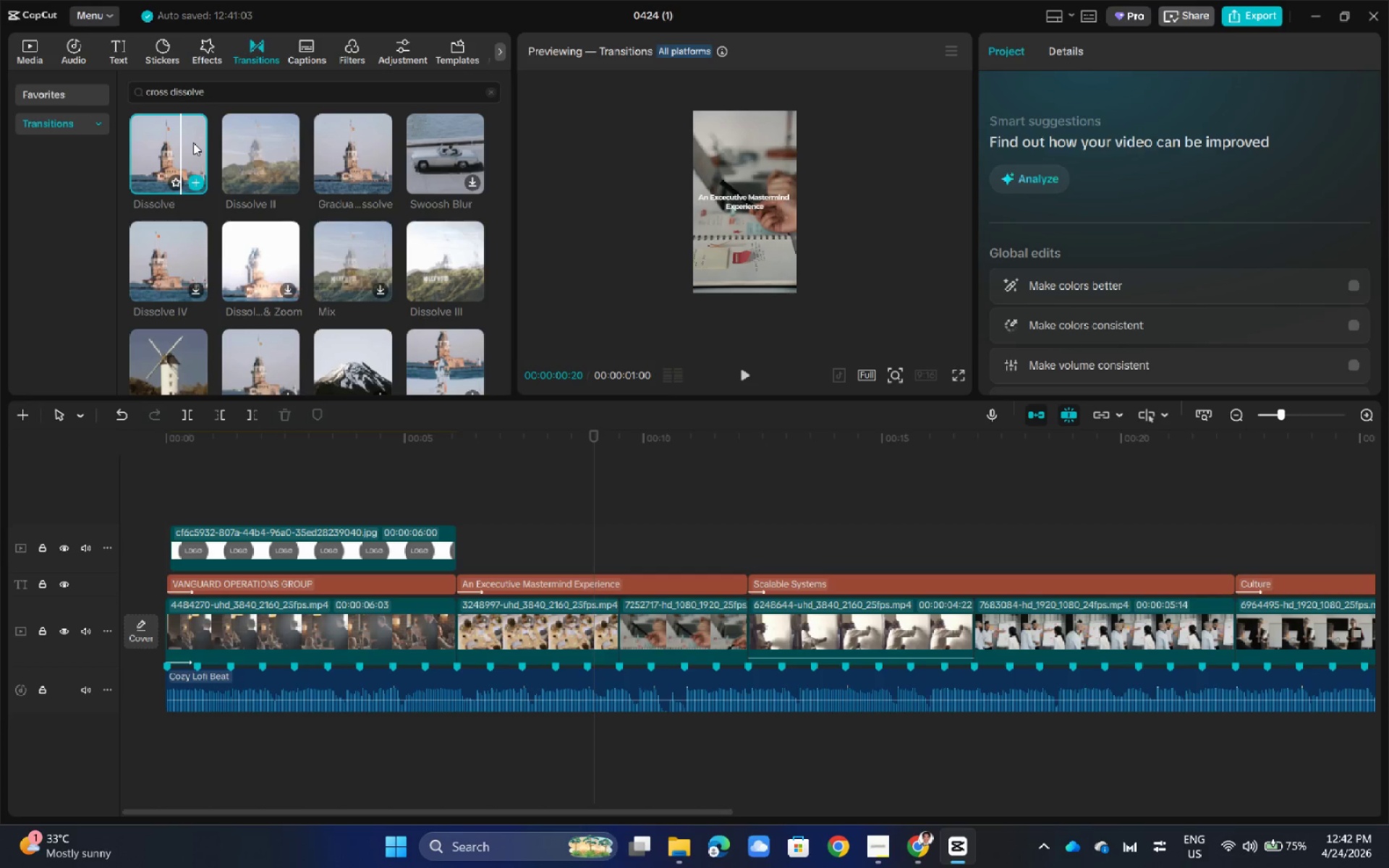 
left_click_drag(start_coordinate=[179, 142], to_coordinate=[444, 635])
 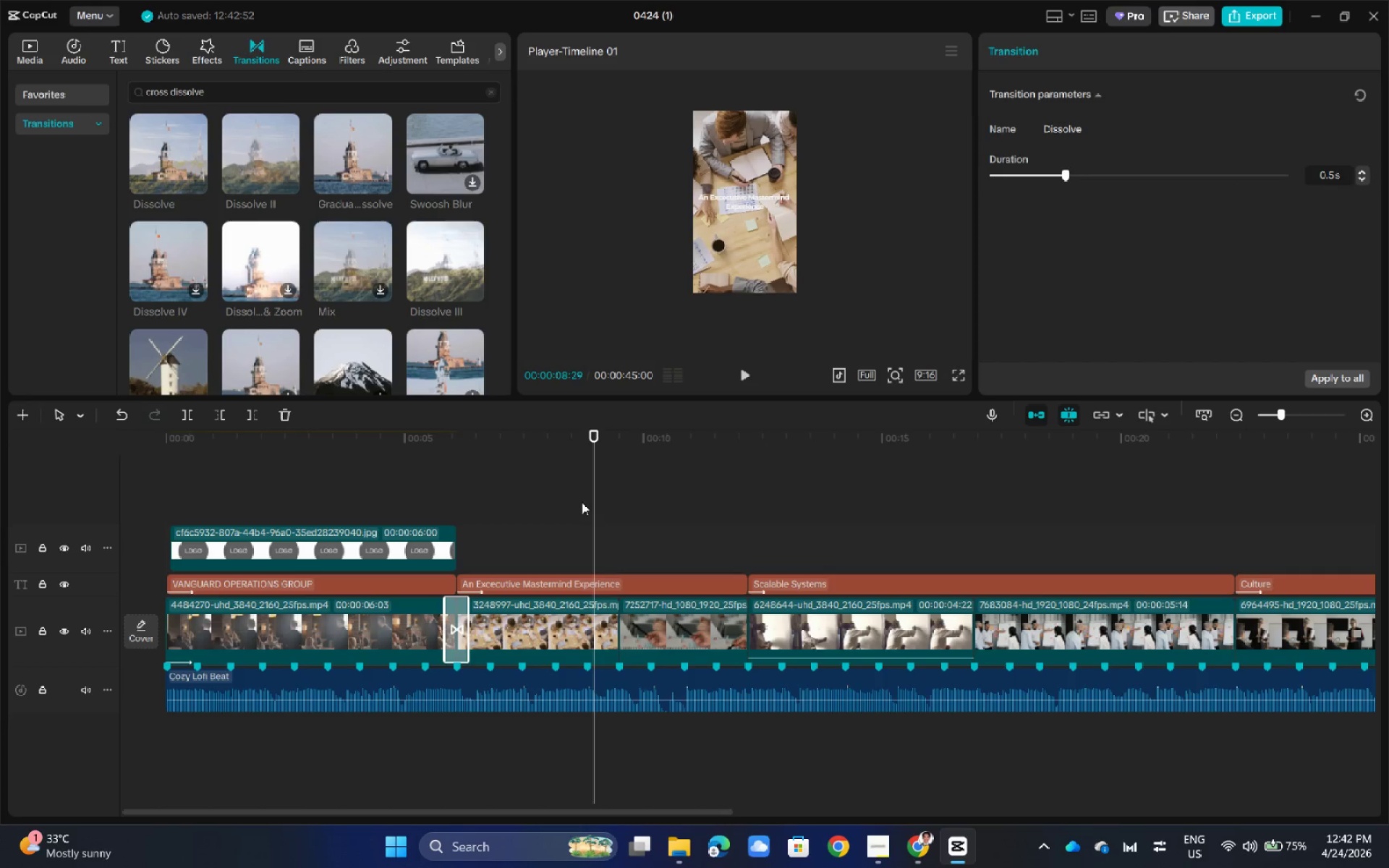 
left_click_drag(start_coordinate=[599, 434], to_coordinate=[417, 466])
 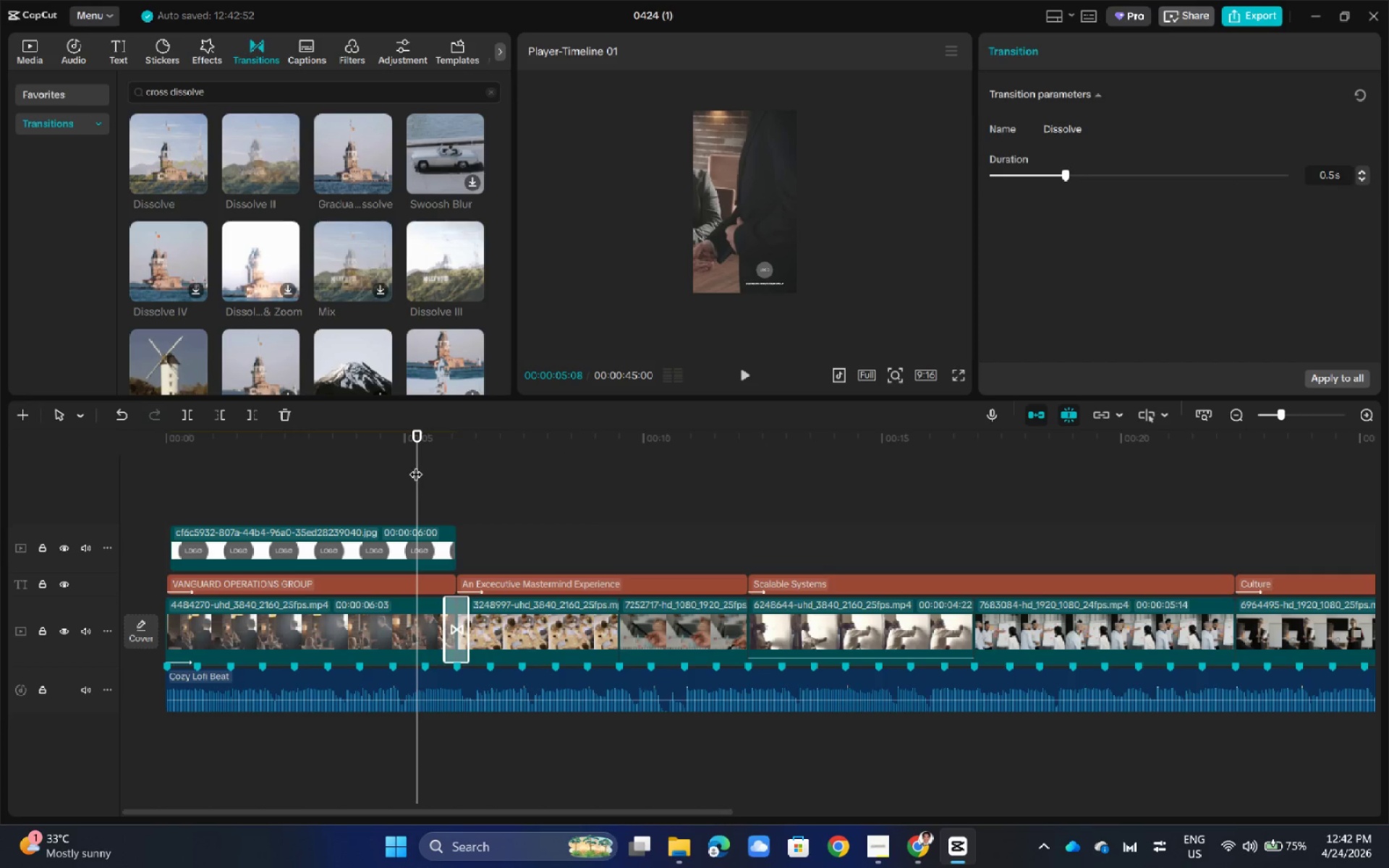 
key(Space)
 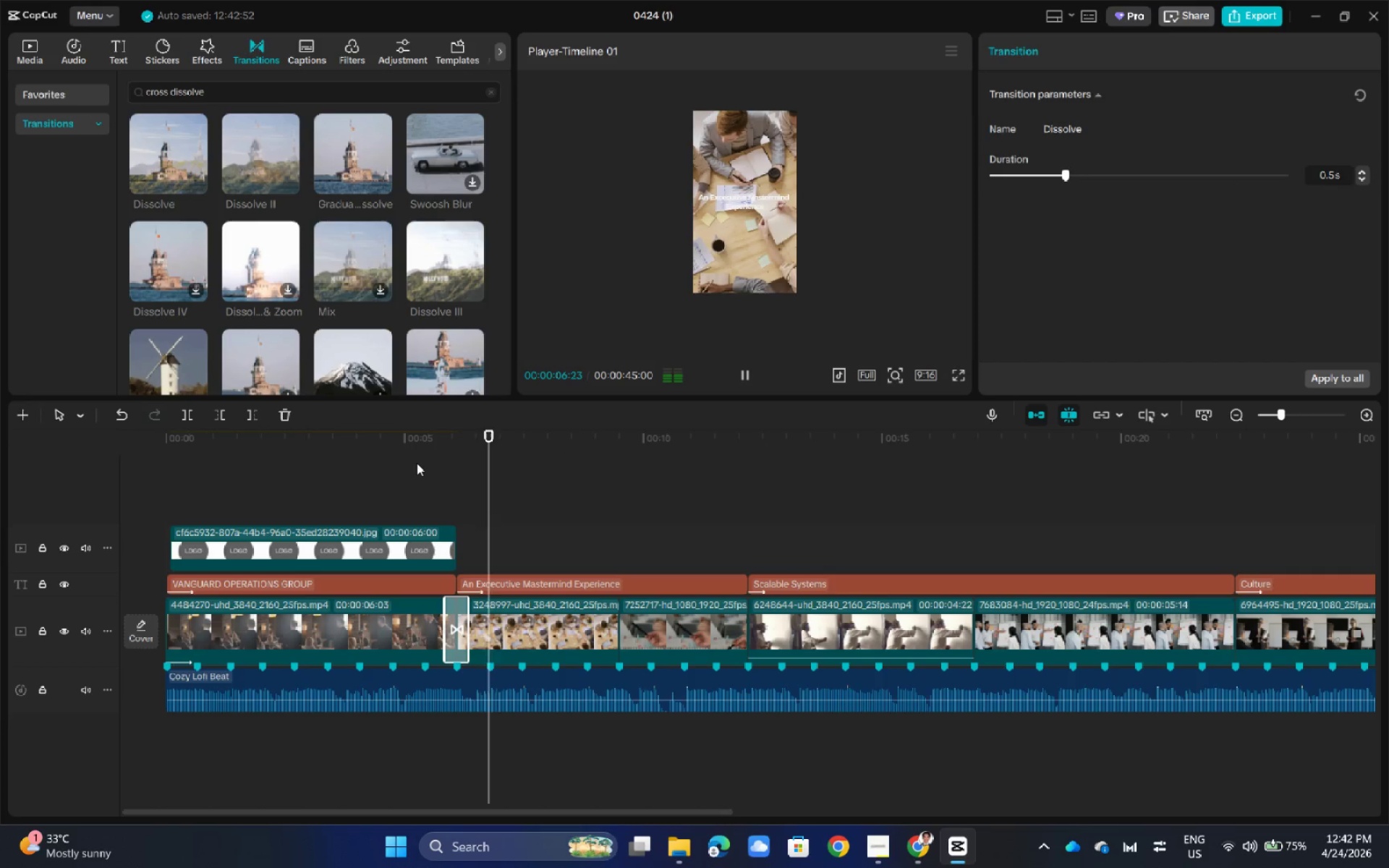 
key(Space)
 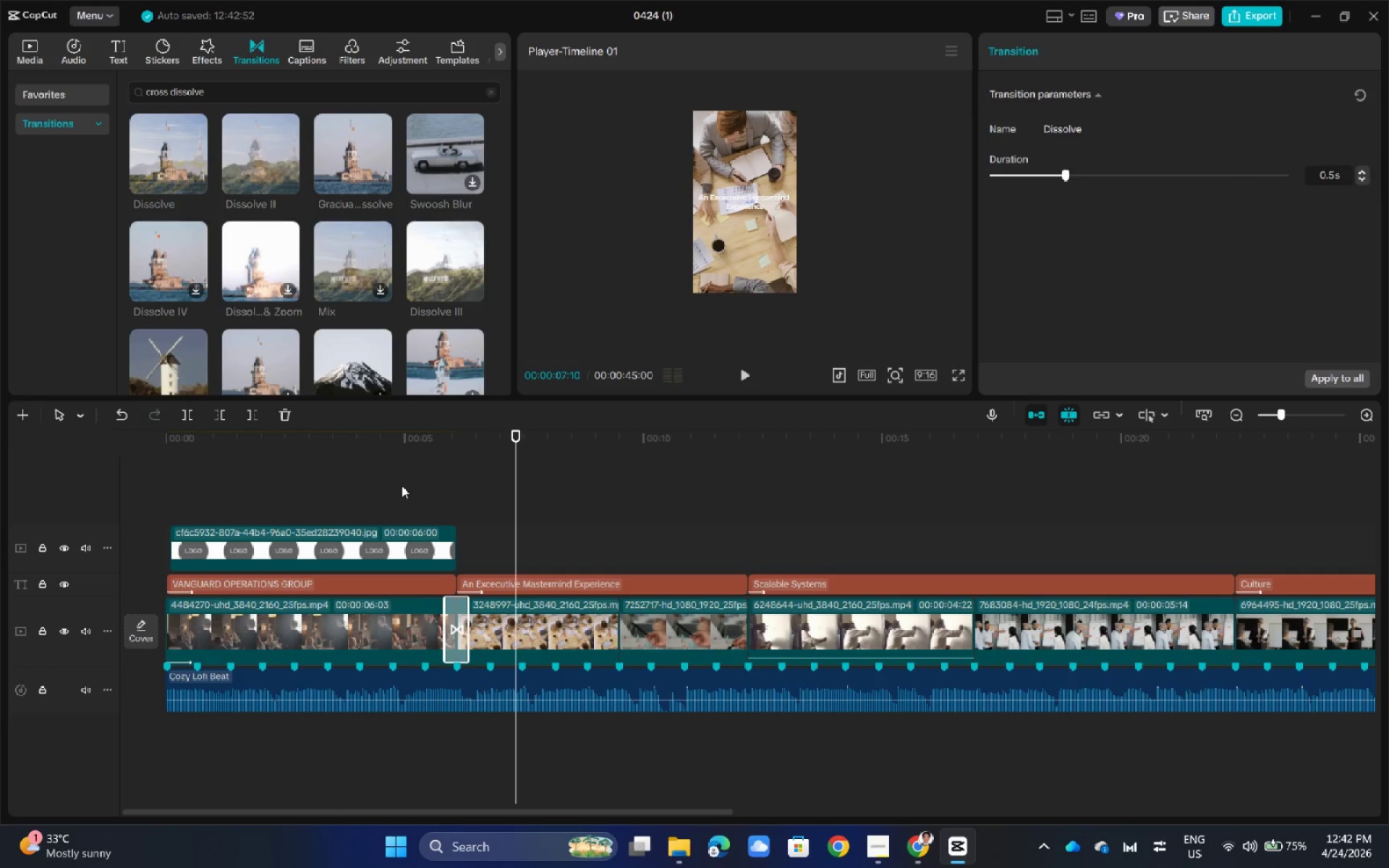 
double_click([402, 485])
 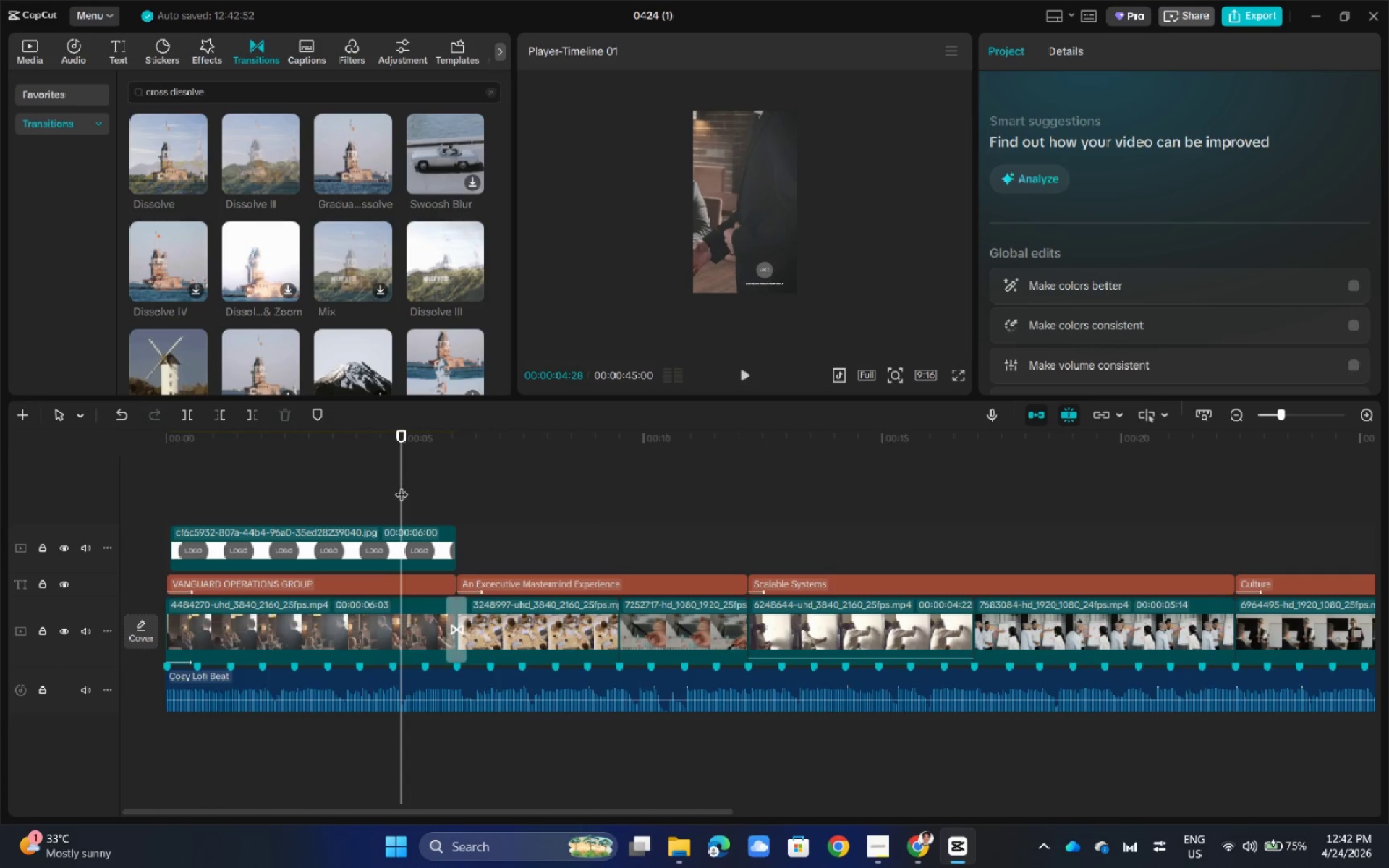 
key(Space)
 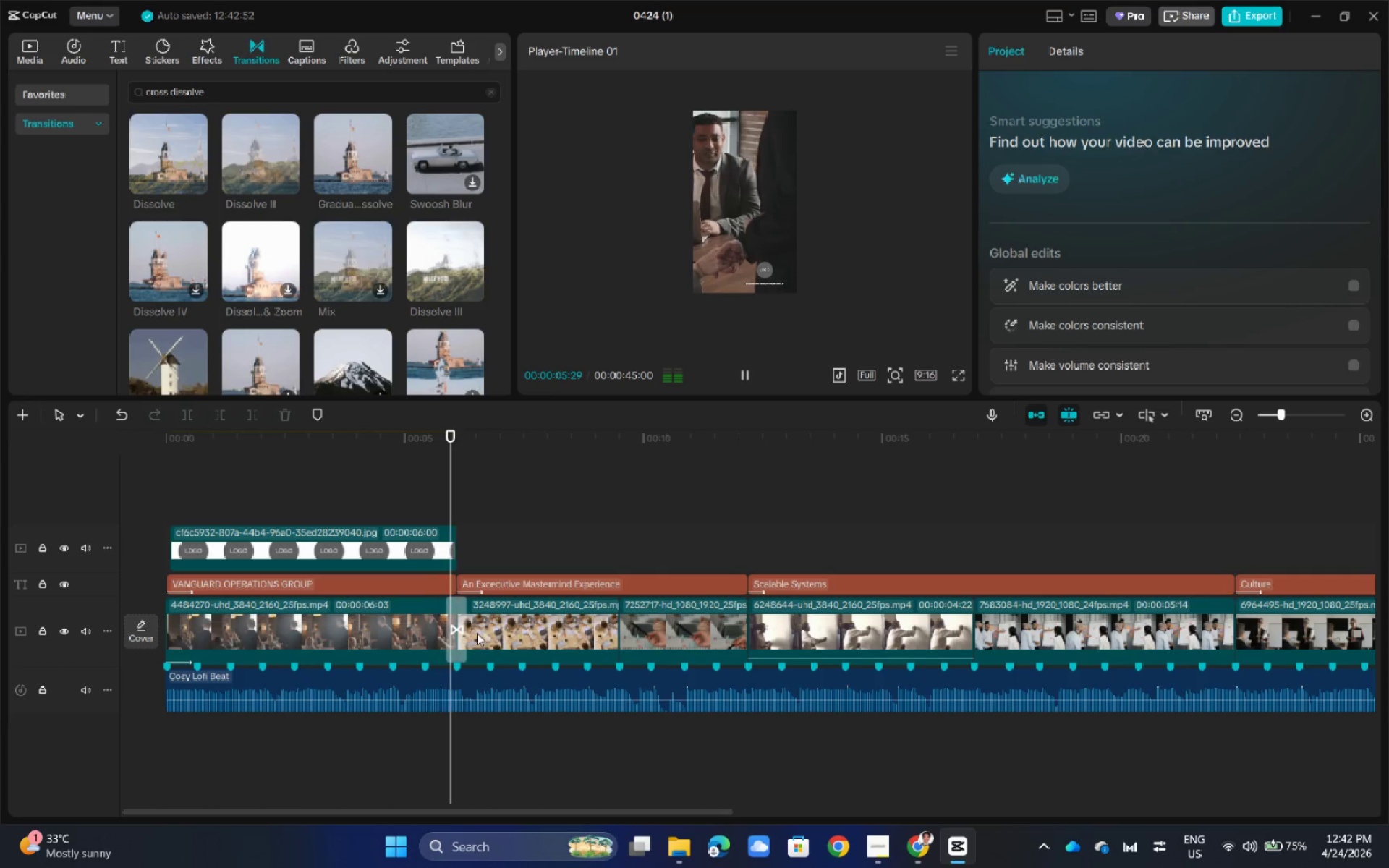 
left_click([458, 624])
 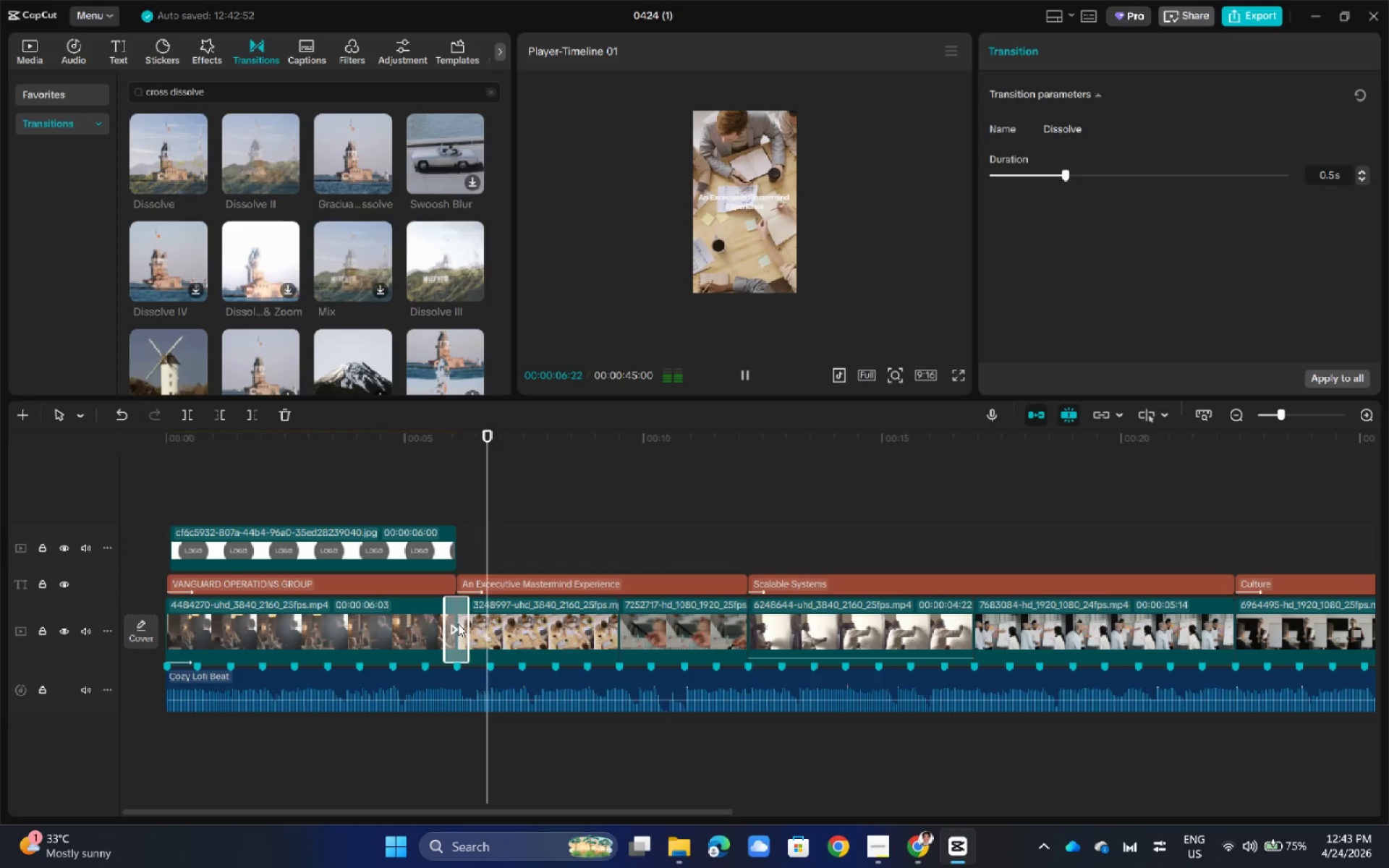 
left_click_drag(start_coordinate=[458, 624], to_coordinate=[594, 629])
 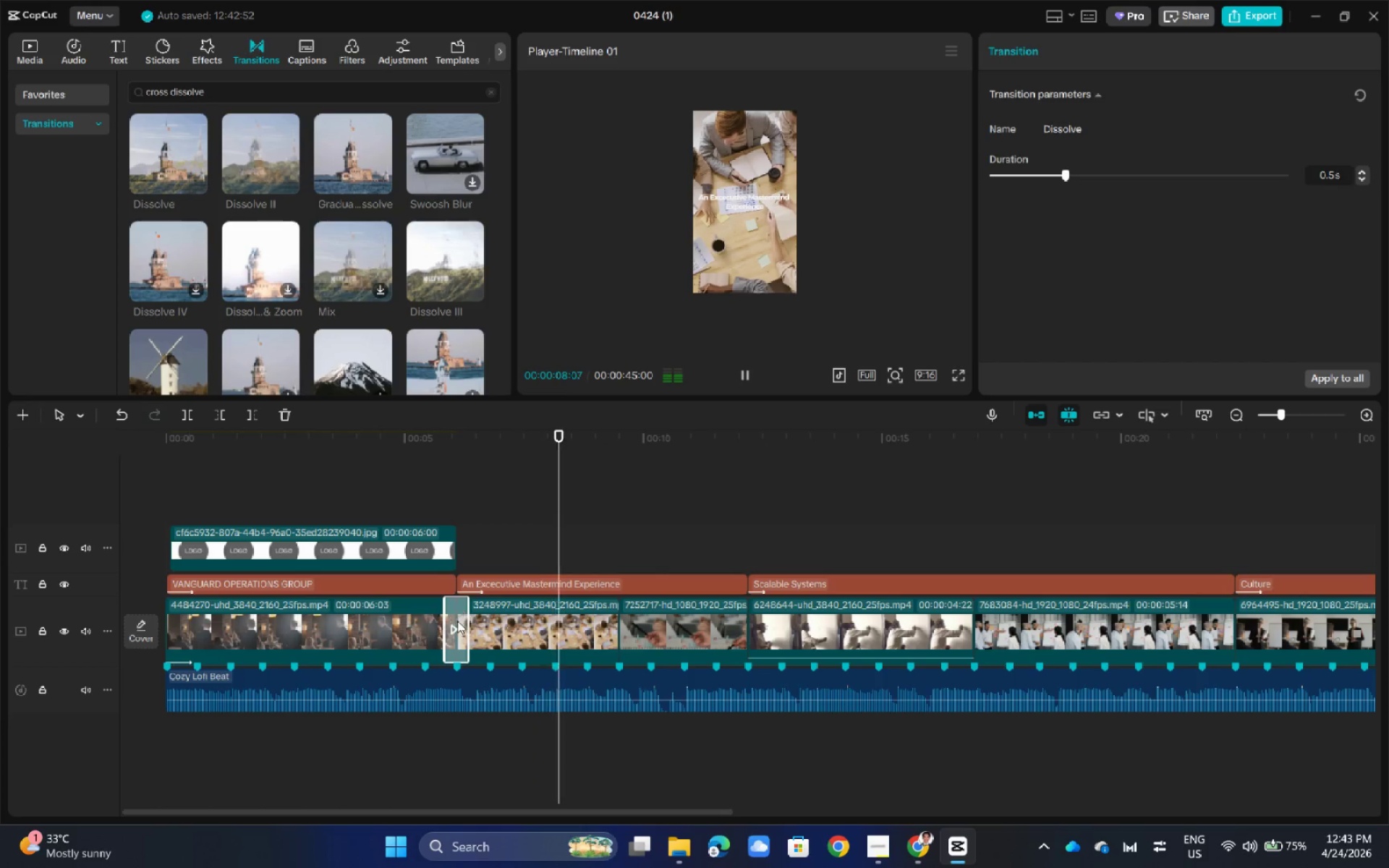 
left_click_drag(start_coordinate=[457, 621], to_coordinate=[585, 623])
 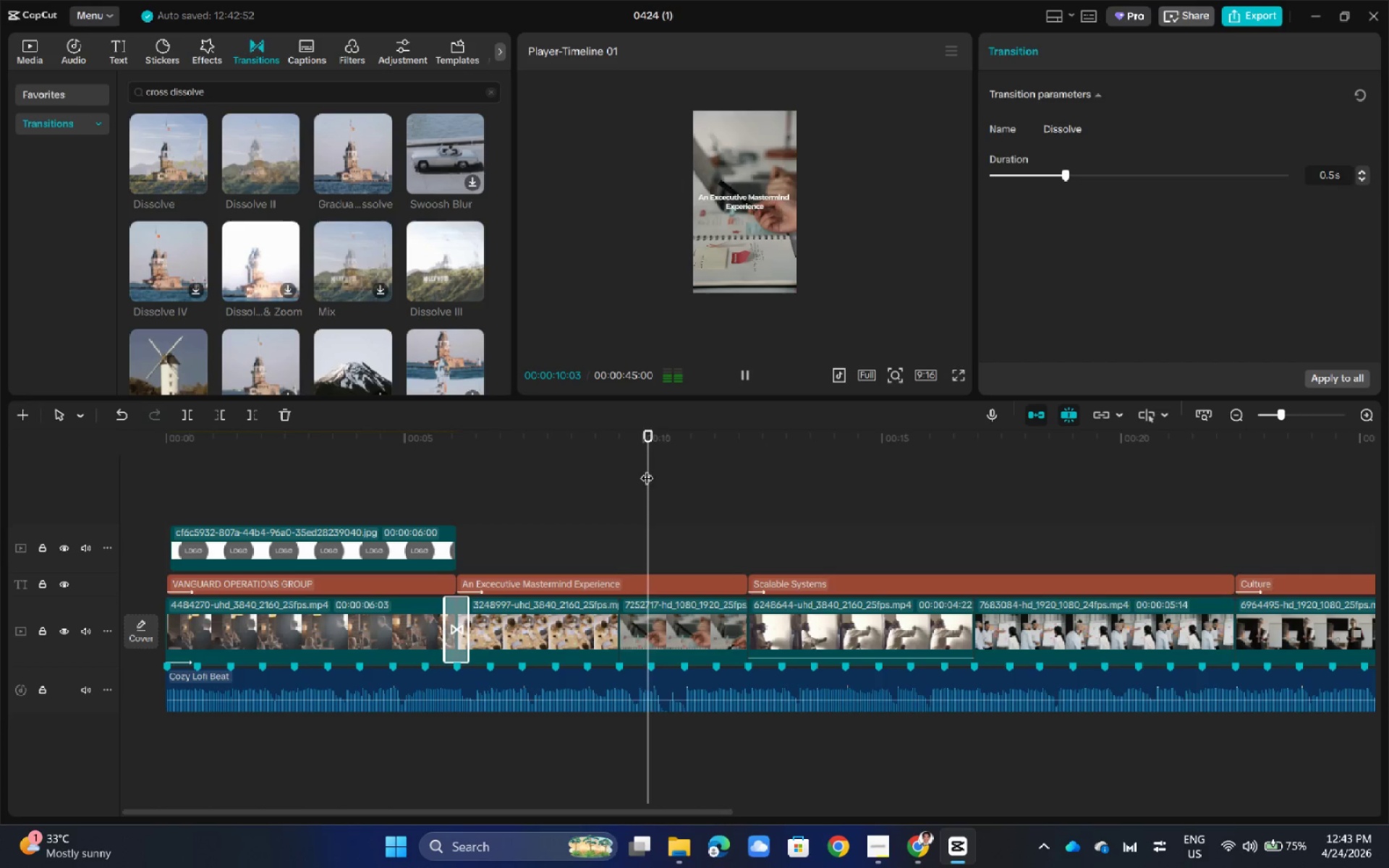 
left_click_drag(start_coordinate=[663, 427], to_coordinate=[629, 451])
 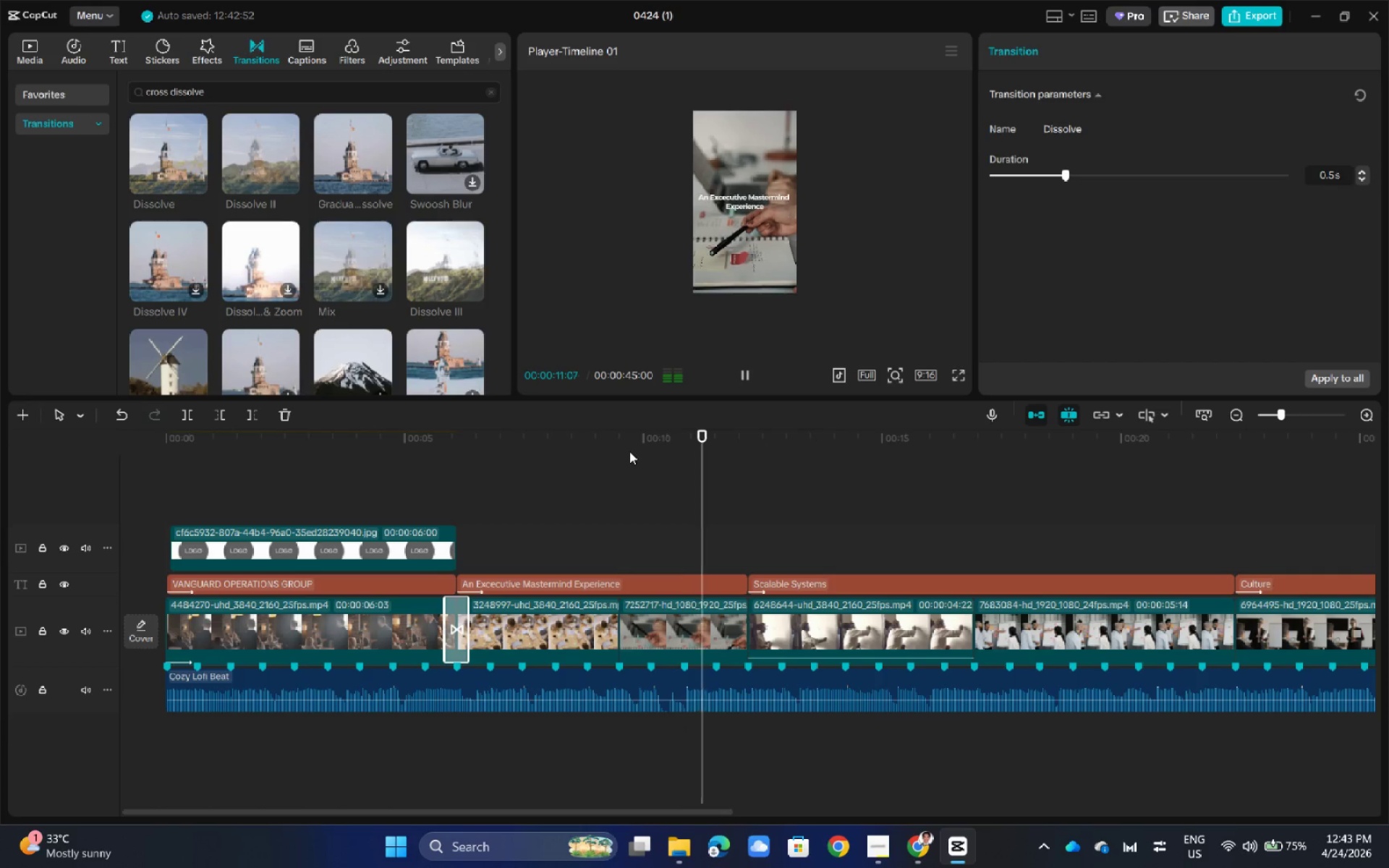 
key(Space)
 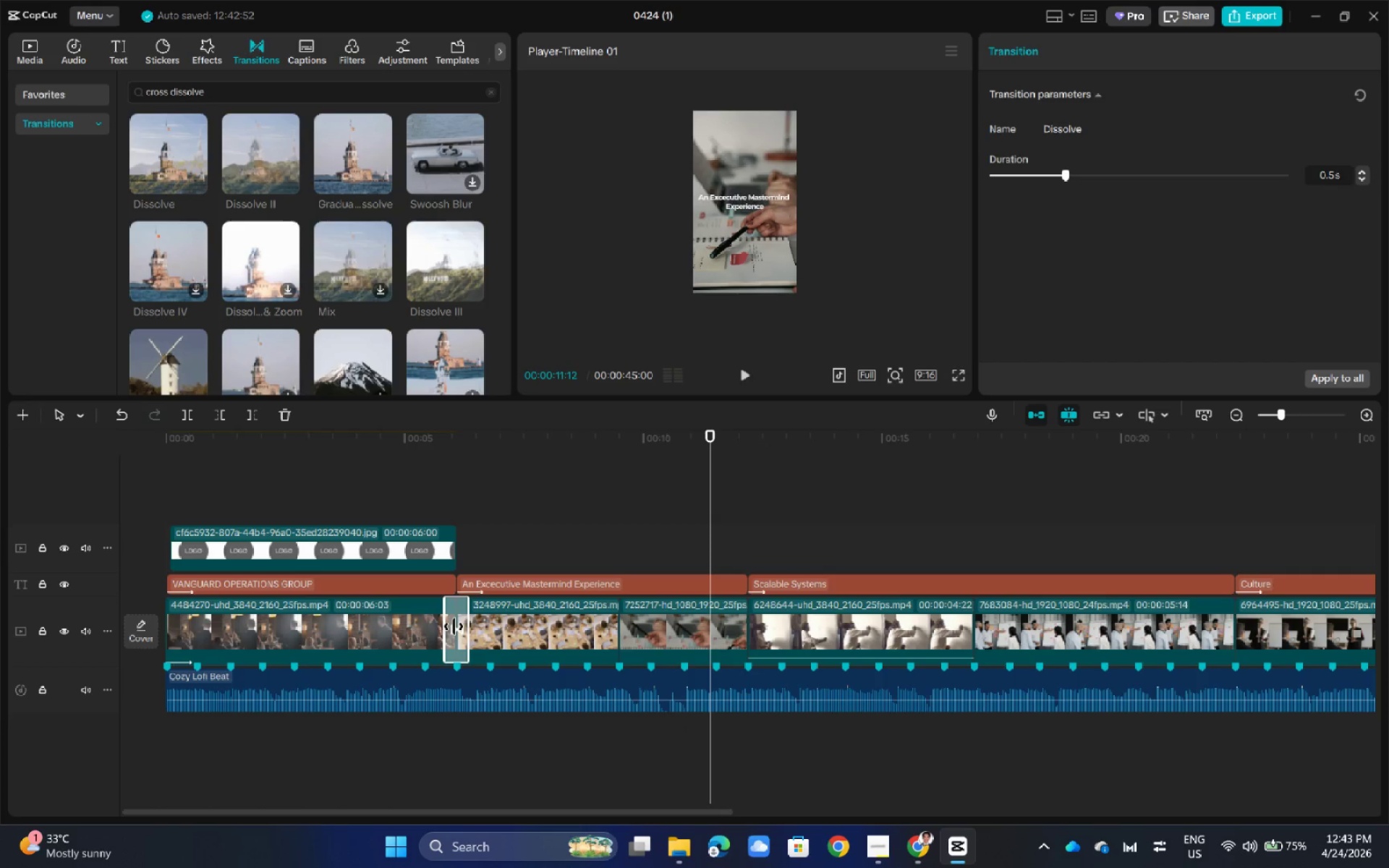 
left_click_drag(start_coordinate=[454, 626], to_coordinate=[482, 625])
 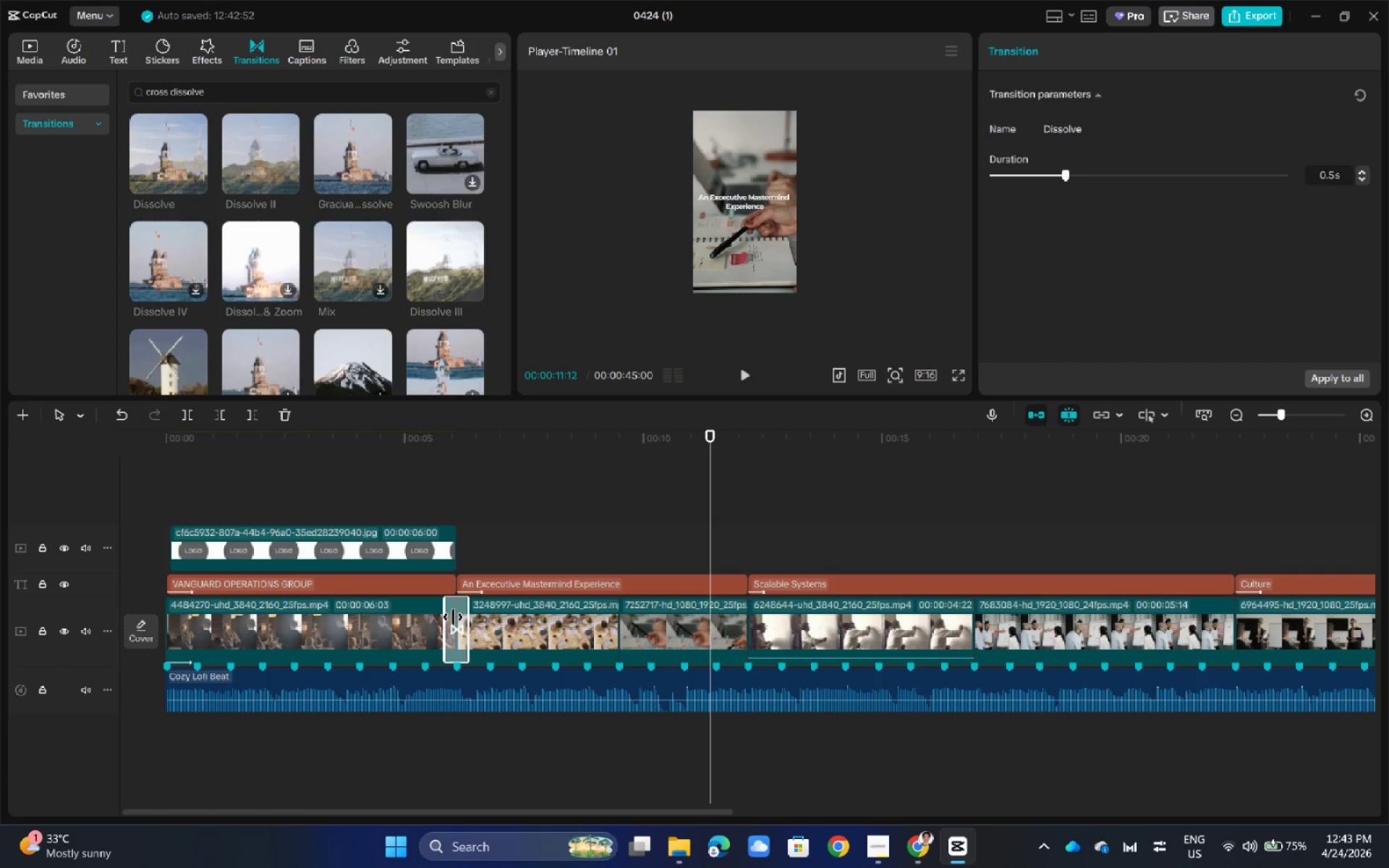 
double_click([453, 617])
 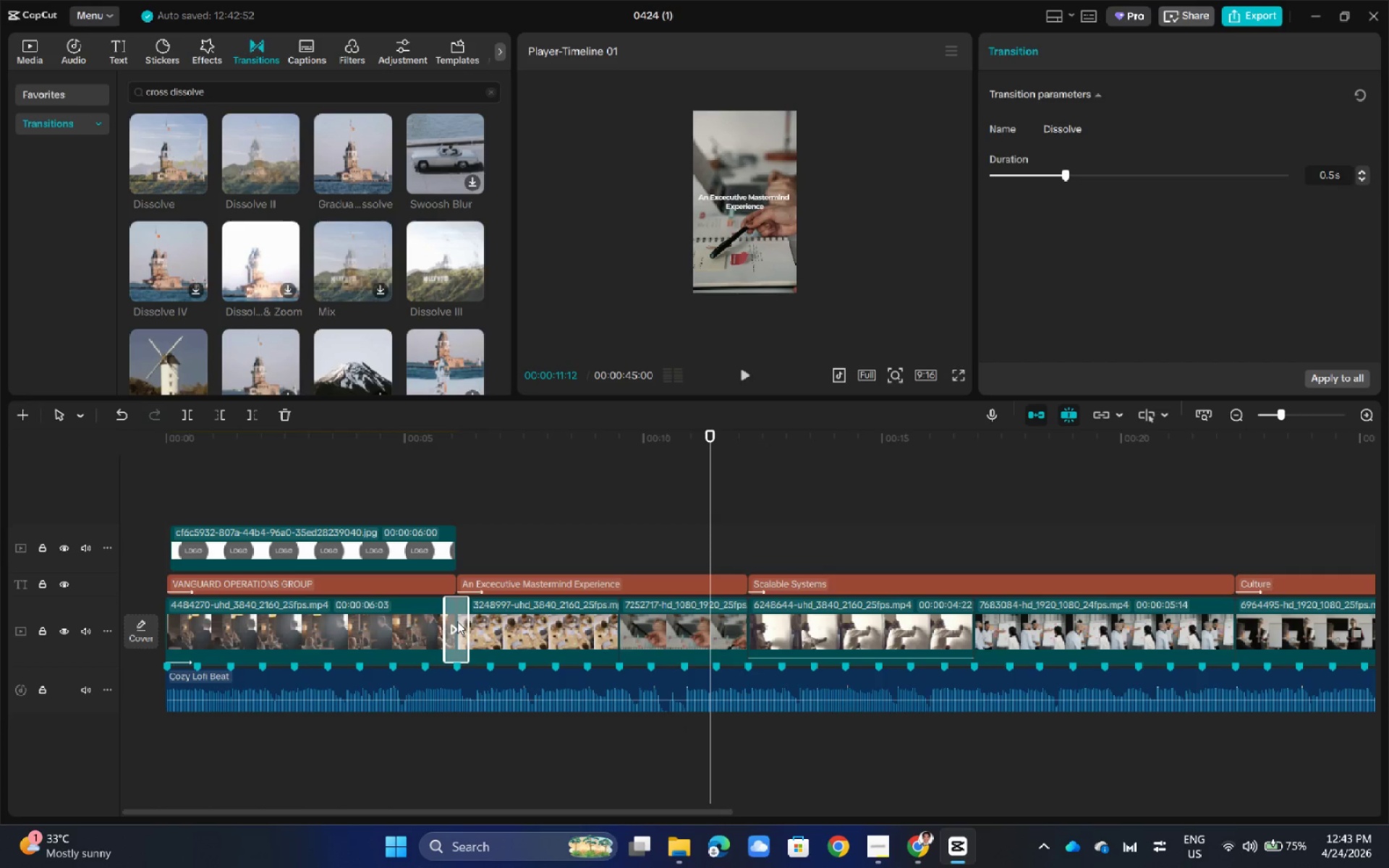 
key(Delete)
 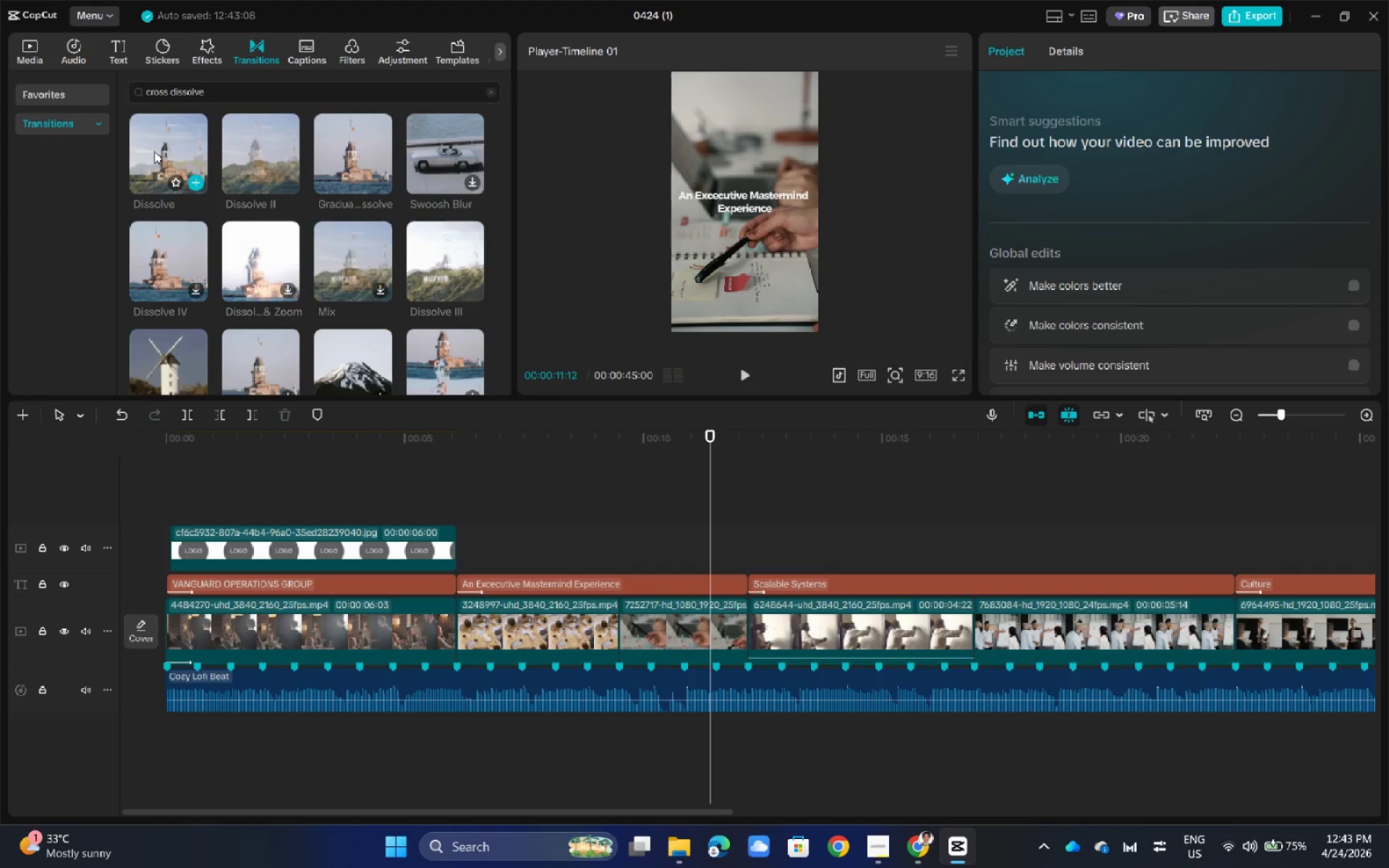 
left_click_drag(start_coordinate=[153, 150], to_coordinate=[608, 627])
 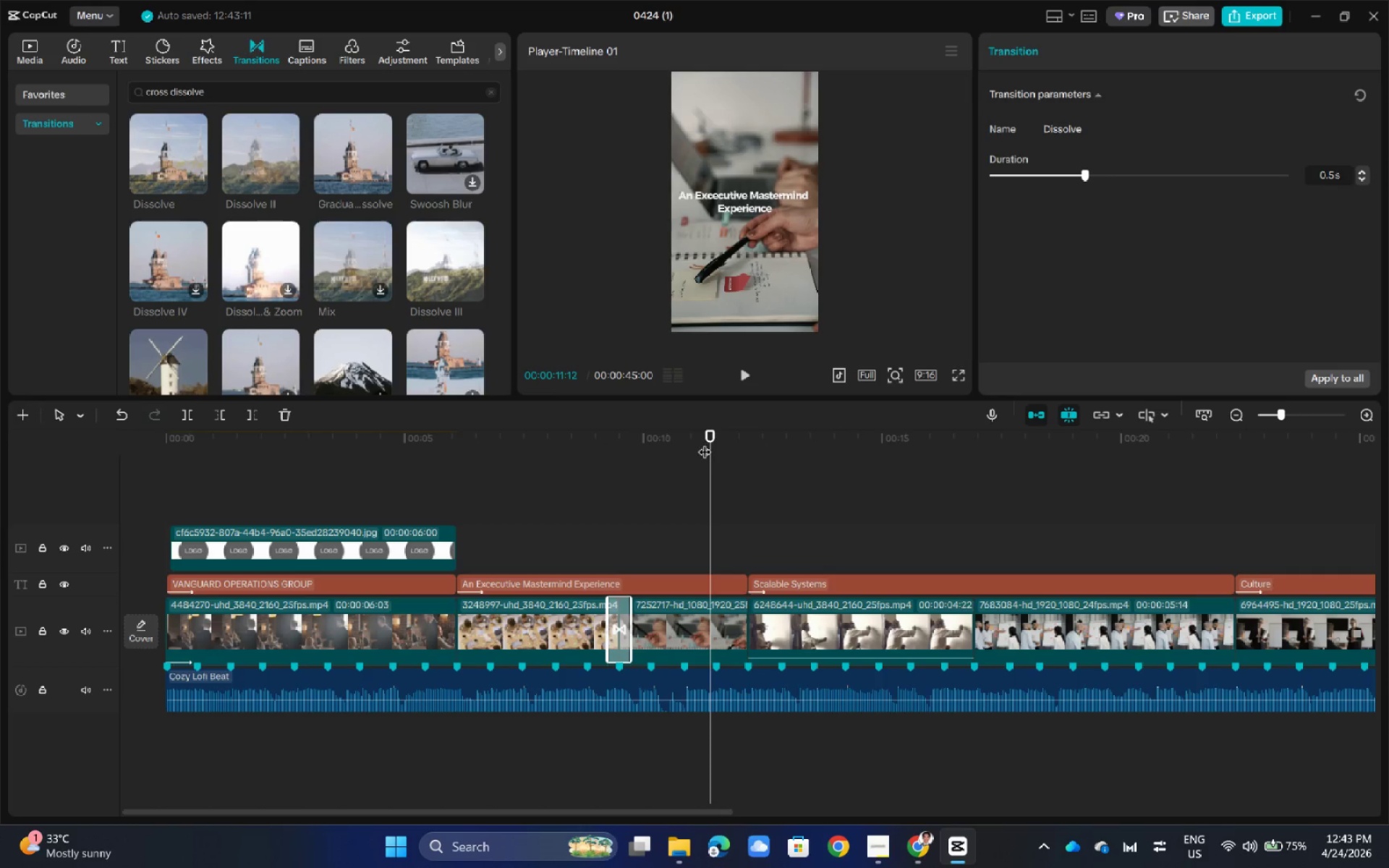 
left_click_drag(start_coordinate=[711, 433], to_coordinate=[592, 454])
 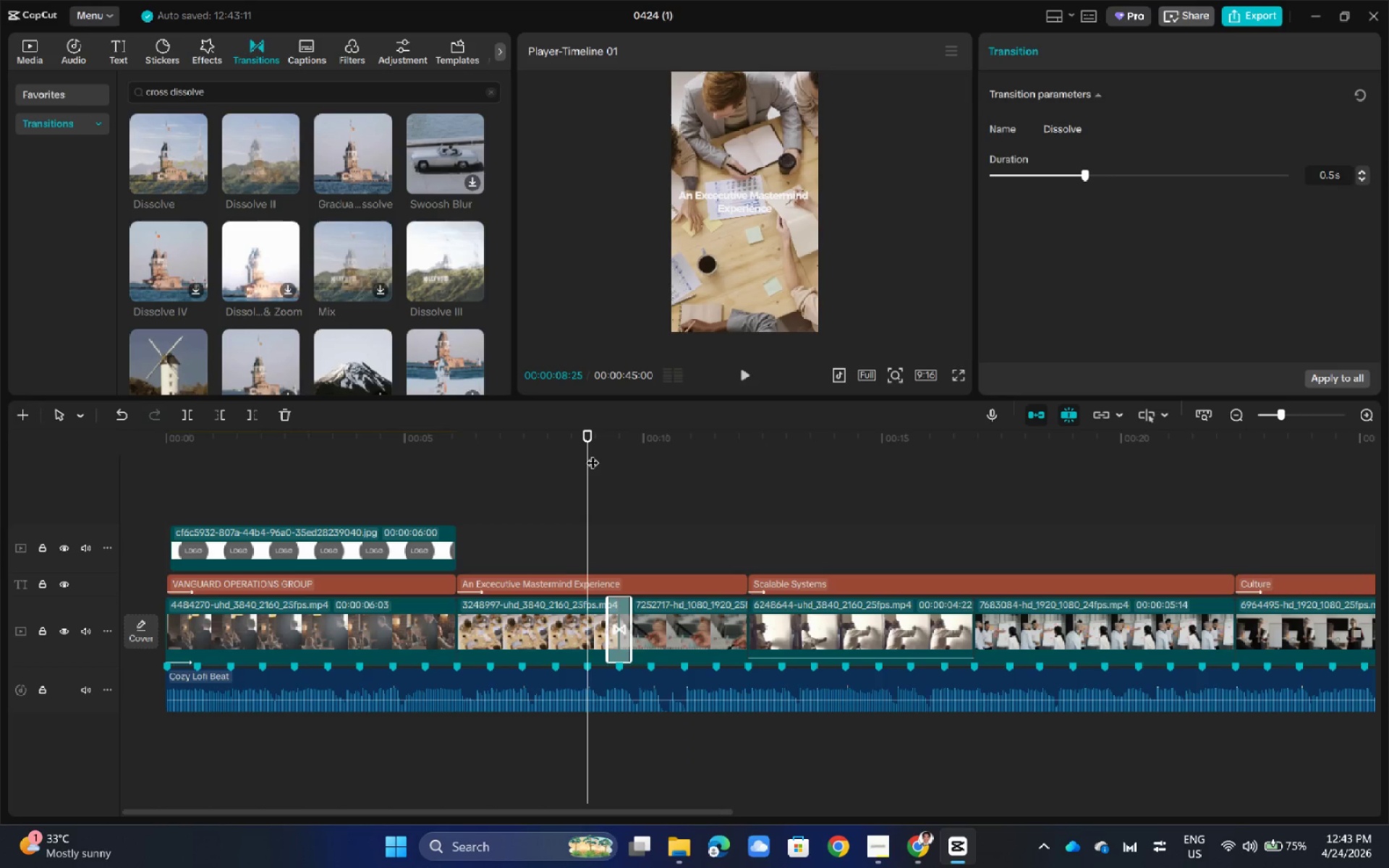 
key(Space)
 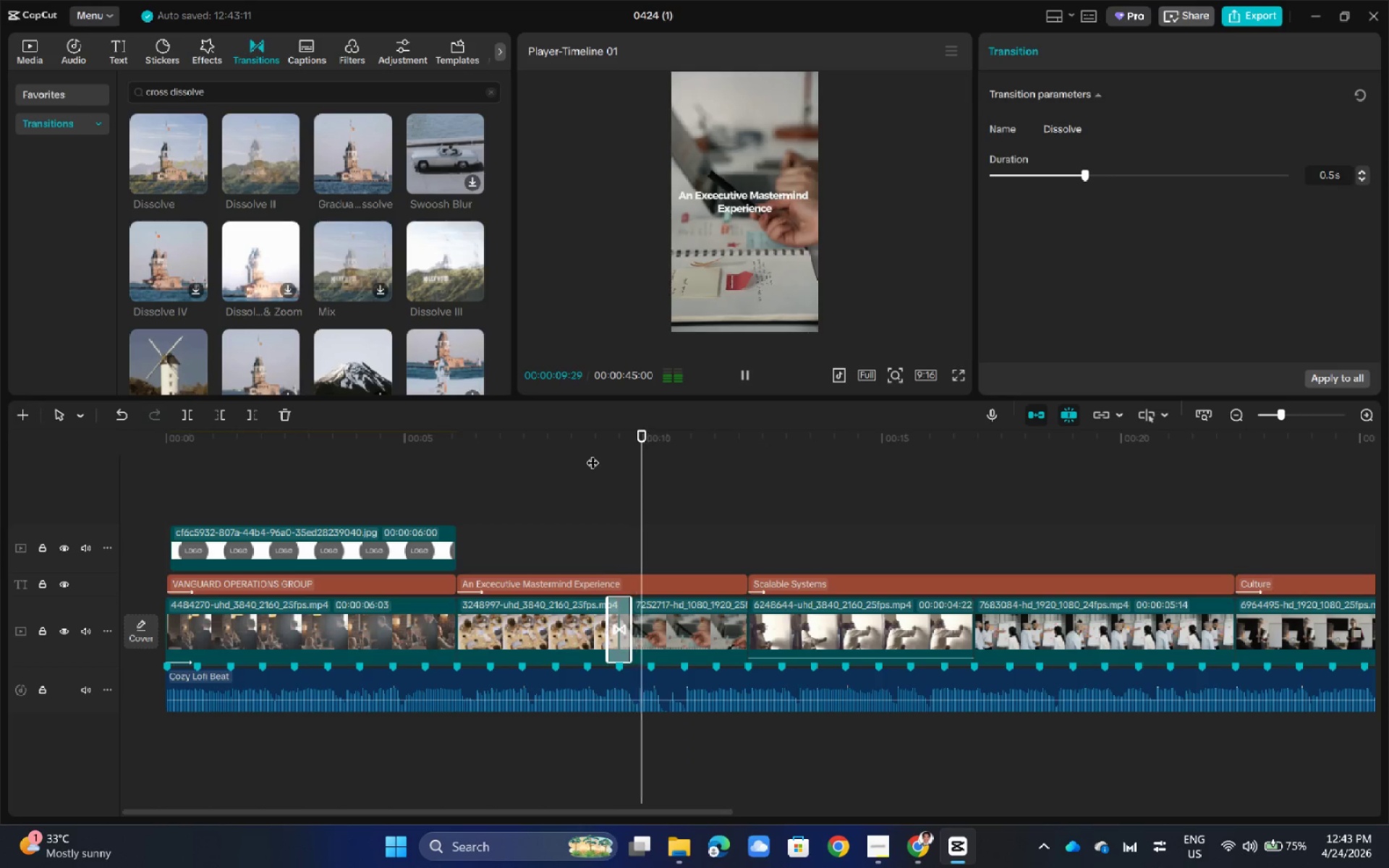 
key(Space)
 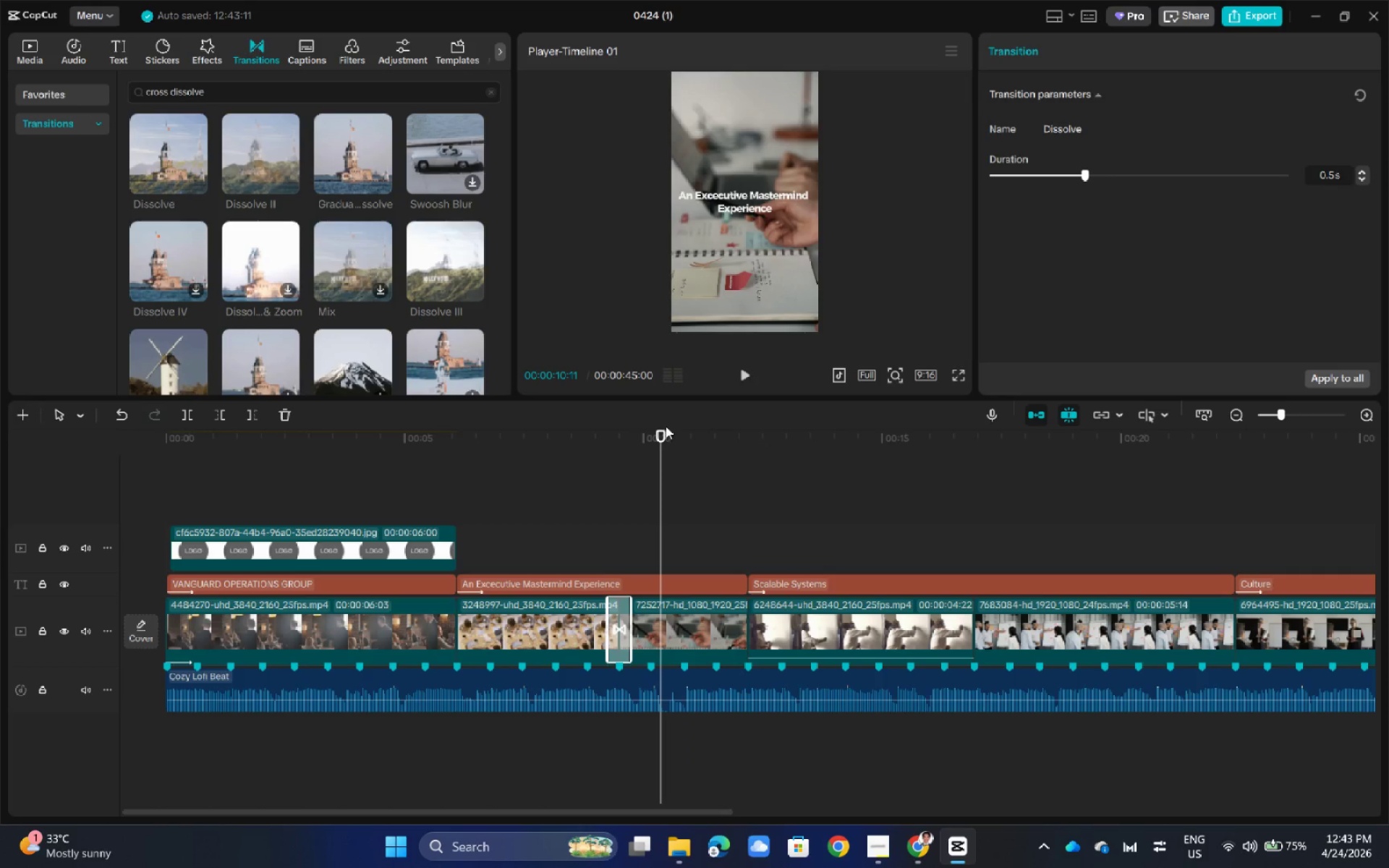 
left_click_drag(start_coordinate=[663, 435], to_coordinate=[590, 447])
 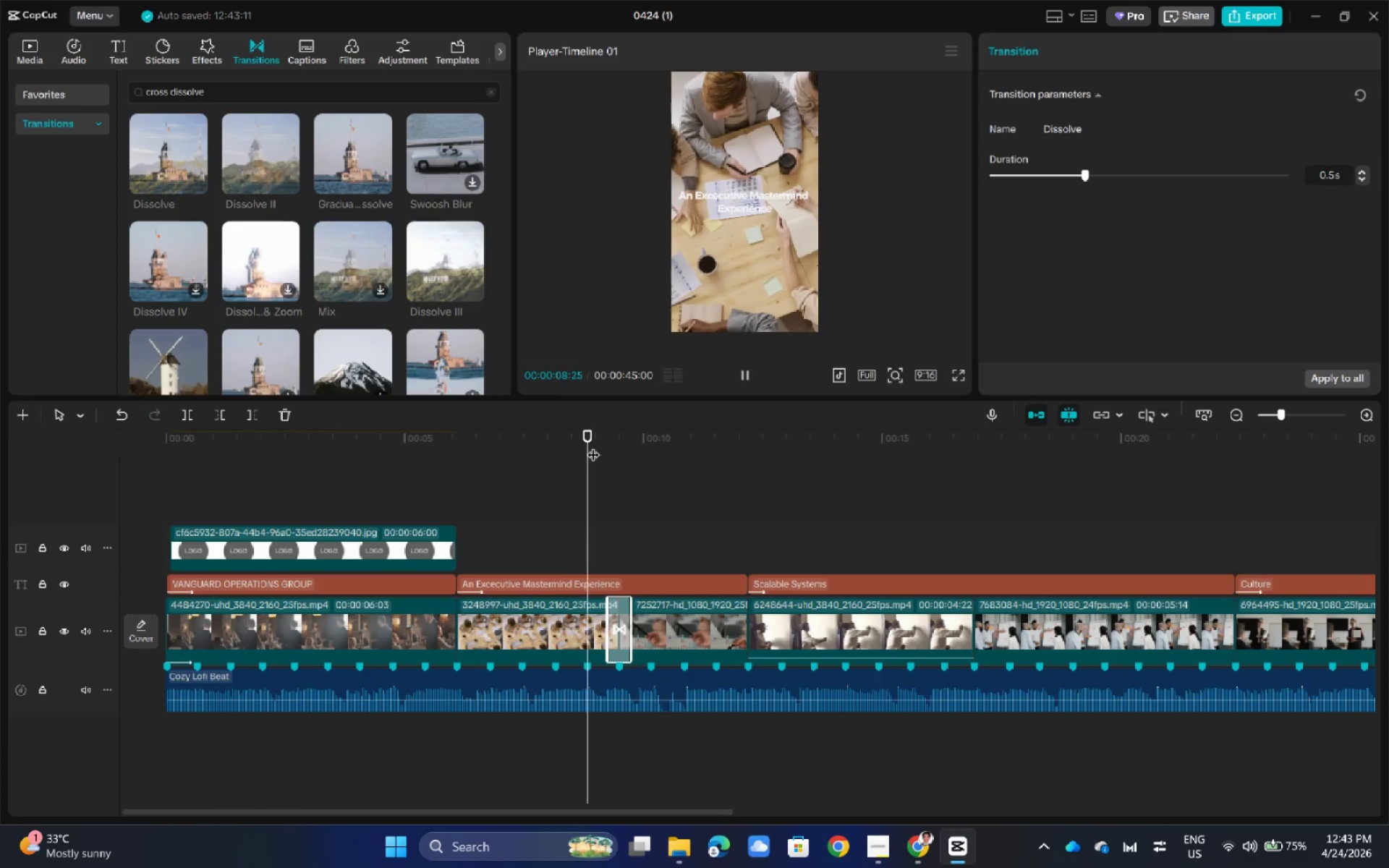 
key(Space)
 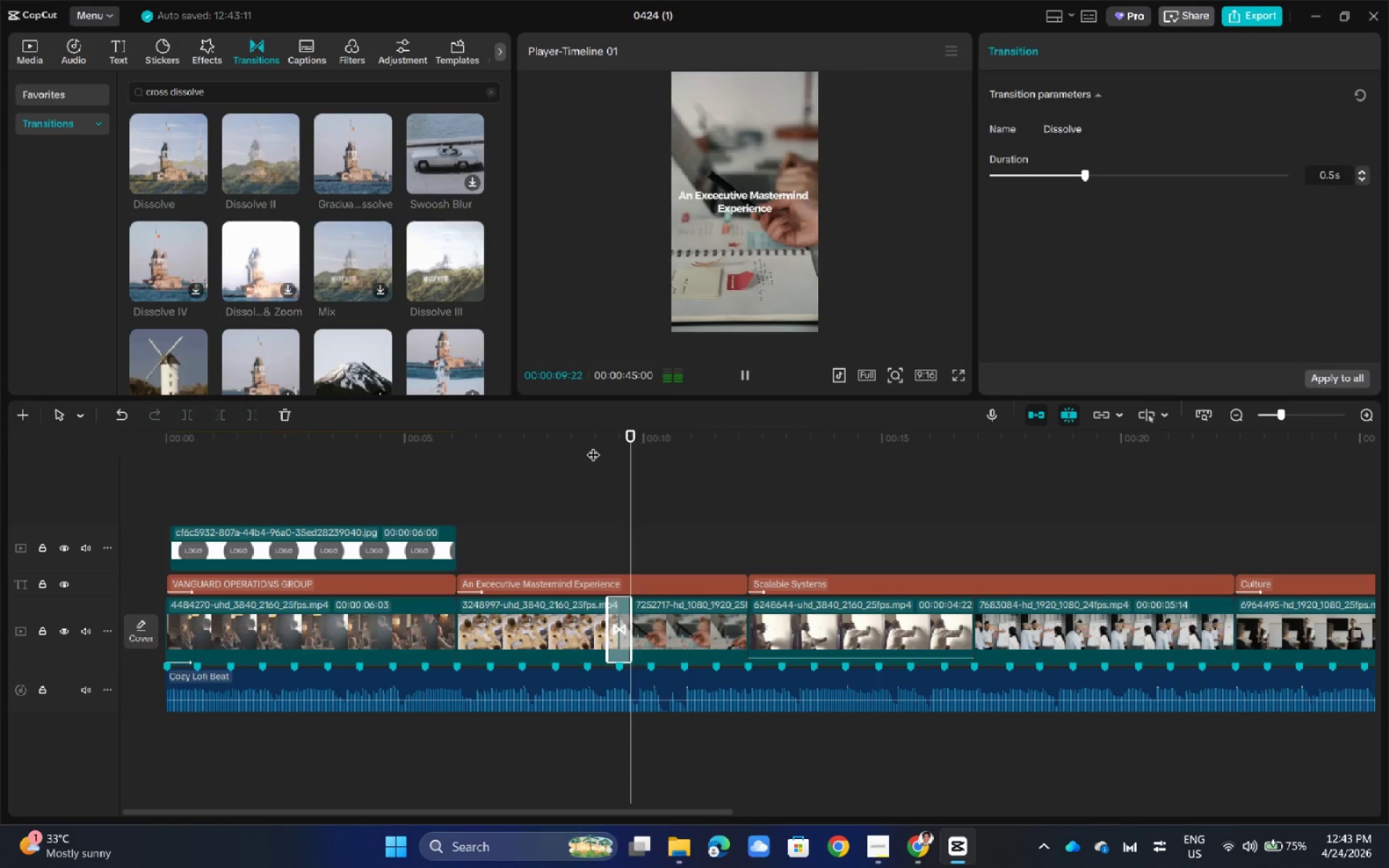 
key(Space)
 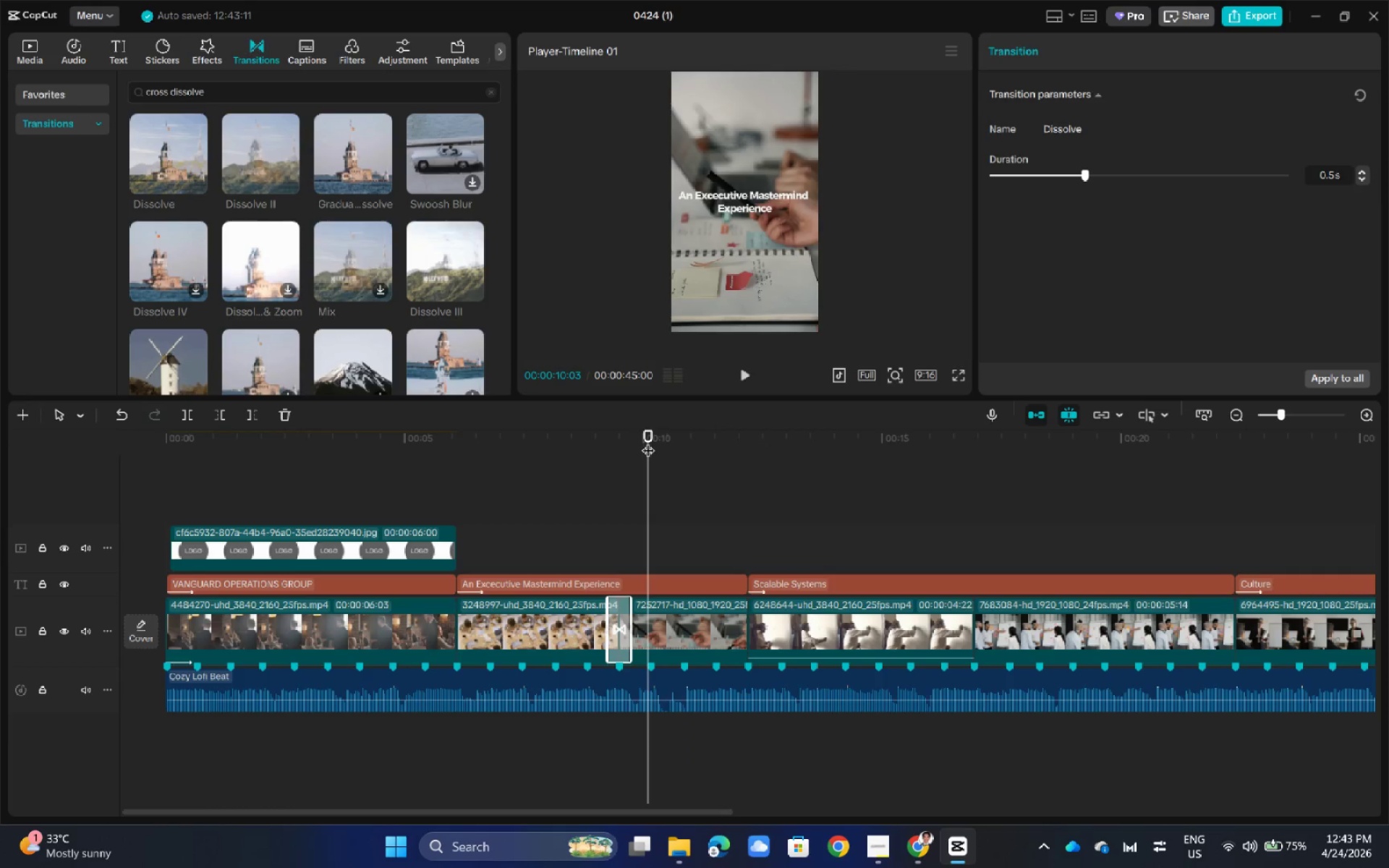 
left_click_drag(start_coordinate=[651, 435], to_coordinate=[590, 448])
 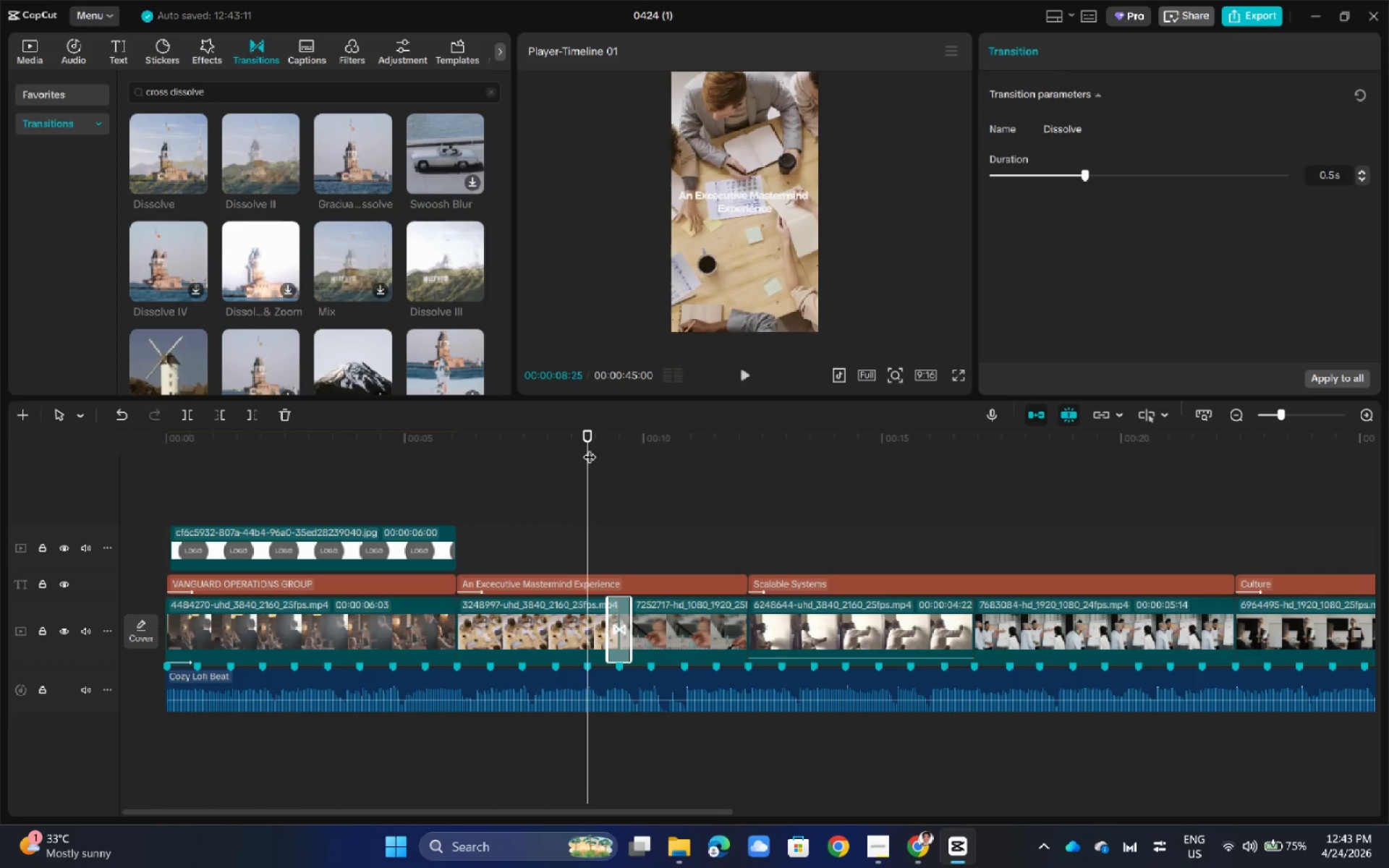 
key(Space)
 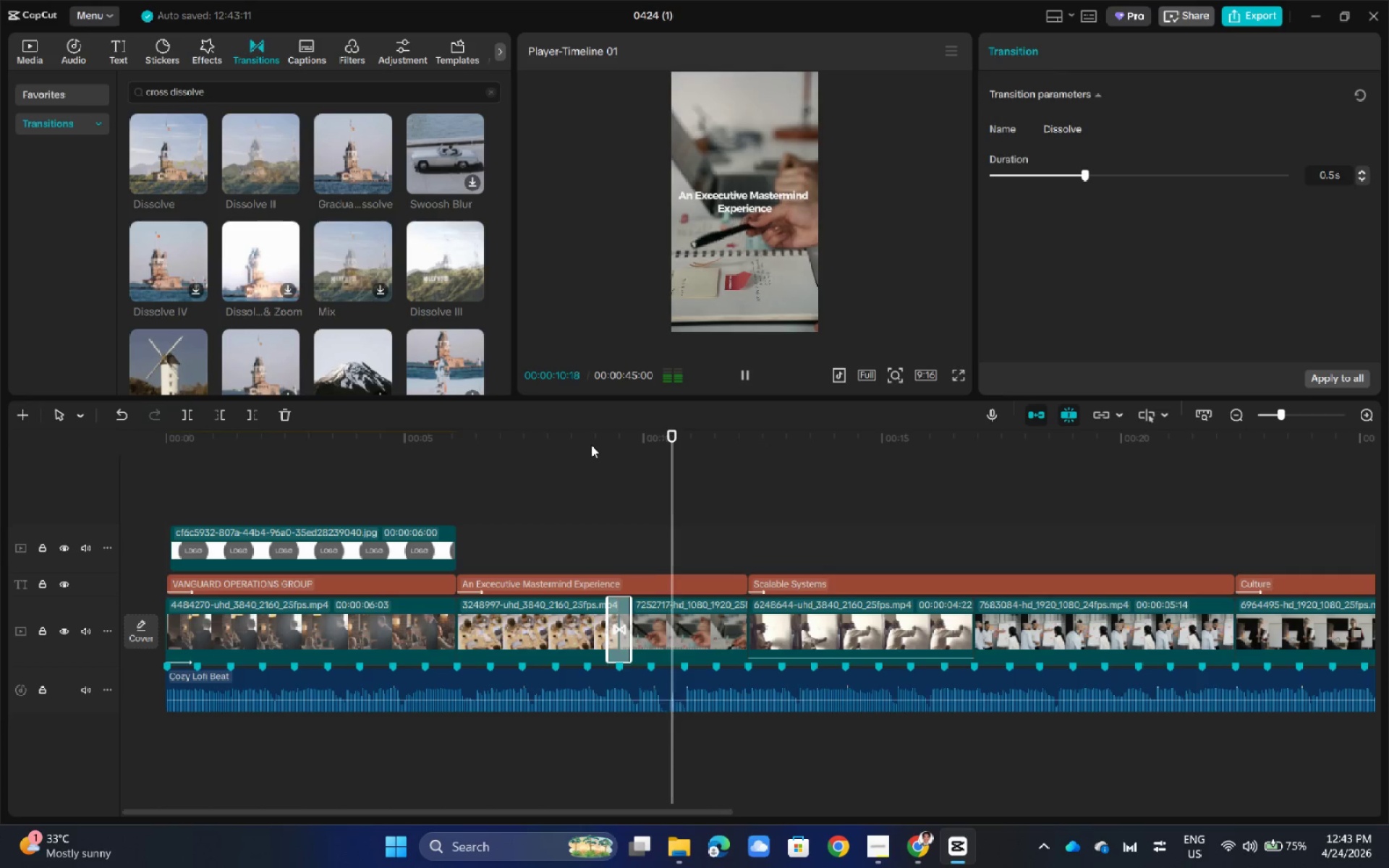 
key(Space)
 